 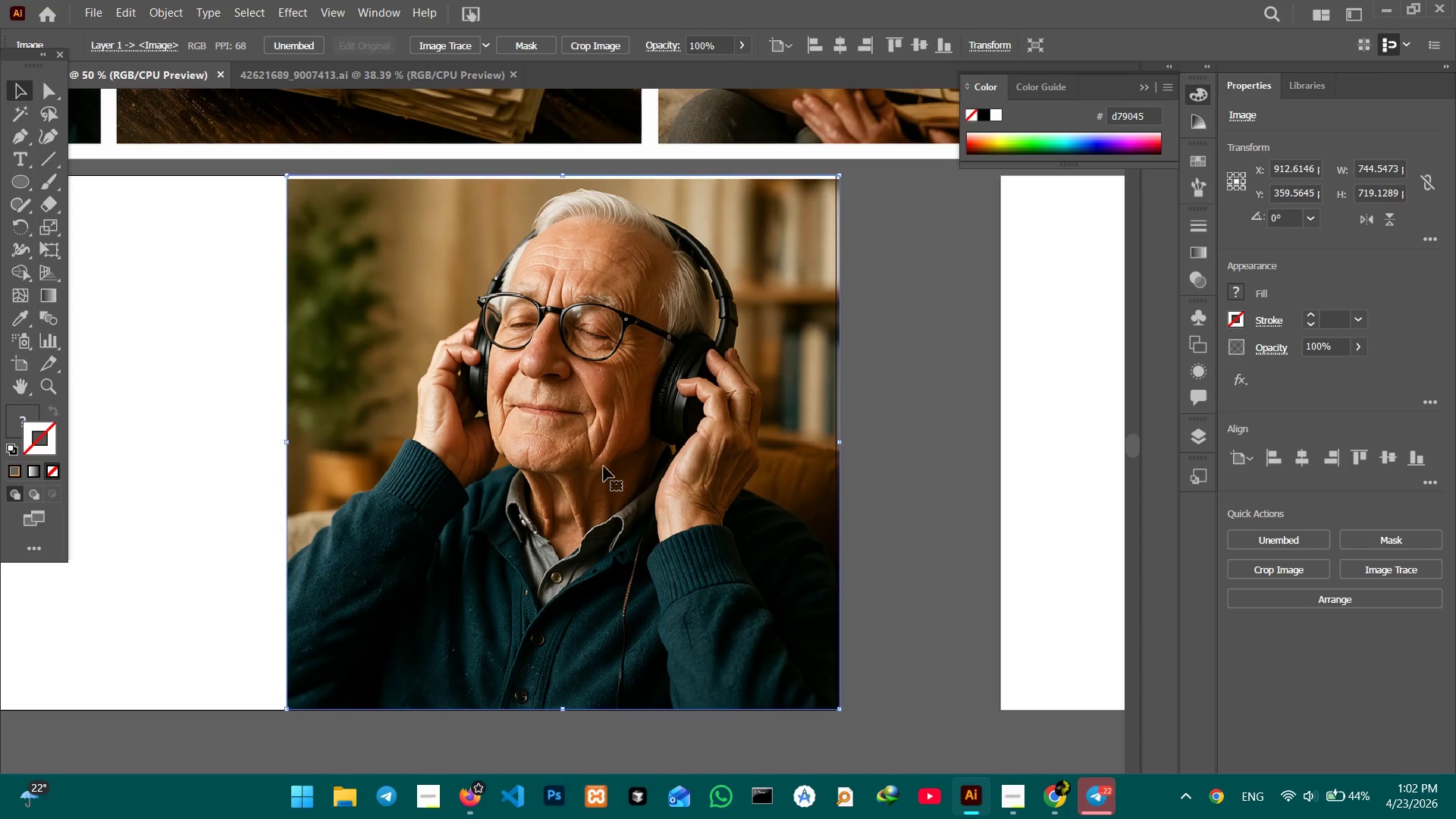 
left_click_drag(start_coordinate=[604, 466], to_coordinate=[598, 465])
 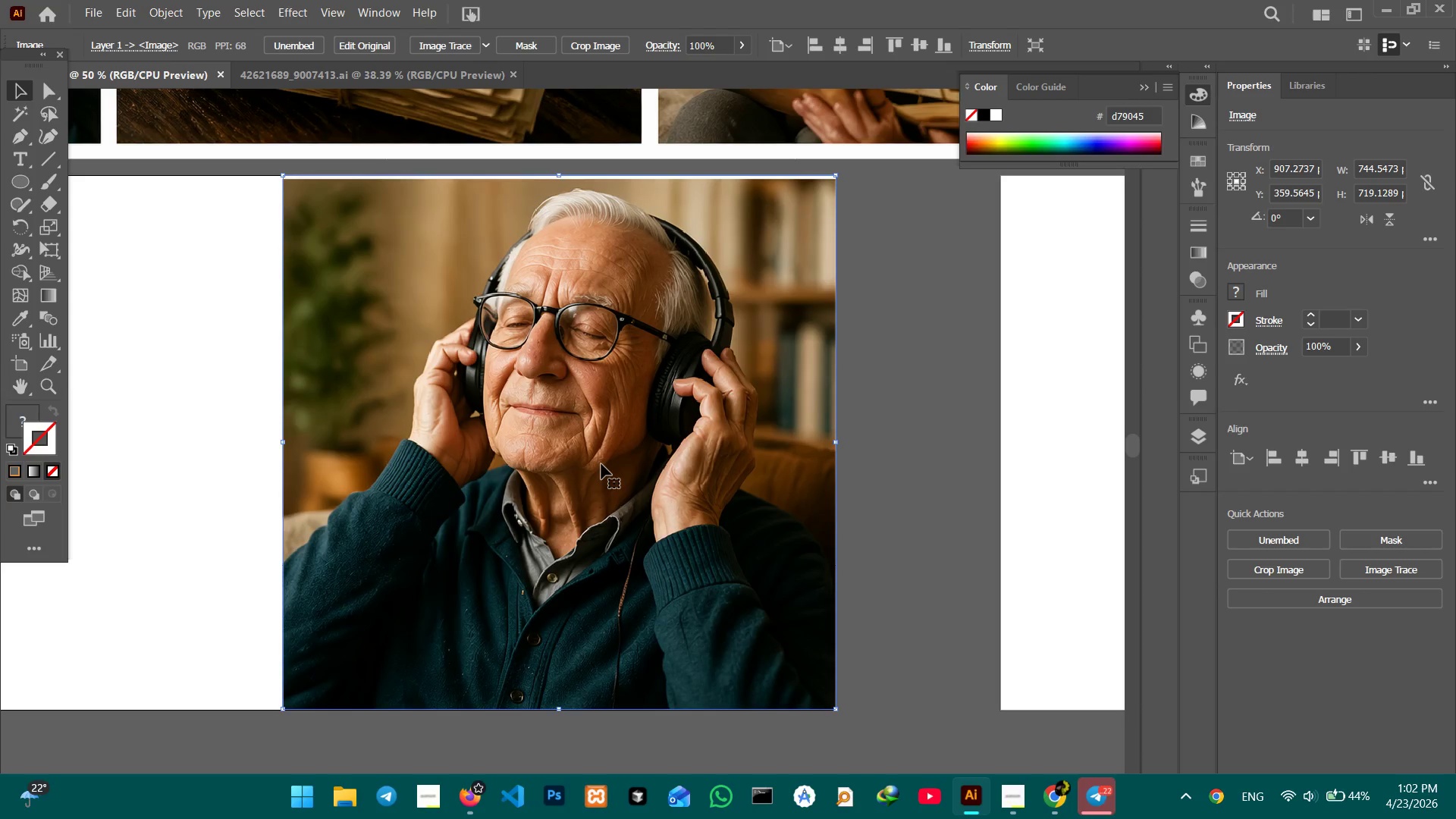 
key(Control+Minus)
 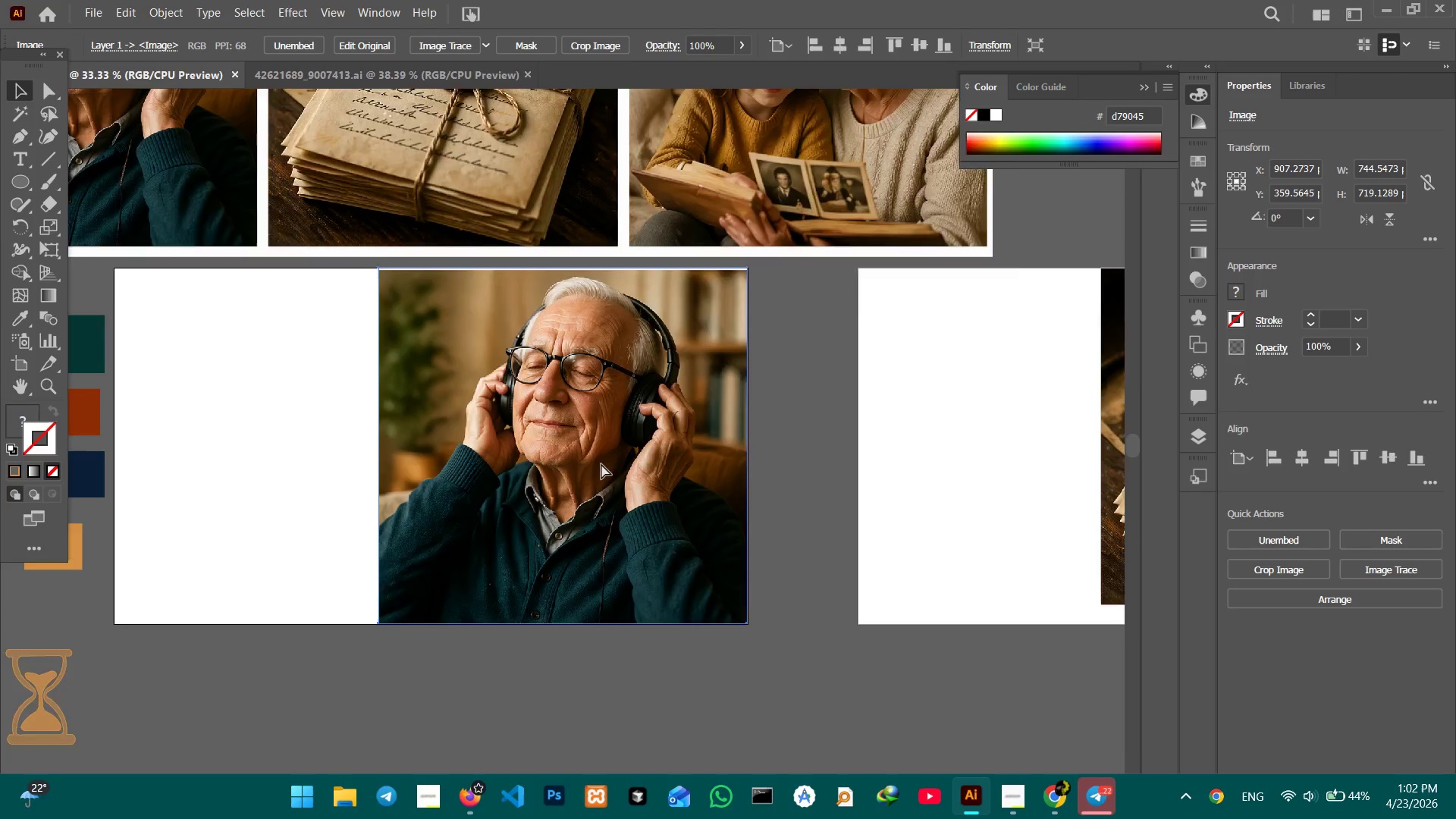 
key(Control+Minus)
 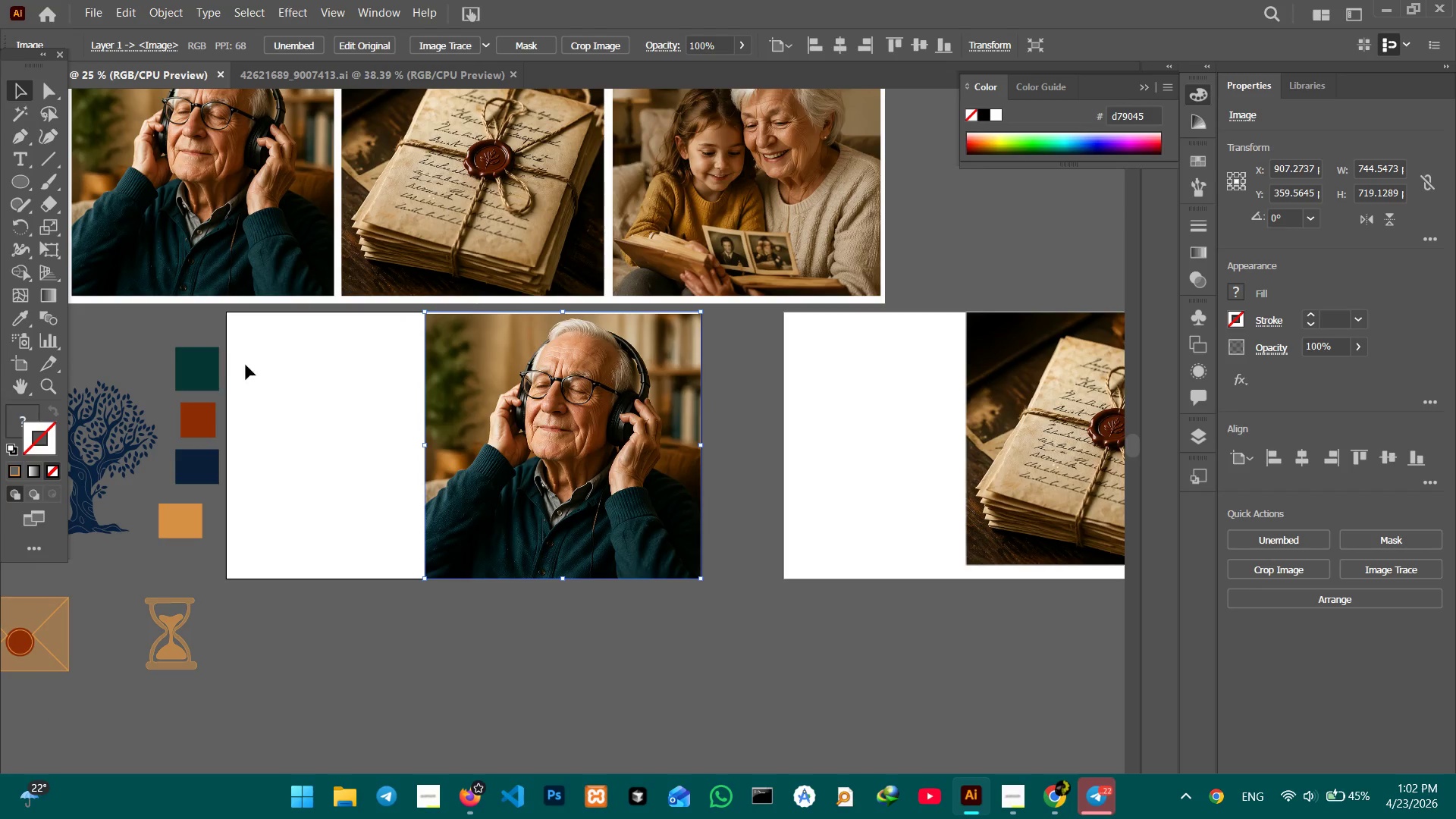 
left_click([208, 366])
 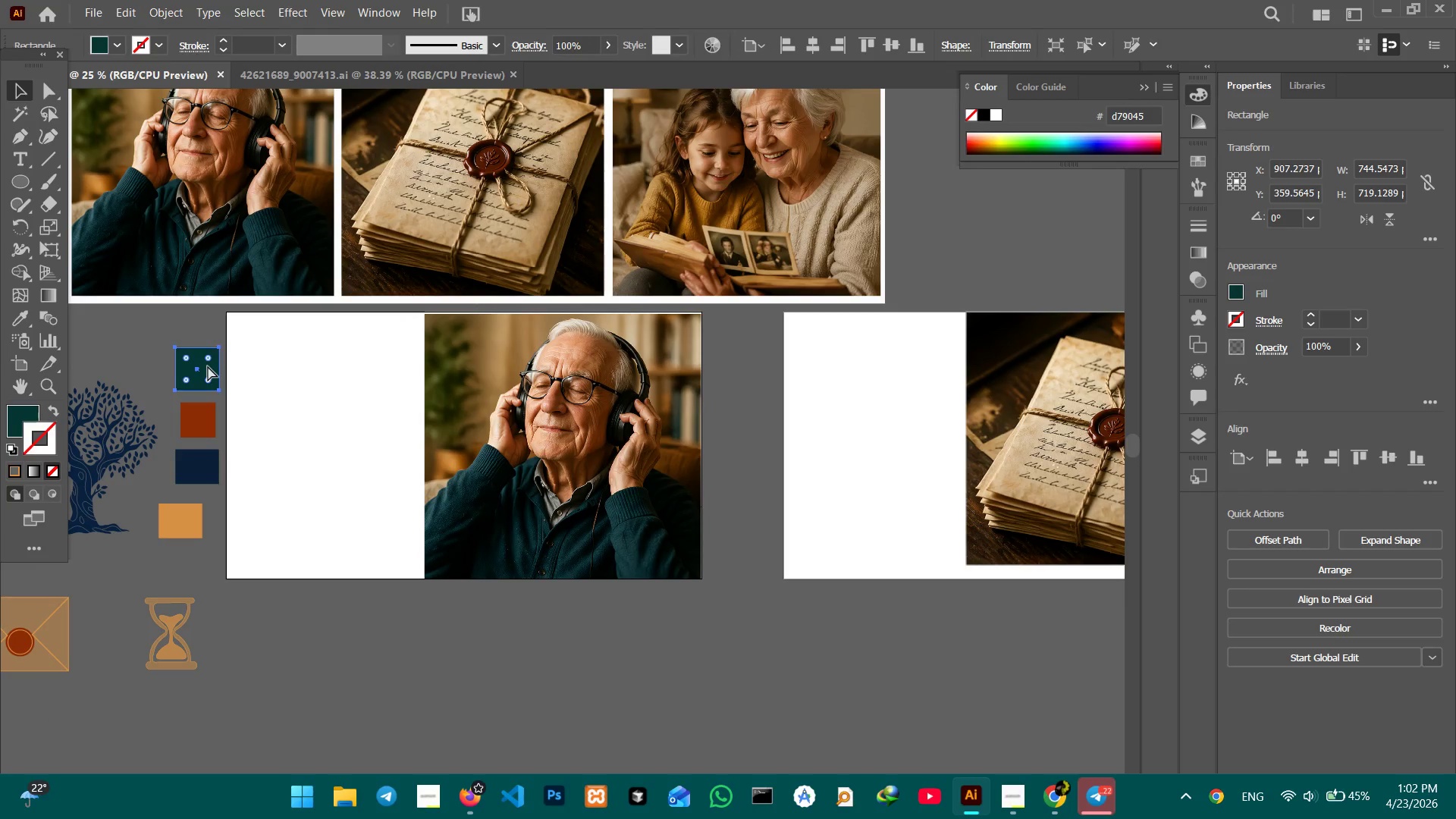 
key(Control+C)
 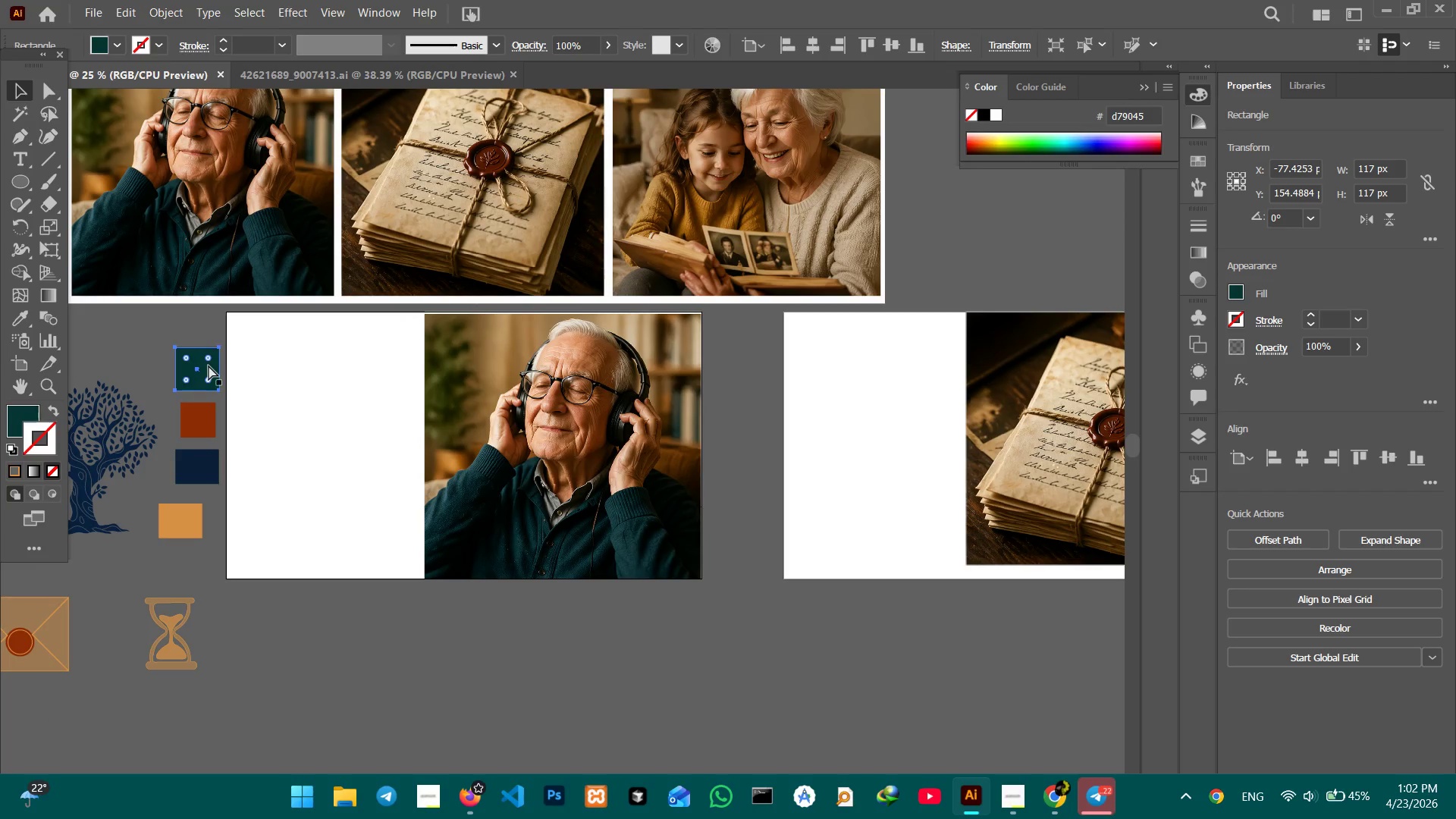 
key(Control+V)
 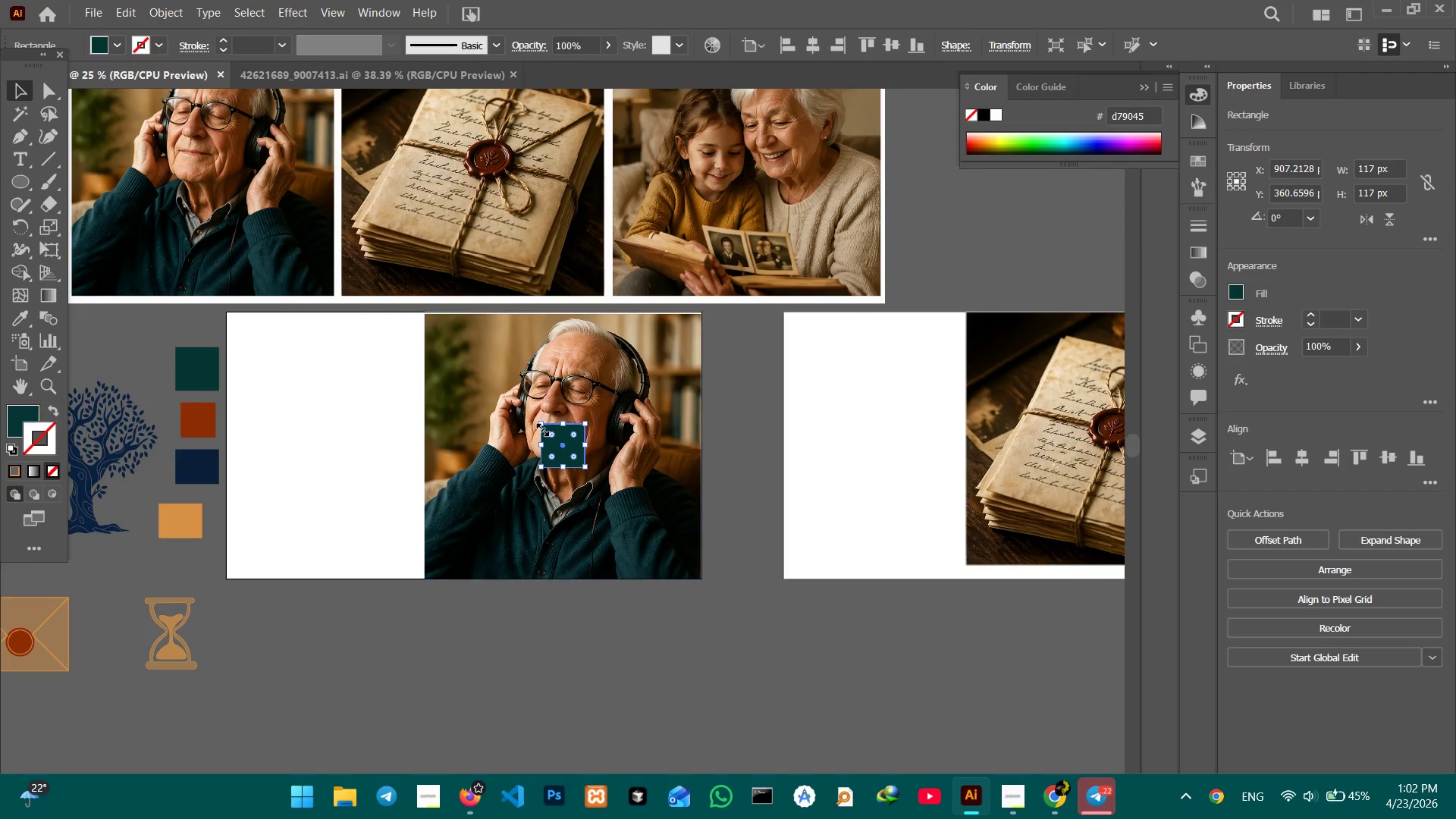 
left_click_drag(start_coordinate=[540, 426], to_coordinate=[227, 313])
 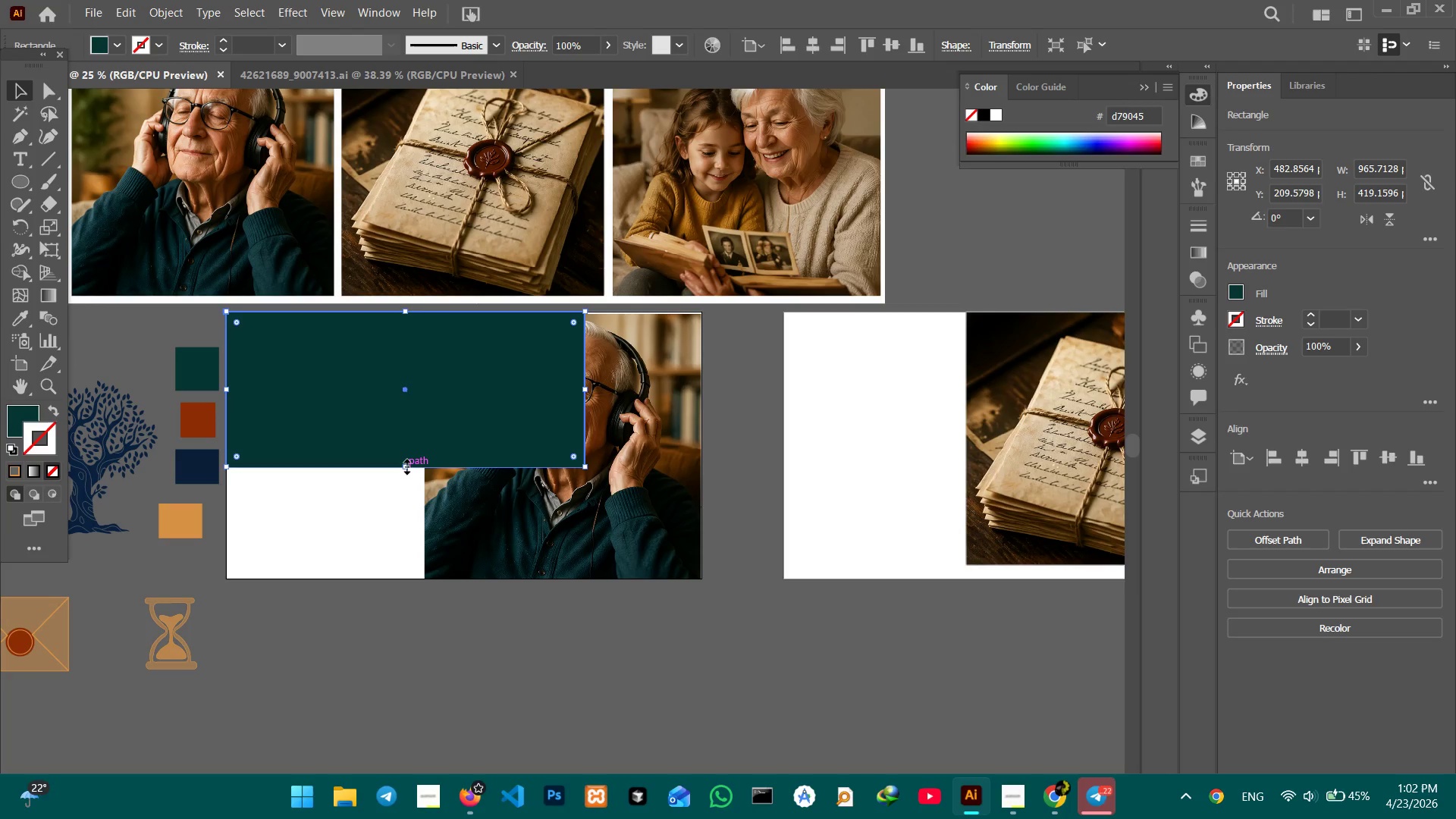 
left_click_drag(start_coordinate=[405, 465], to_coordinate=[408, 537])
 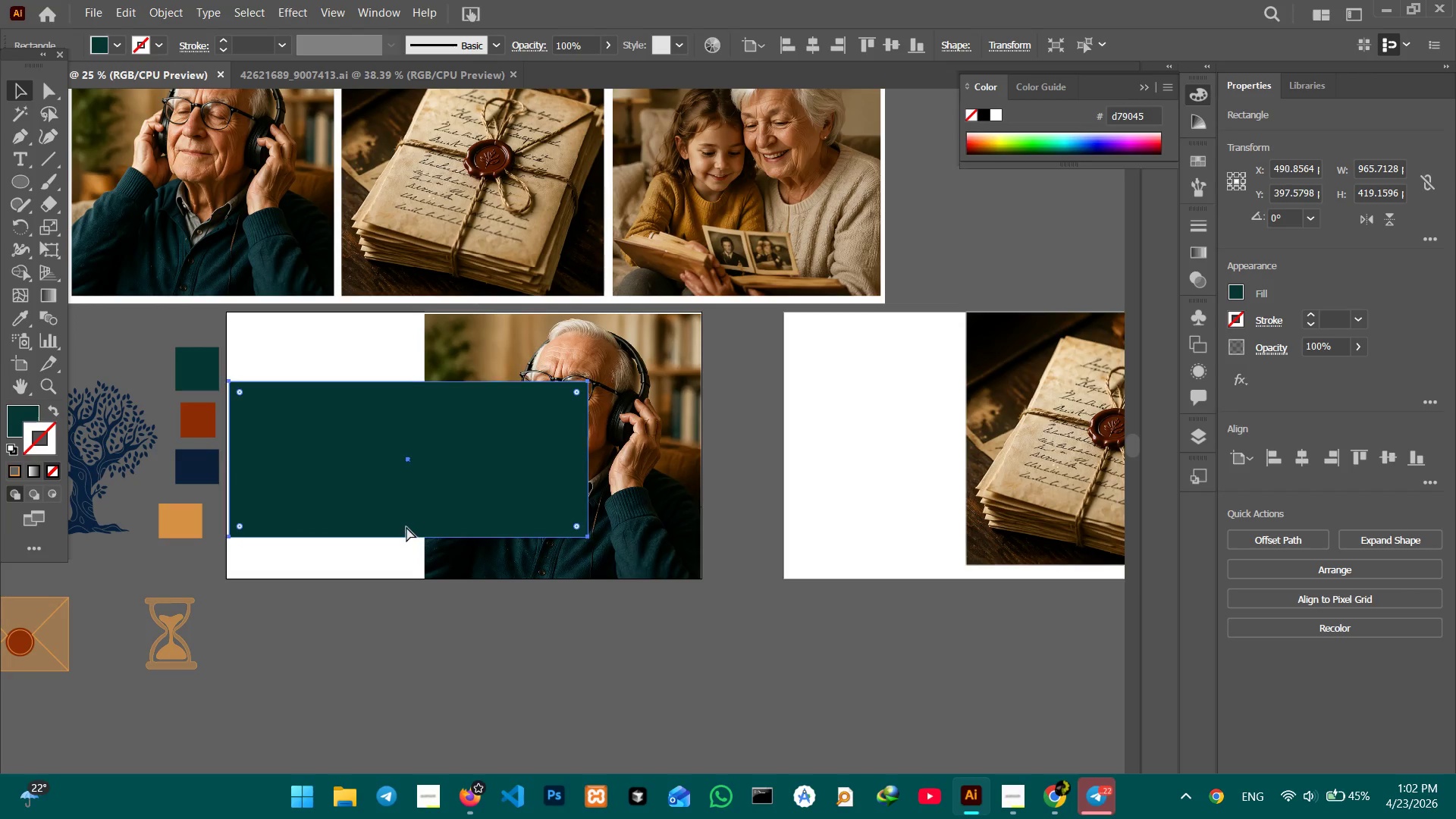 
key(Control+Z)
 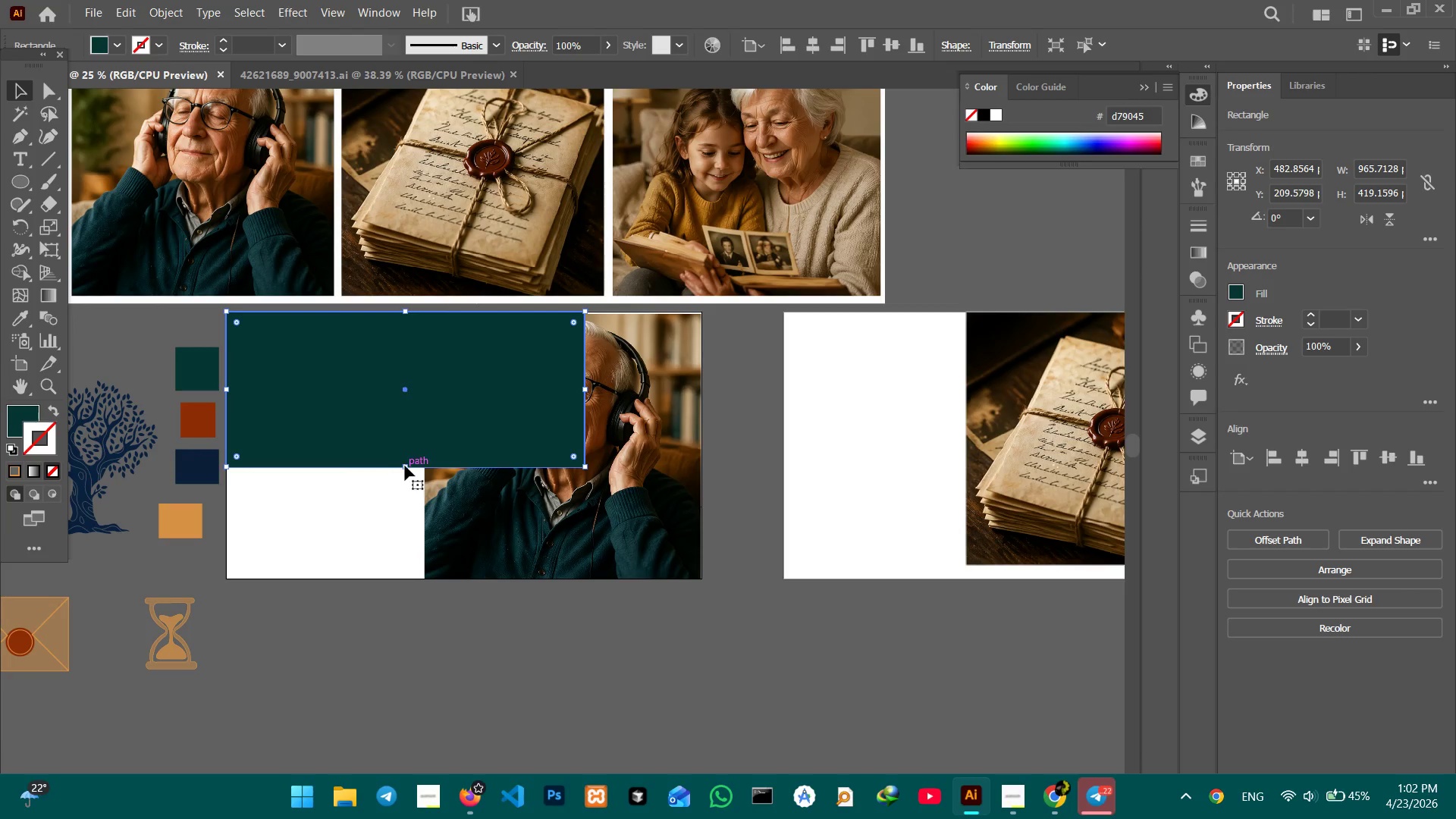 
left_click([405, 466])
 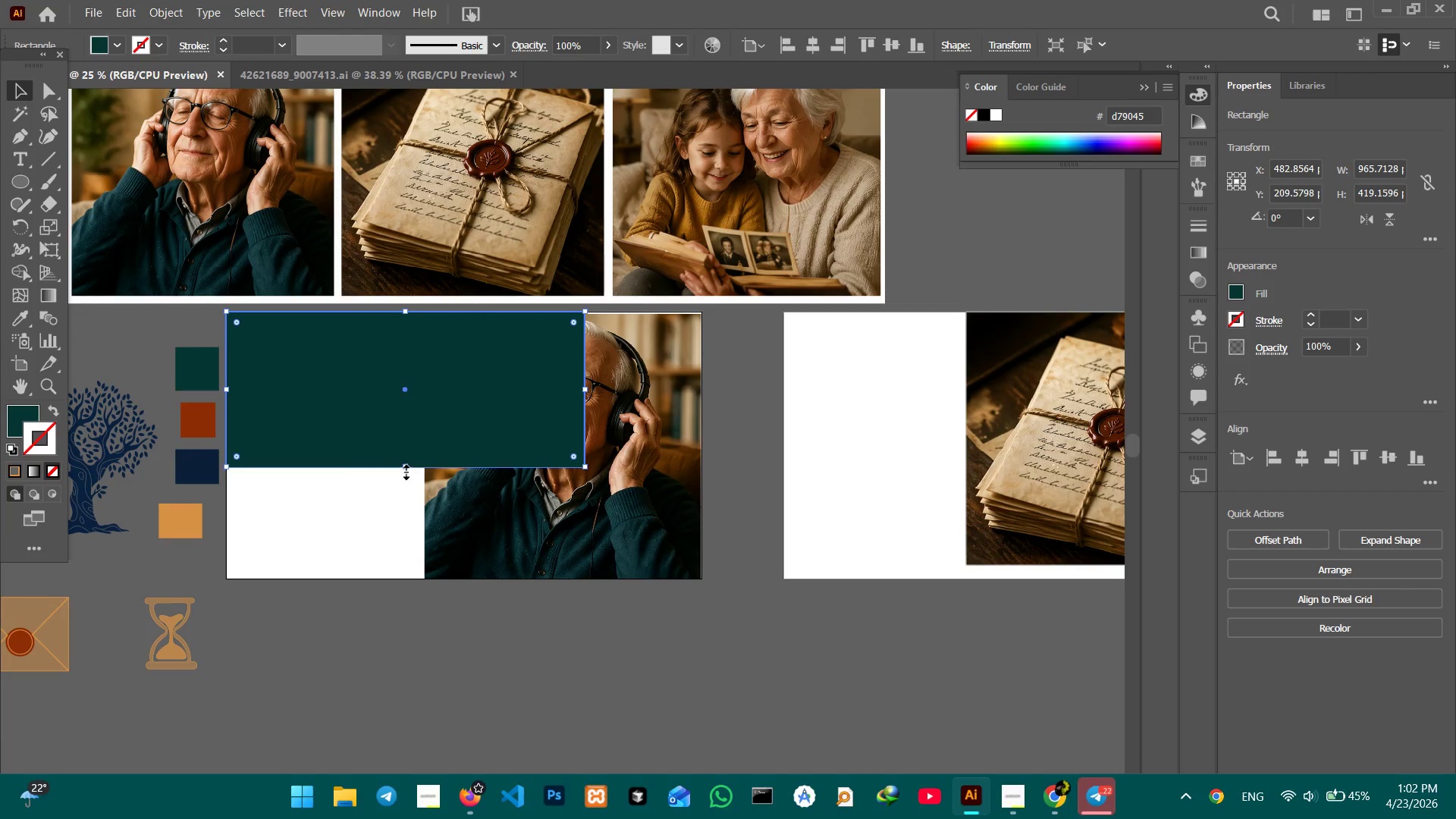 
left_click_drag(start_coordinate=[404, 469], to_coordinate=[412, 579])
 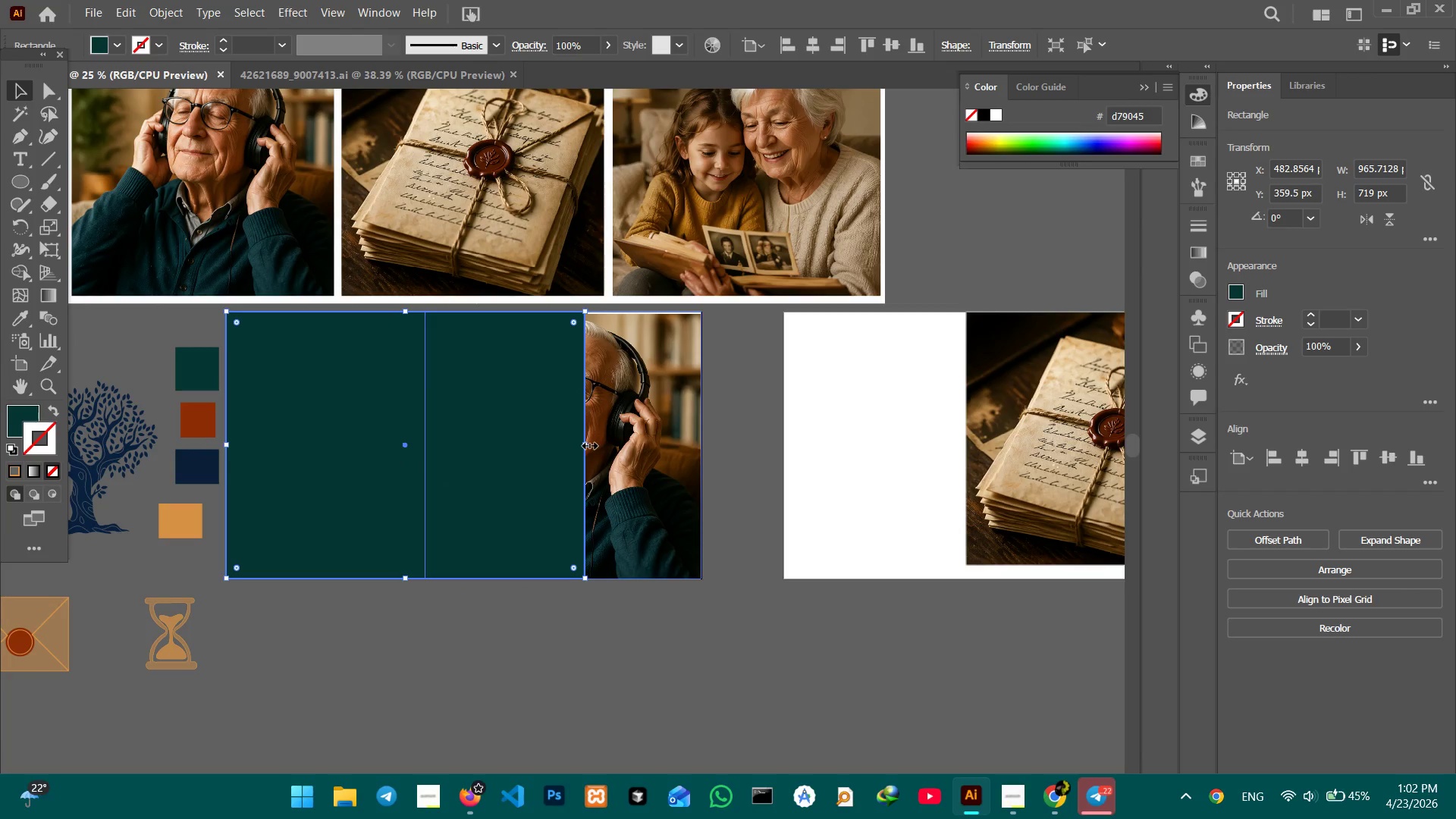 
left_click_drag(start_coordinate=[588, 444], to_coordinate=[702, 456])
 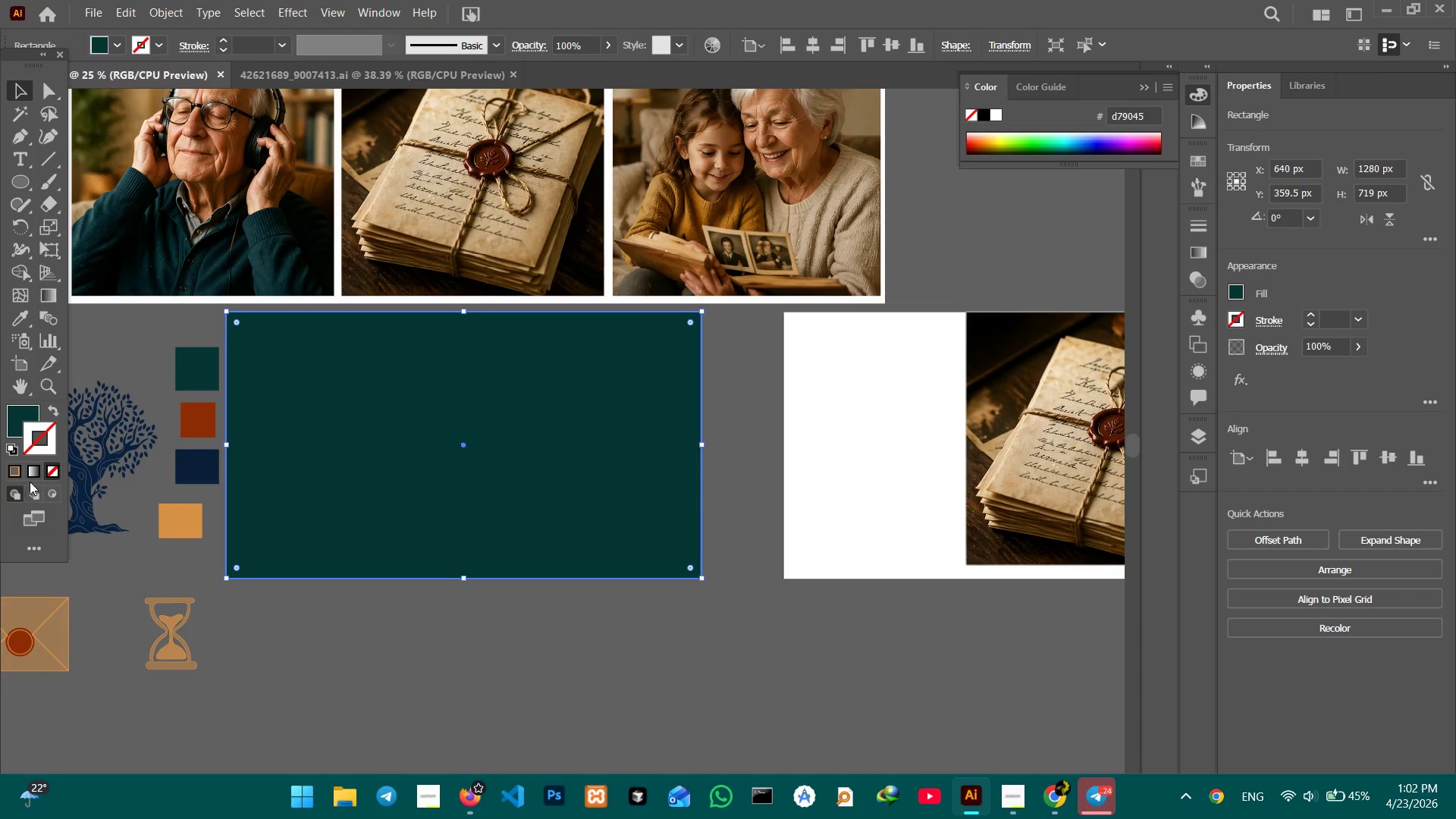 
left_click([36, 472])
 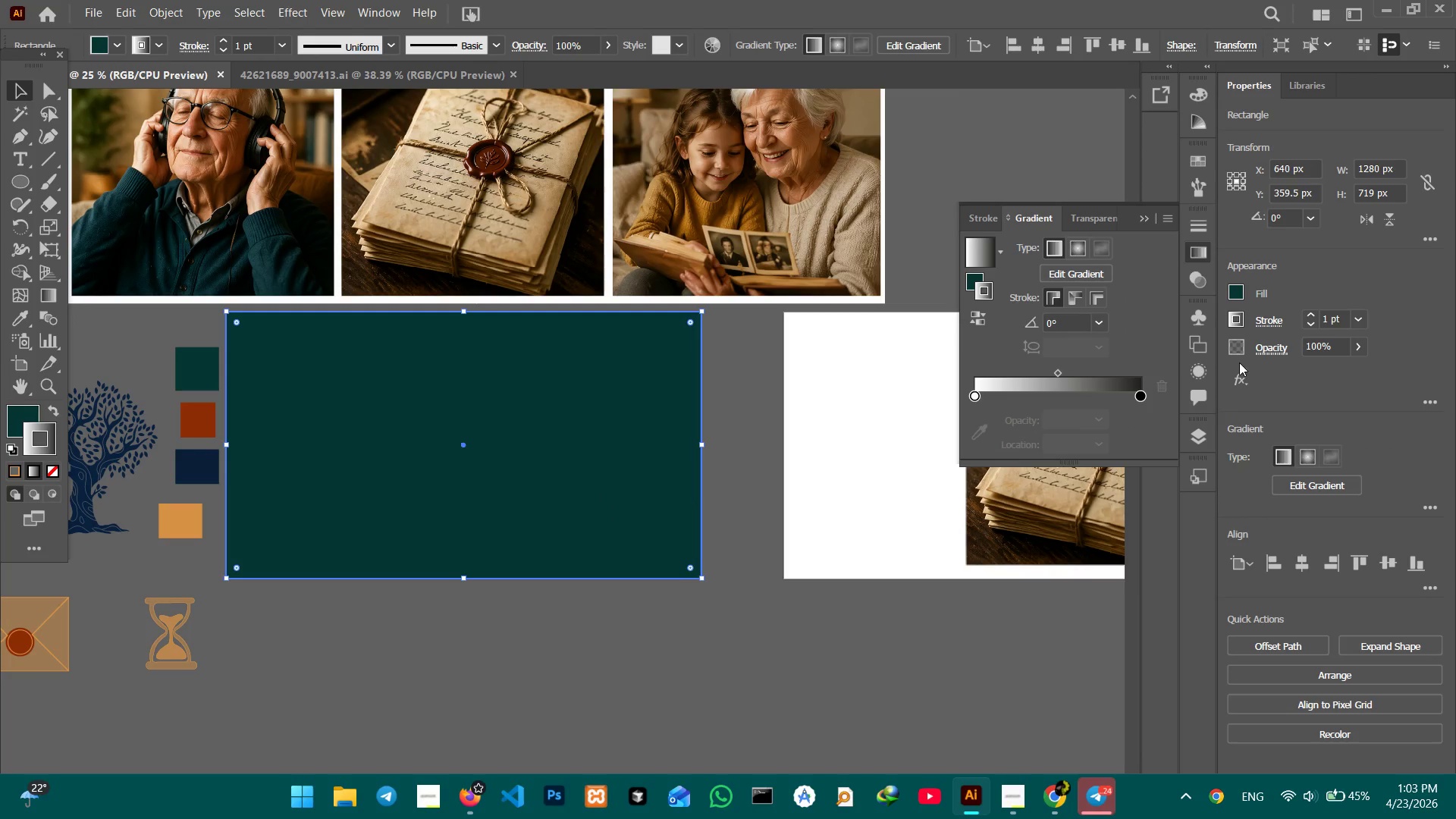 
left_click([1313, 456])
 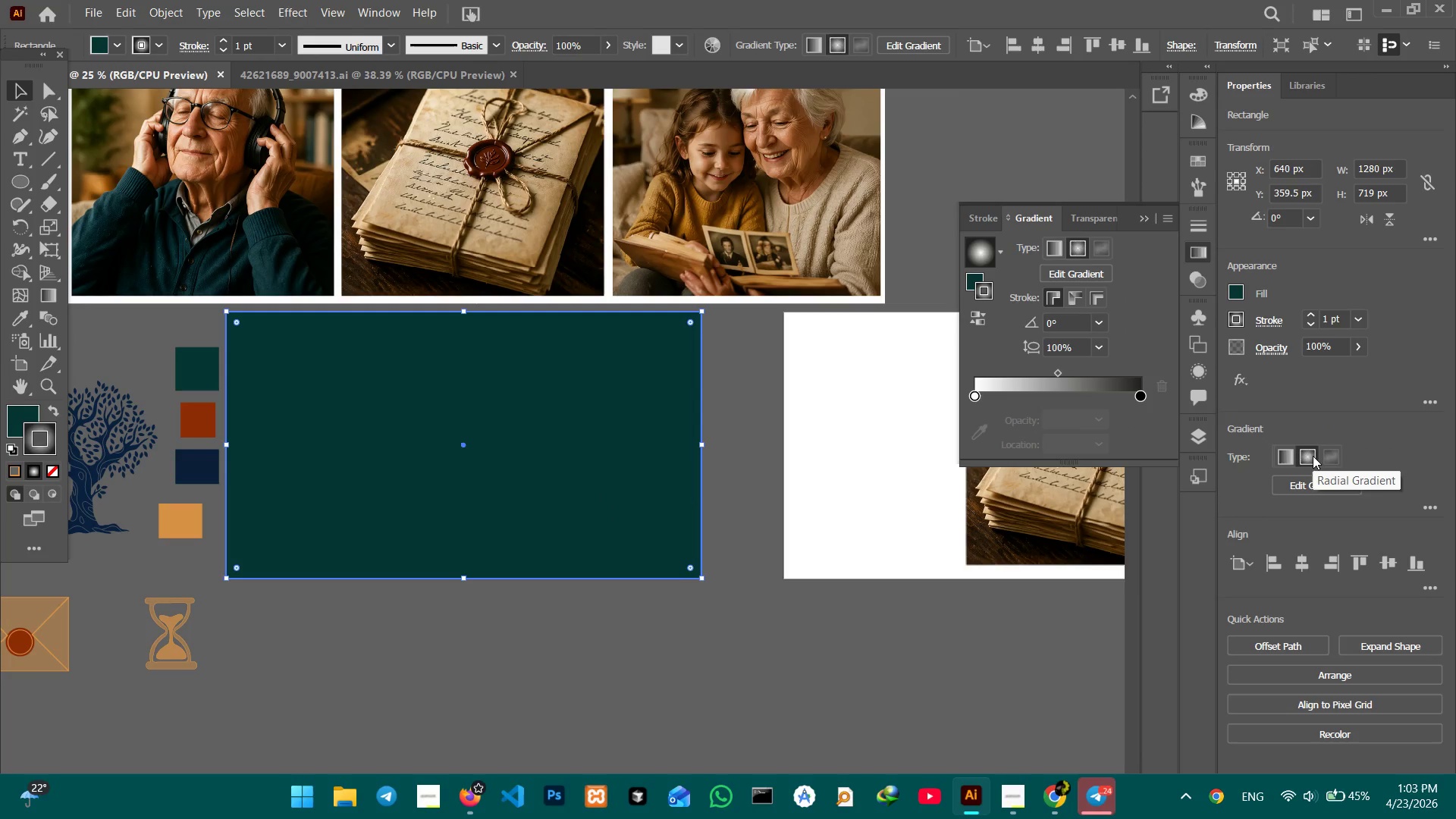 
left_click([1308, 457])
 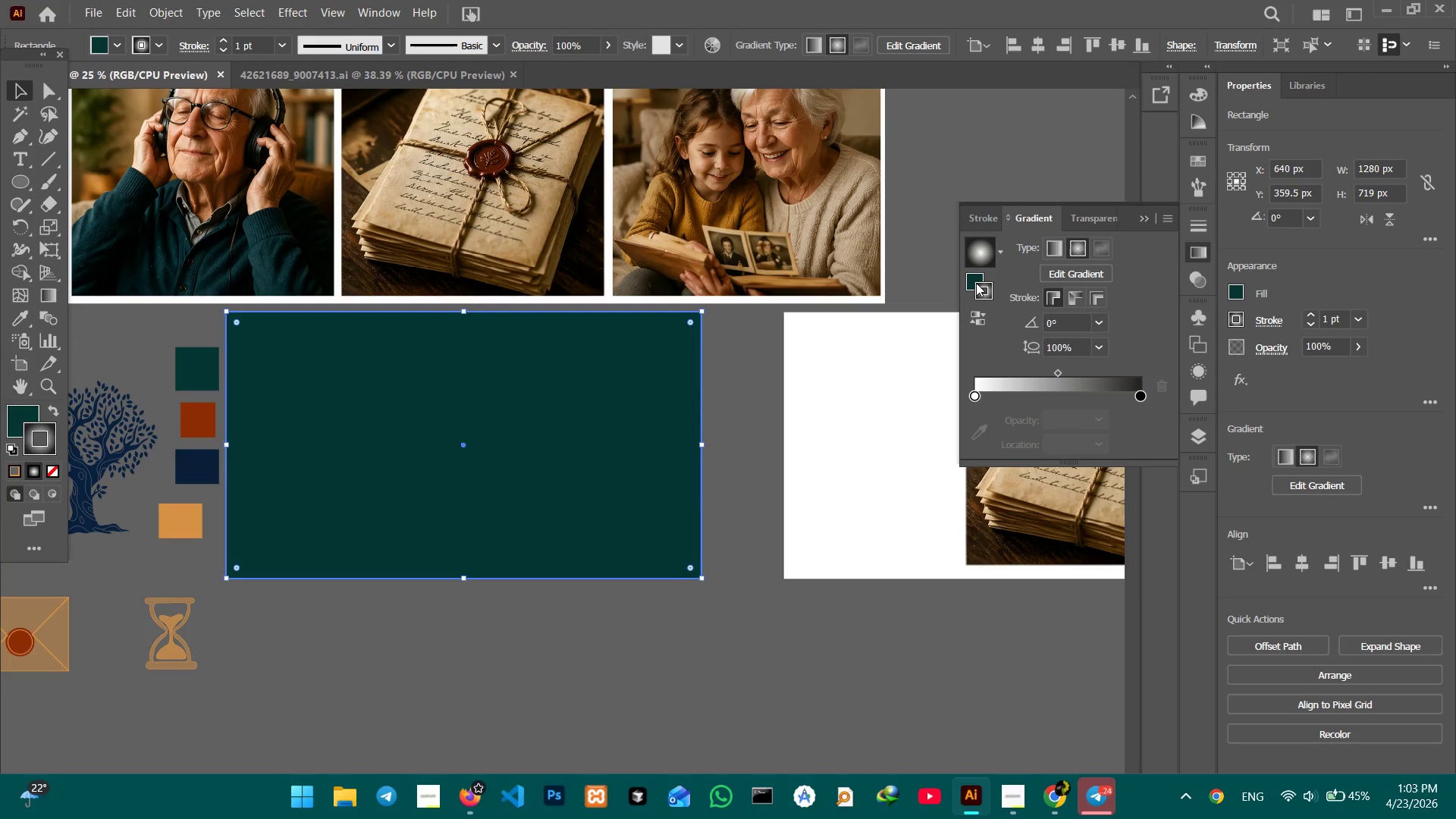 
left_click([974, 281])
 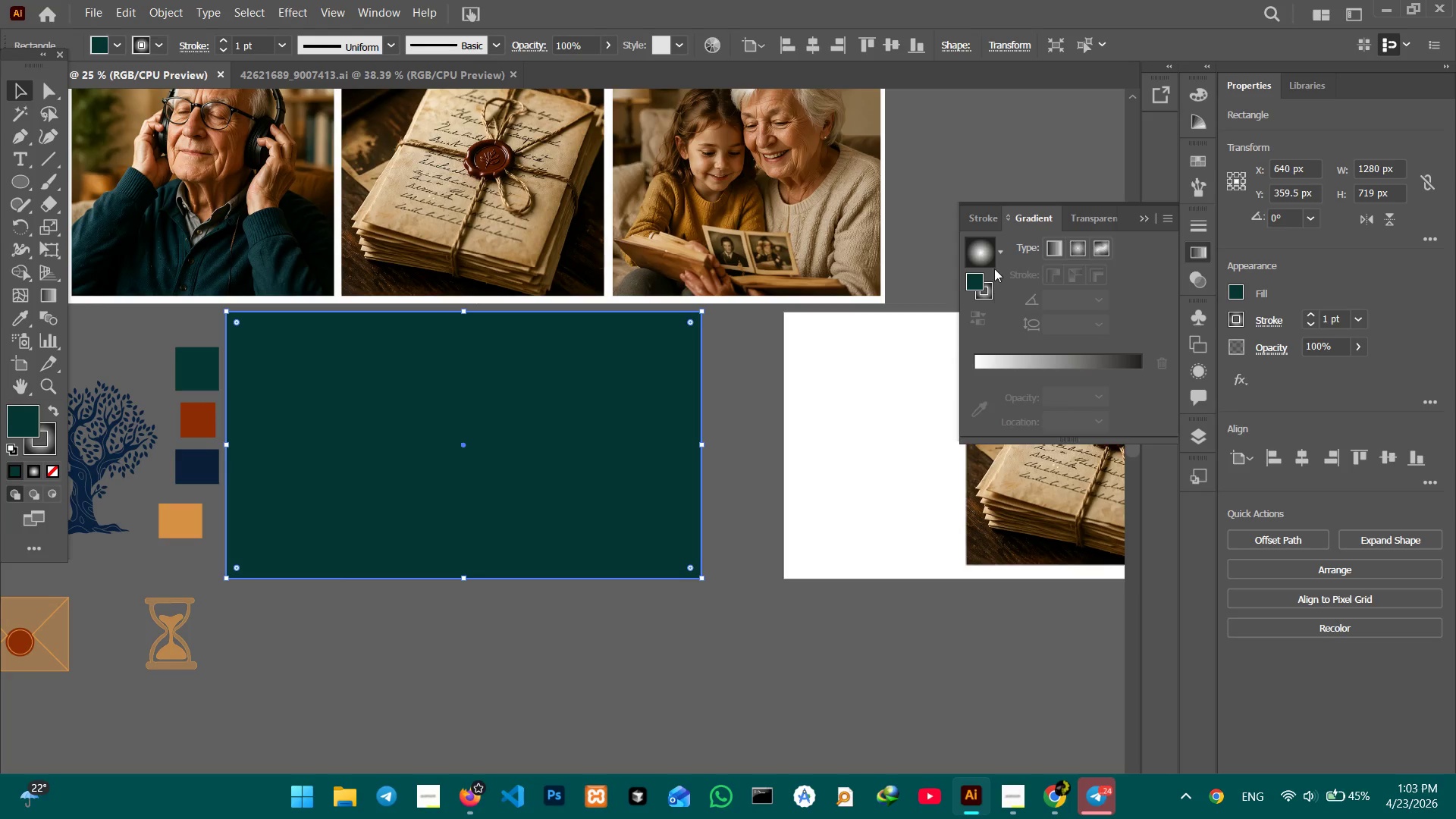 
left_click([984, 259])
 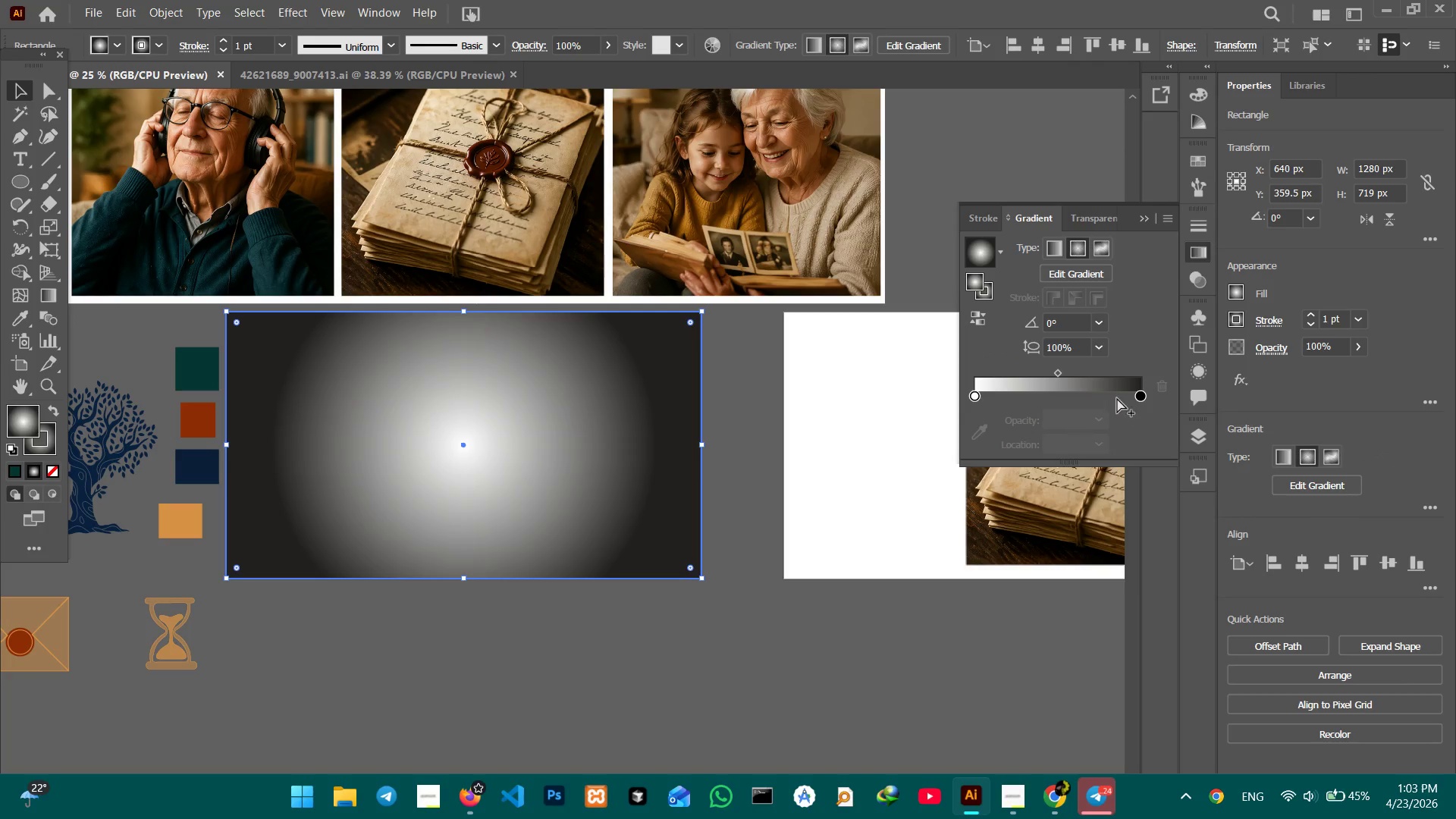 
double_click([1141, 397])
 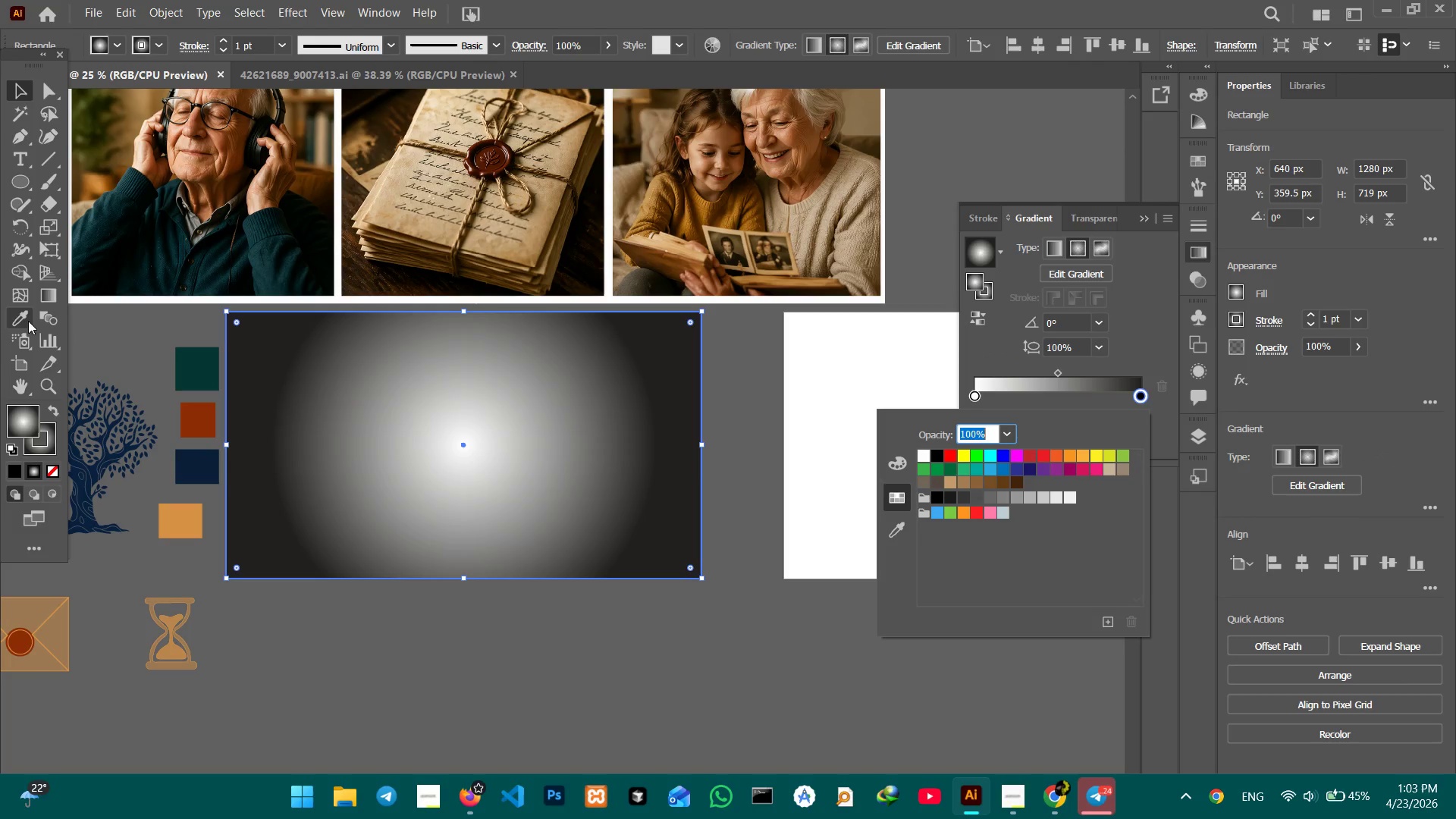 
left_click([25, 318])
 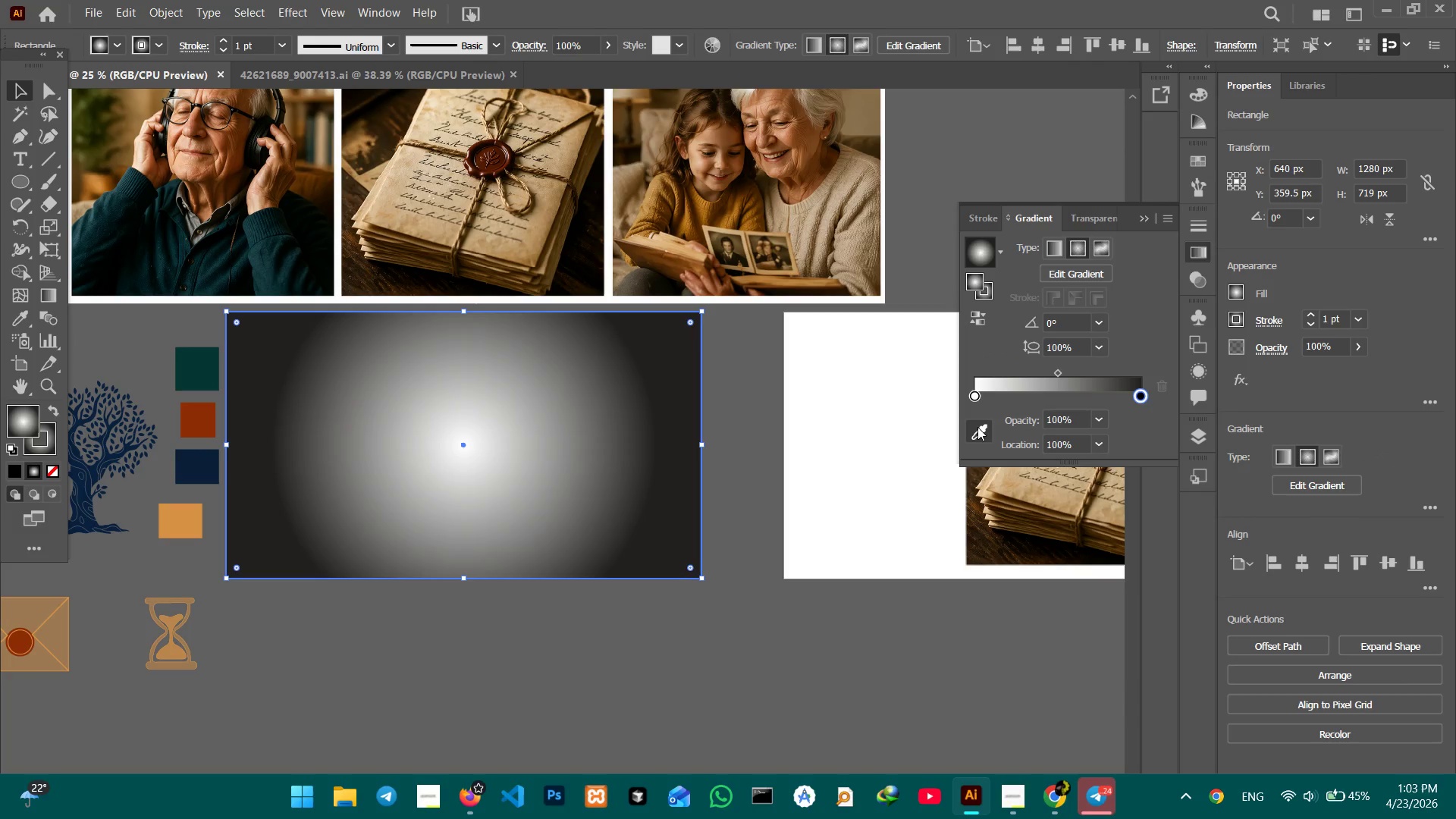 
left_click([952, 422])
 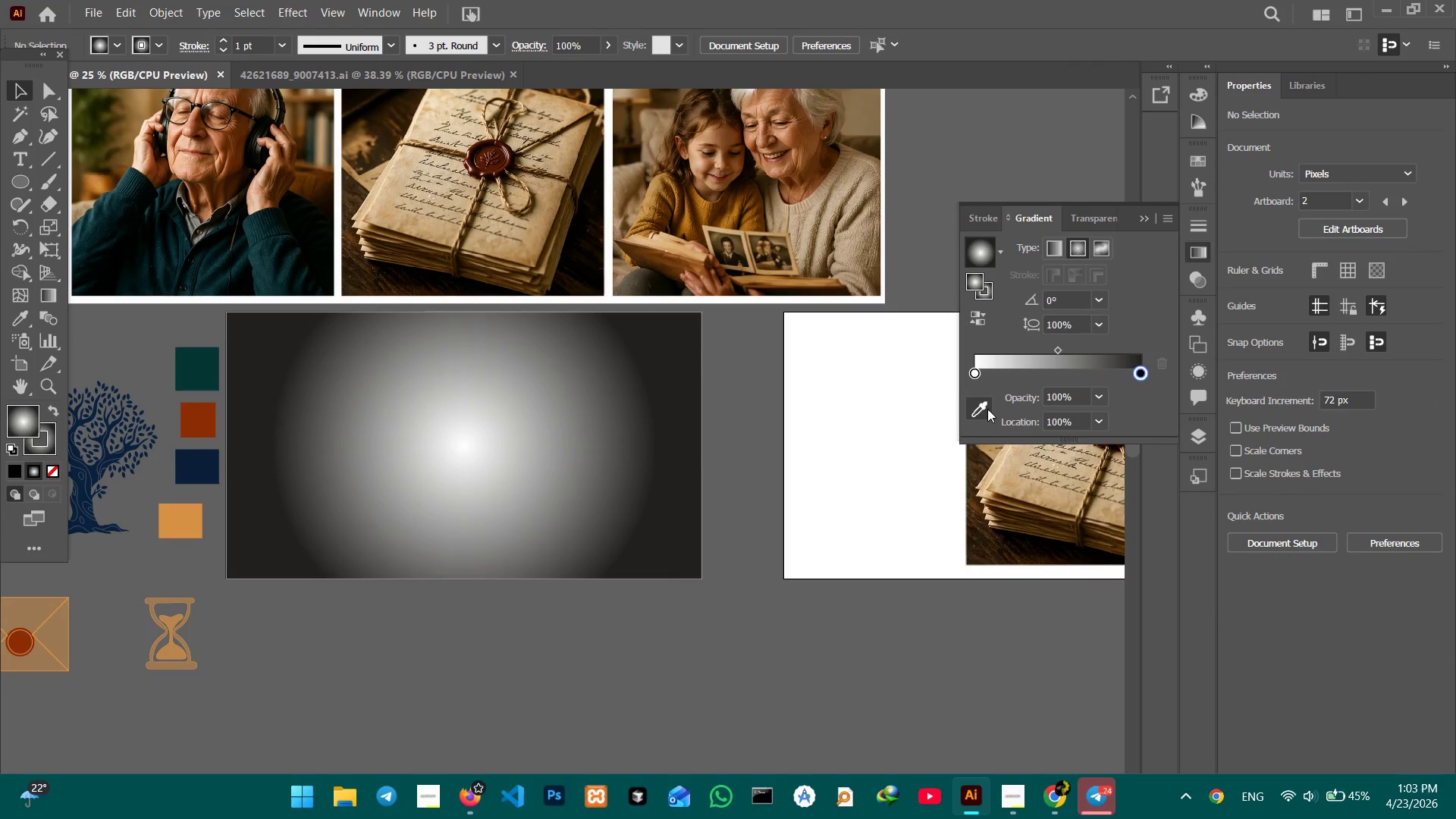 
left_click([981, 412])
 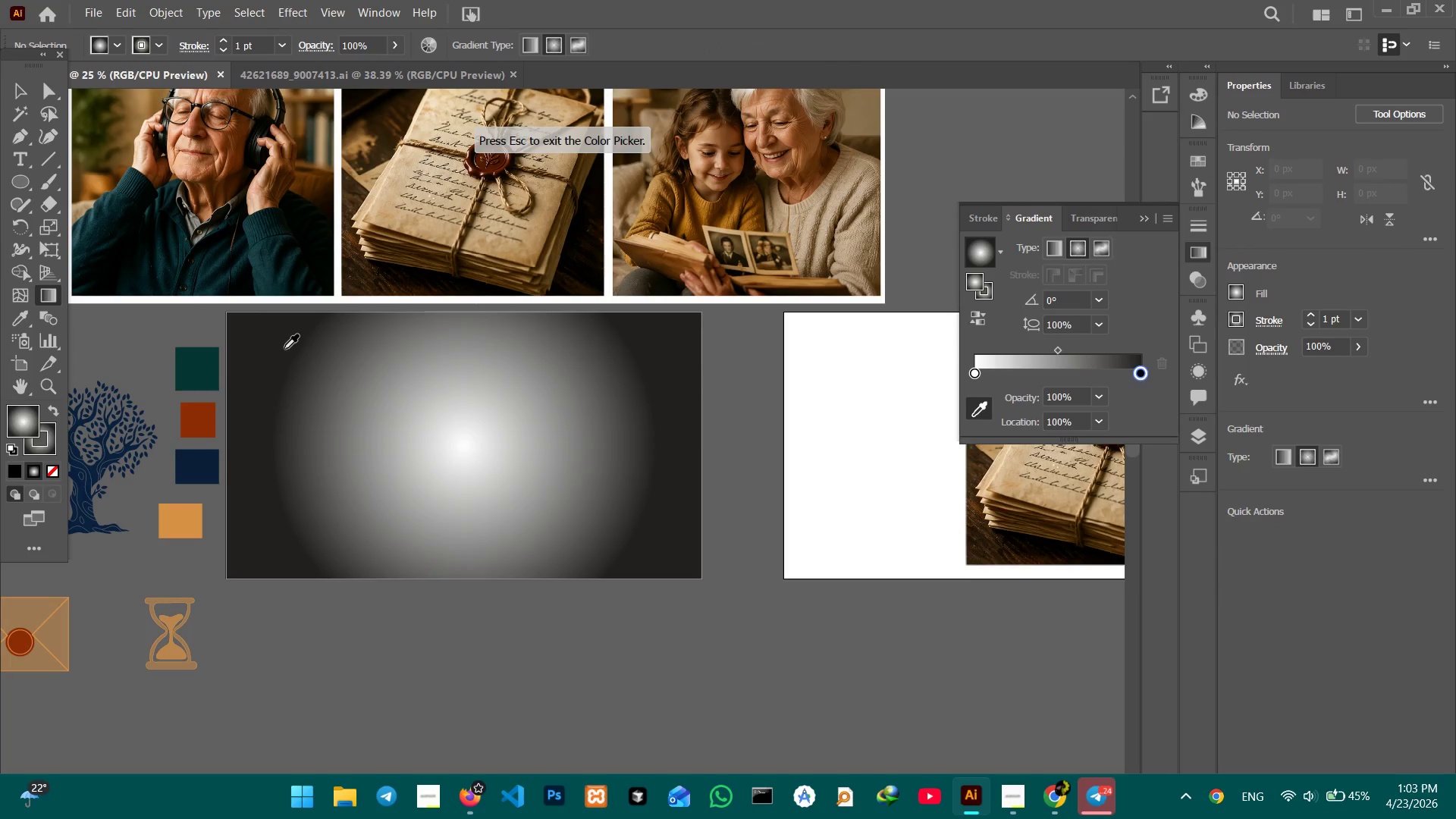 
left_click([198, 362])
 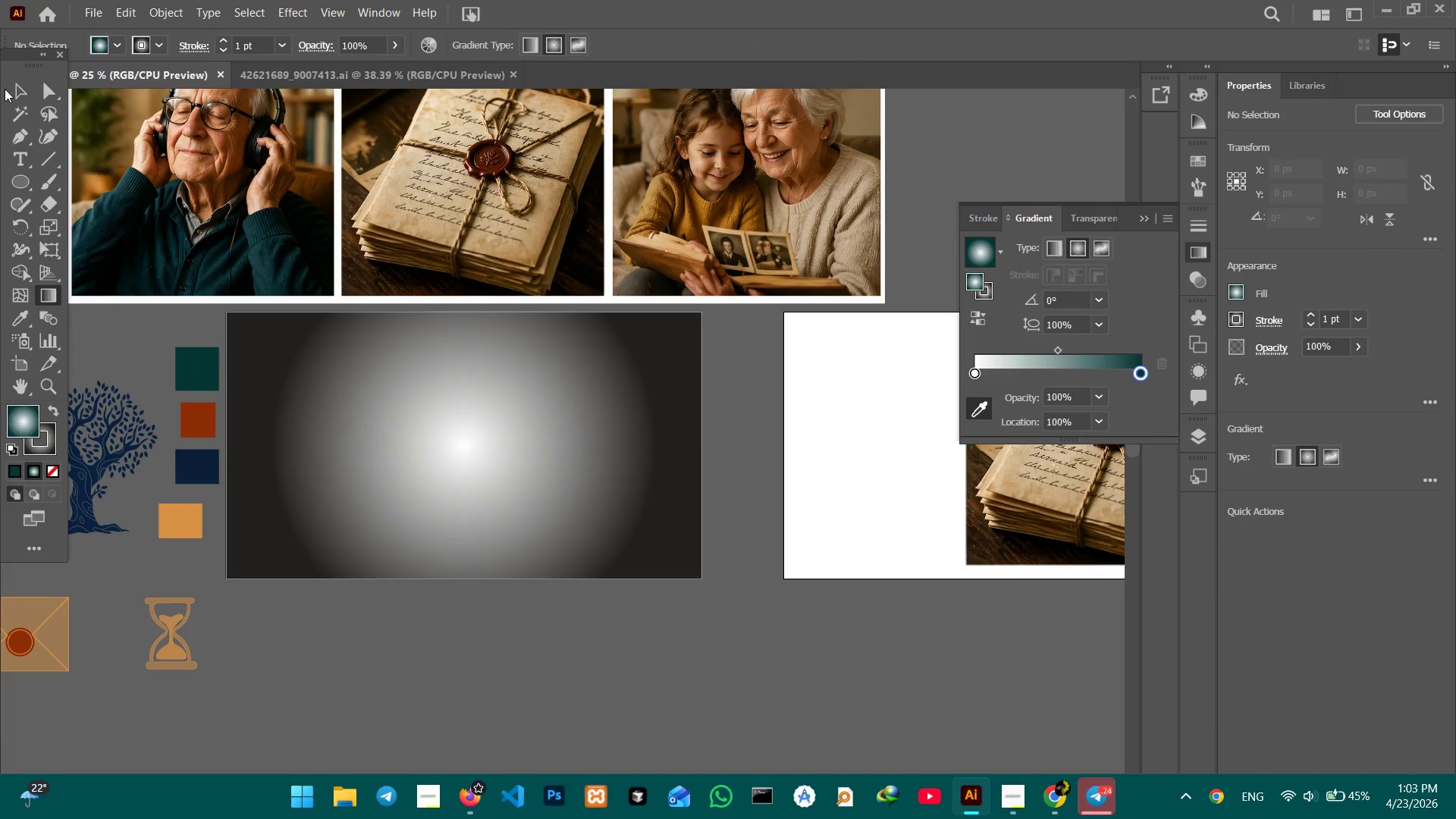 
left_click([8, 88])
 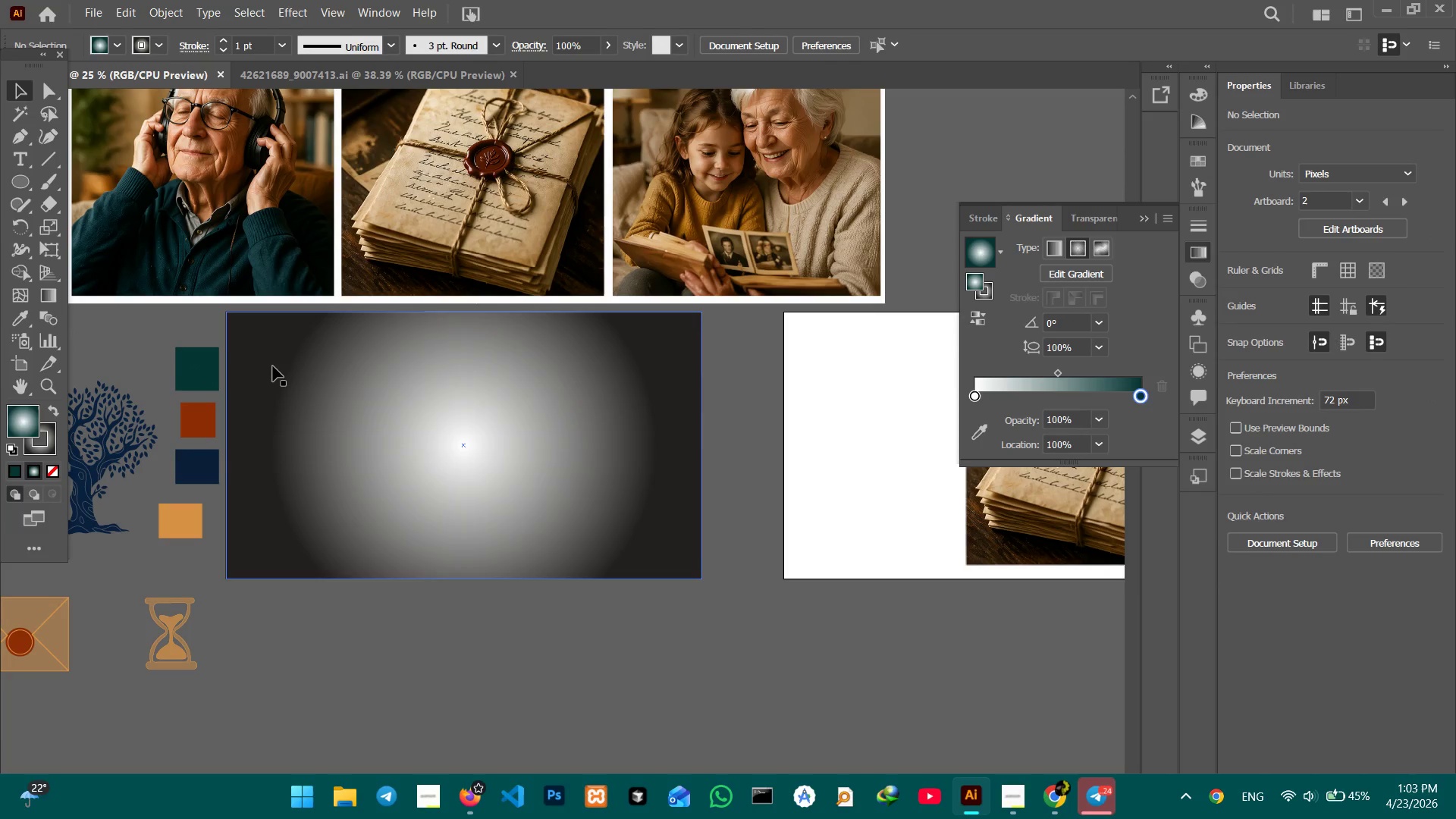 
double_click([273, 366])
 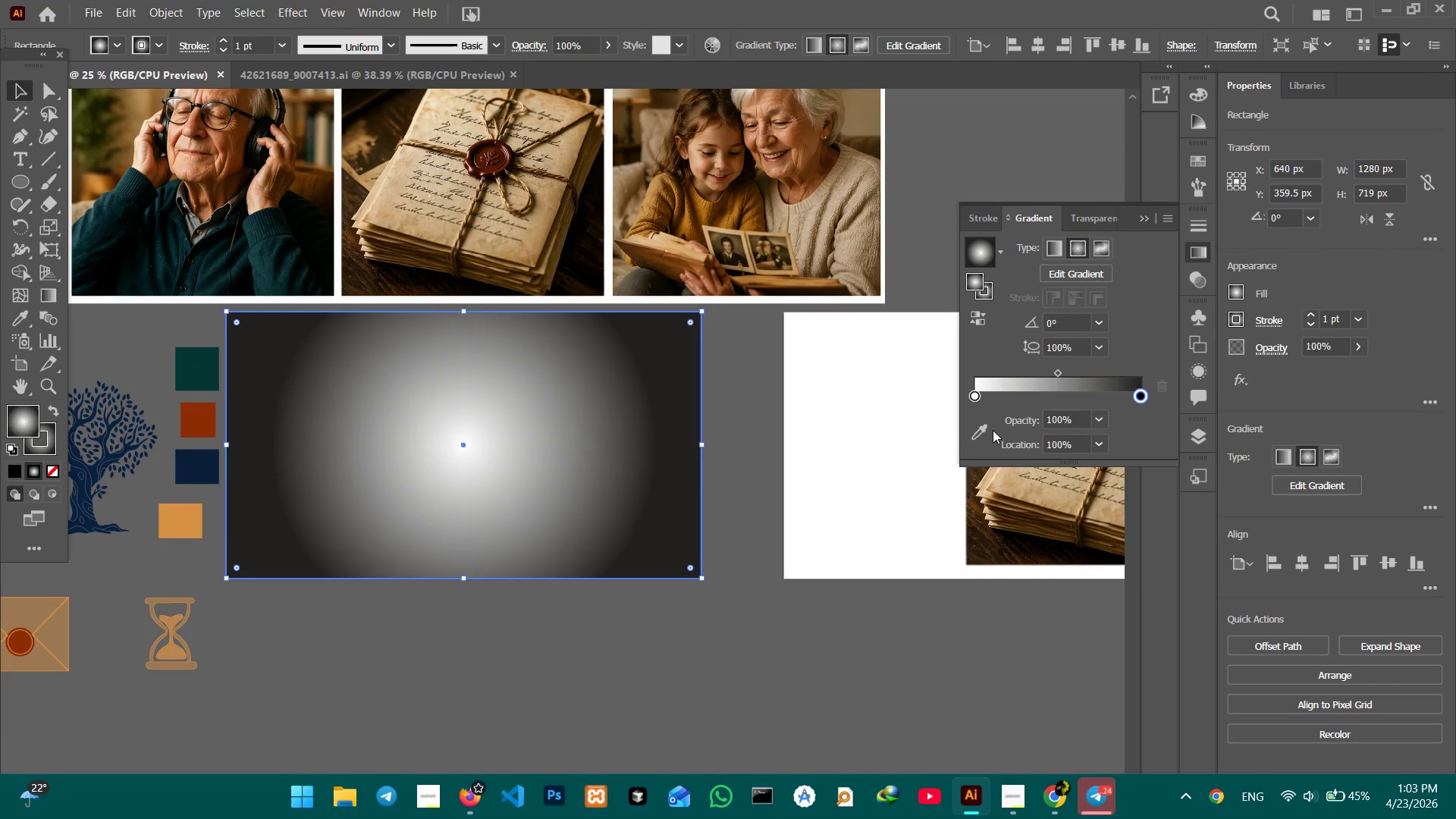 
left_click([988, 430])
 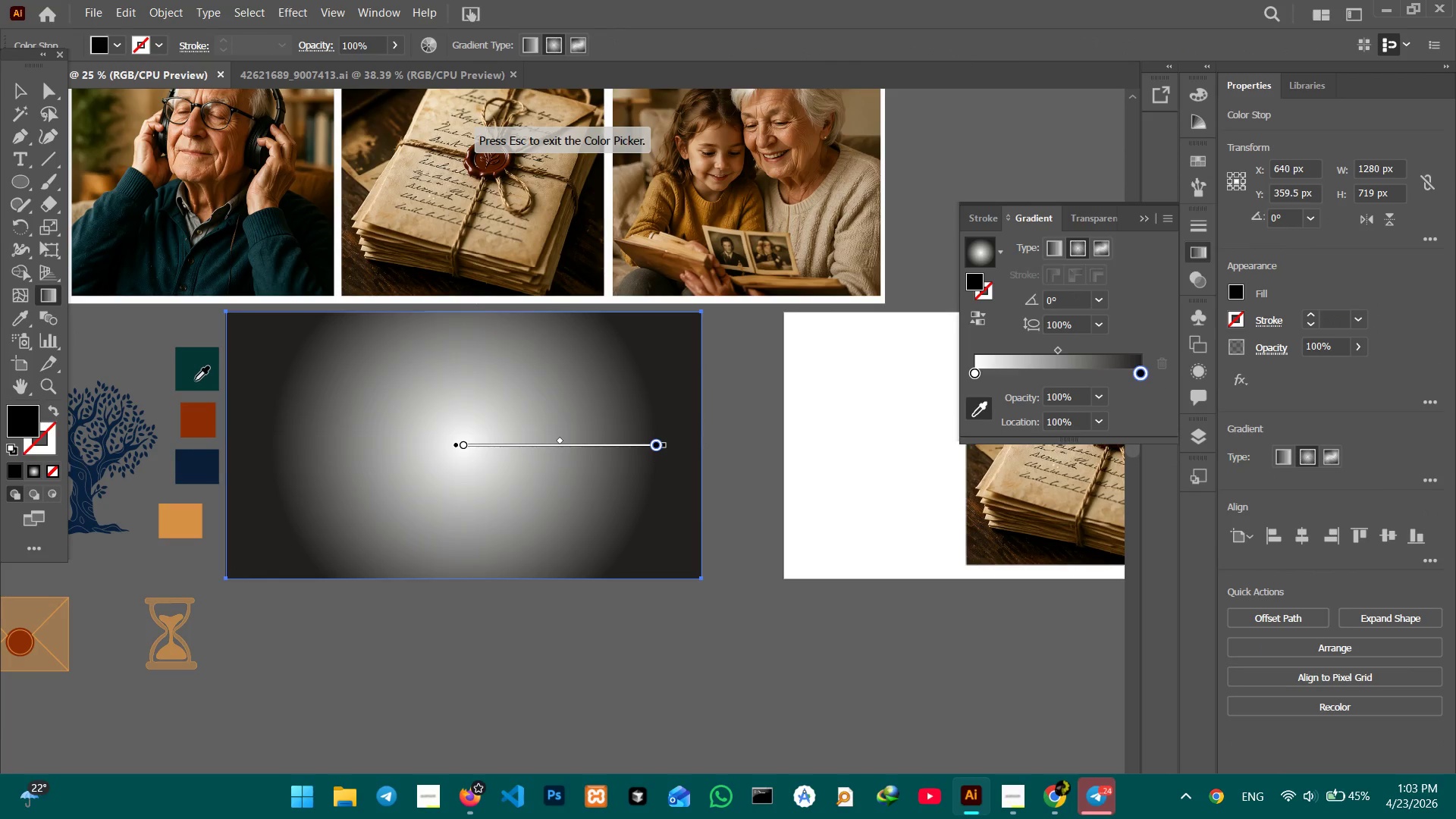 
left_click([195, 379])
 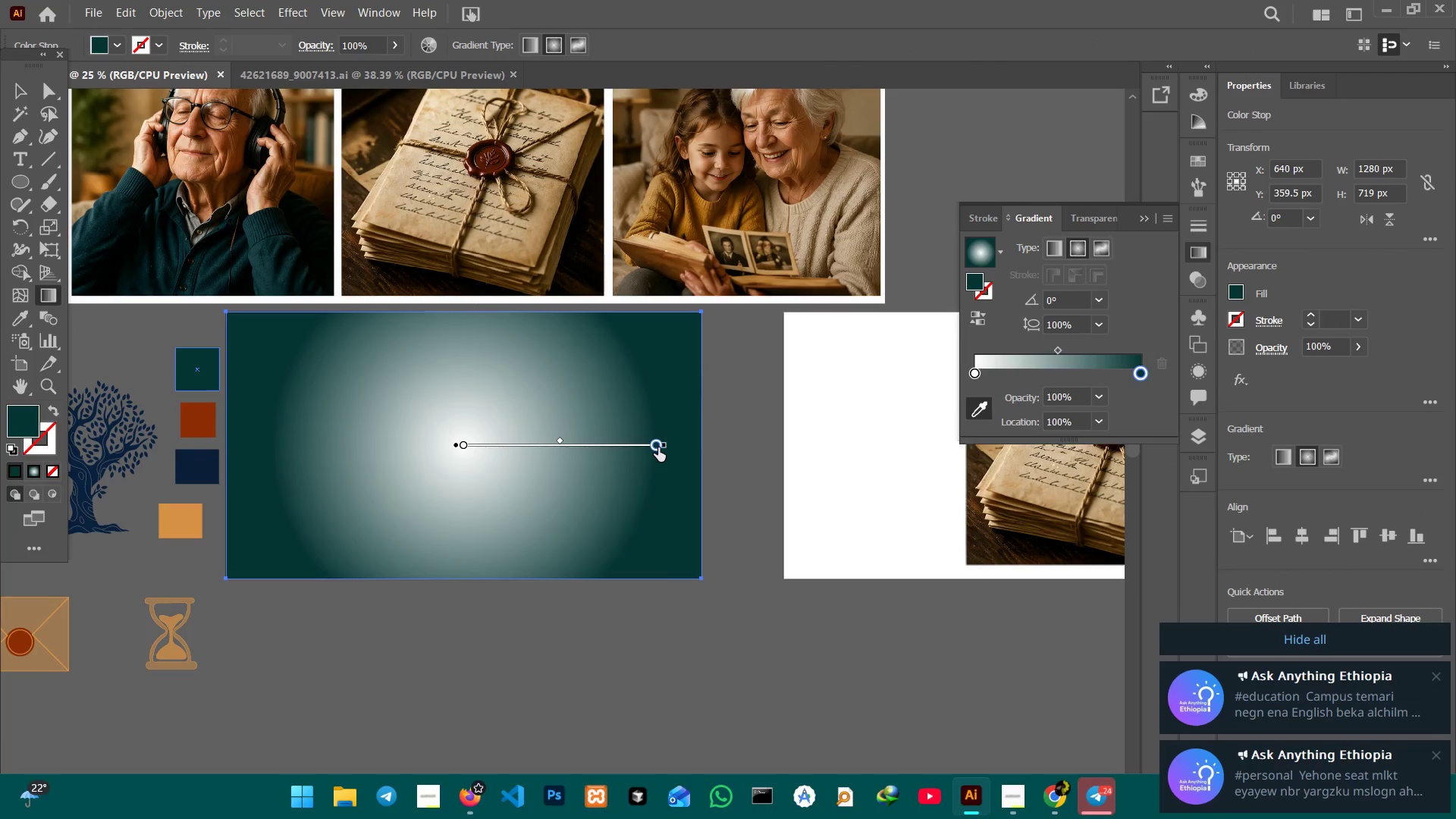 
wait(8.55)
 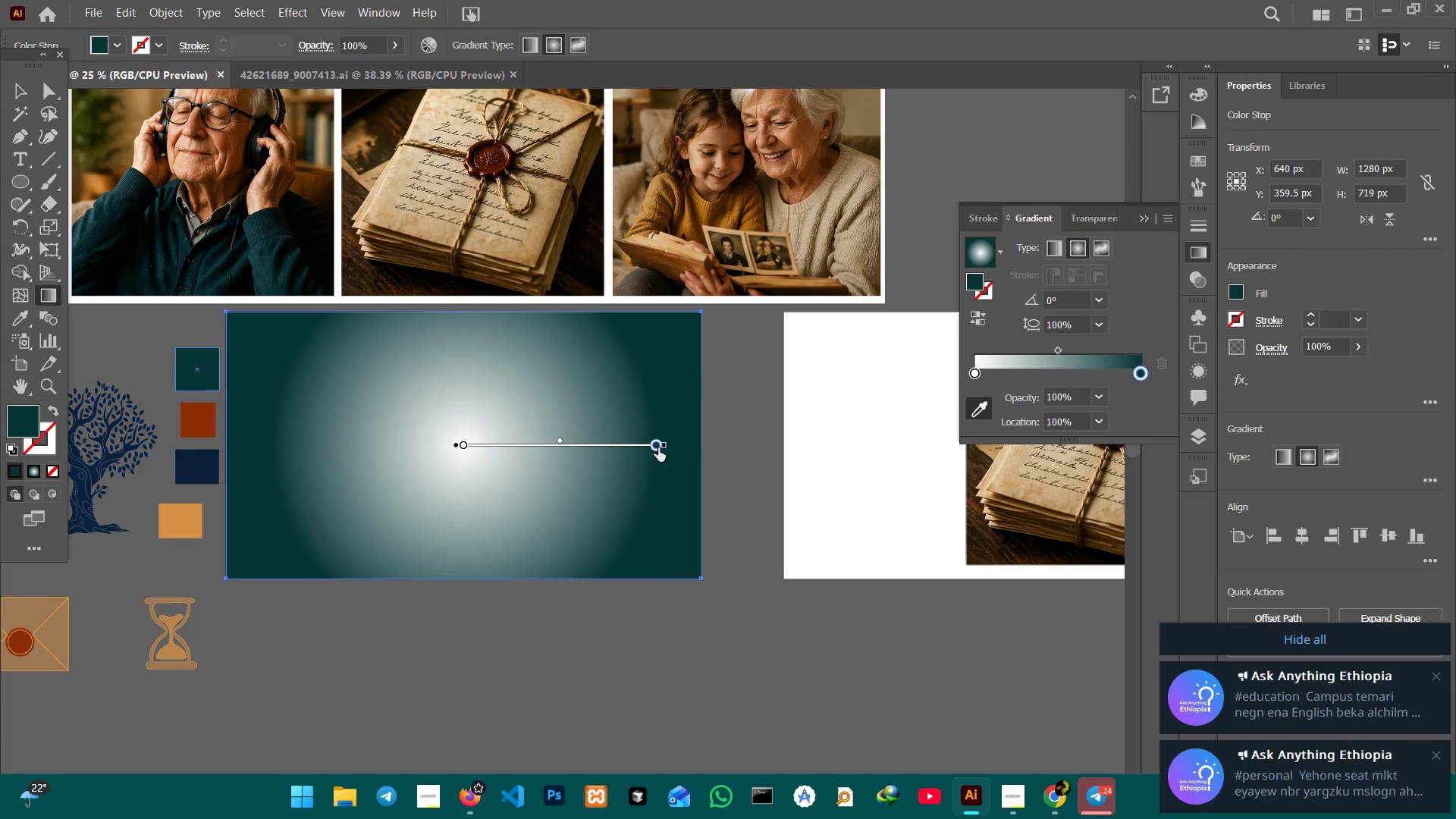 
left_click([1289, 455])
 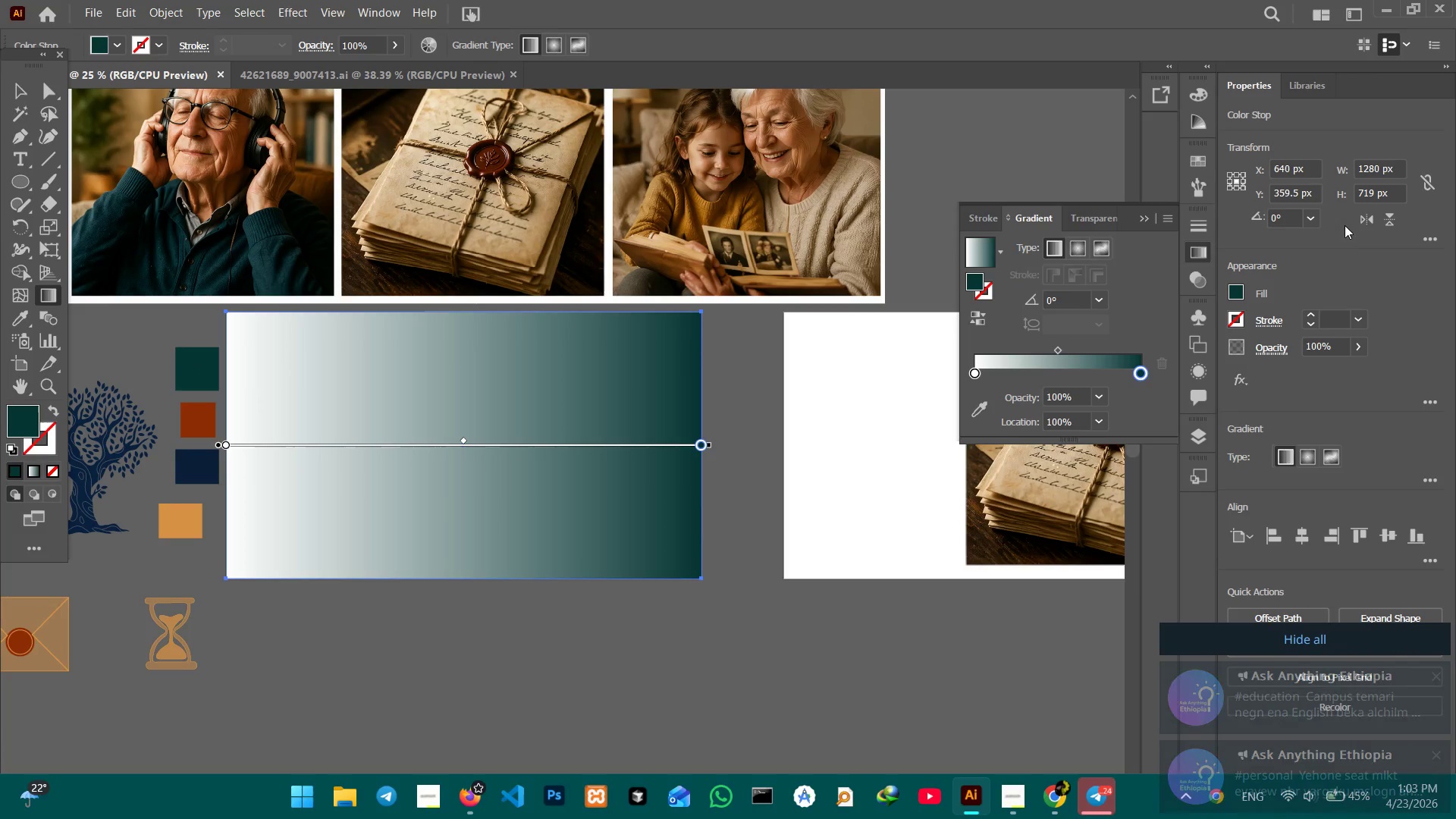 
left_click([1364, 219])
 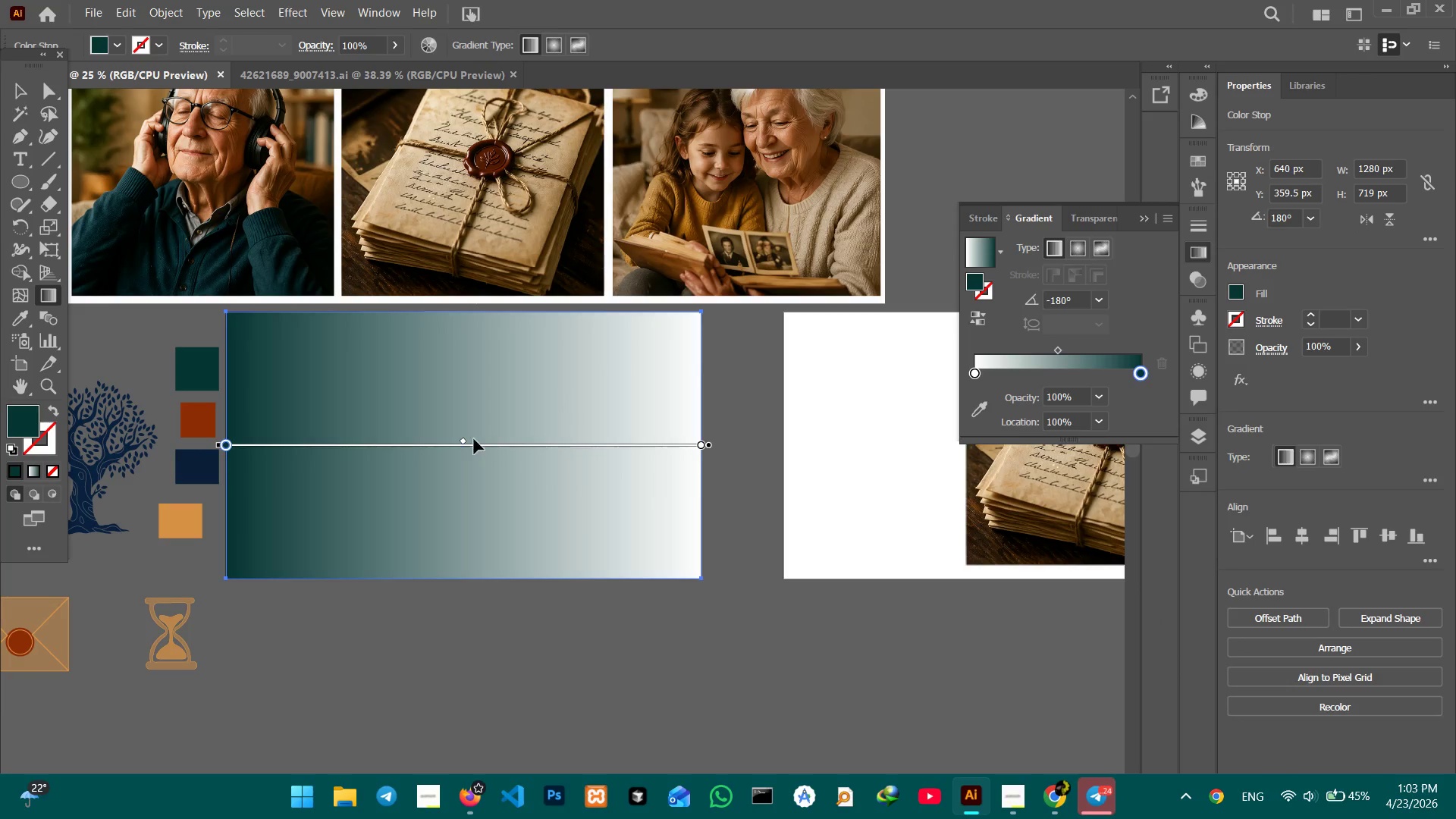 
left_click_drag(start_coordinate=[463, 438], to_coordinate=[575, 436])
 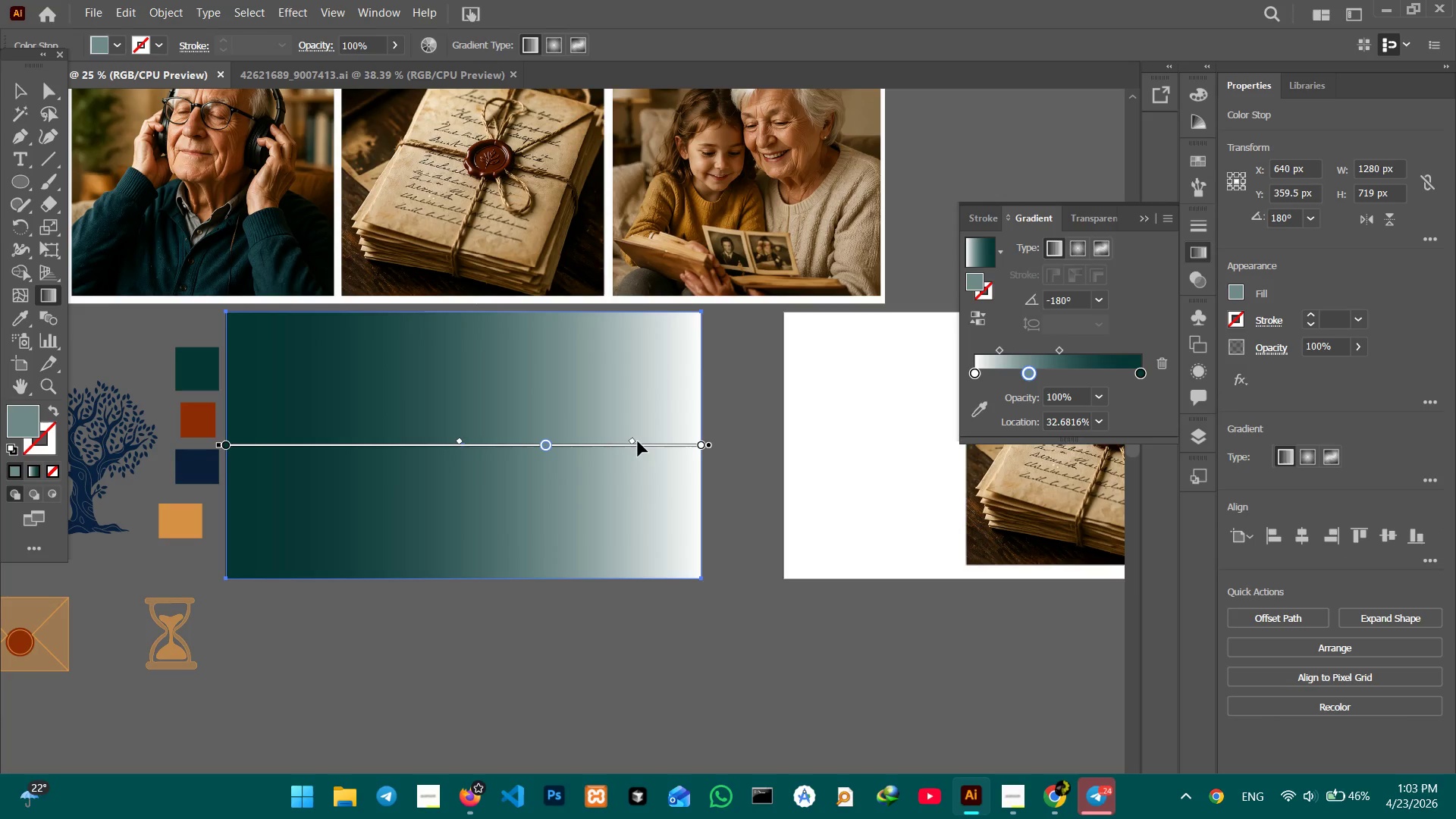 
wait(5.8)
 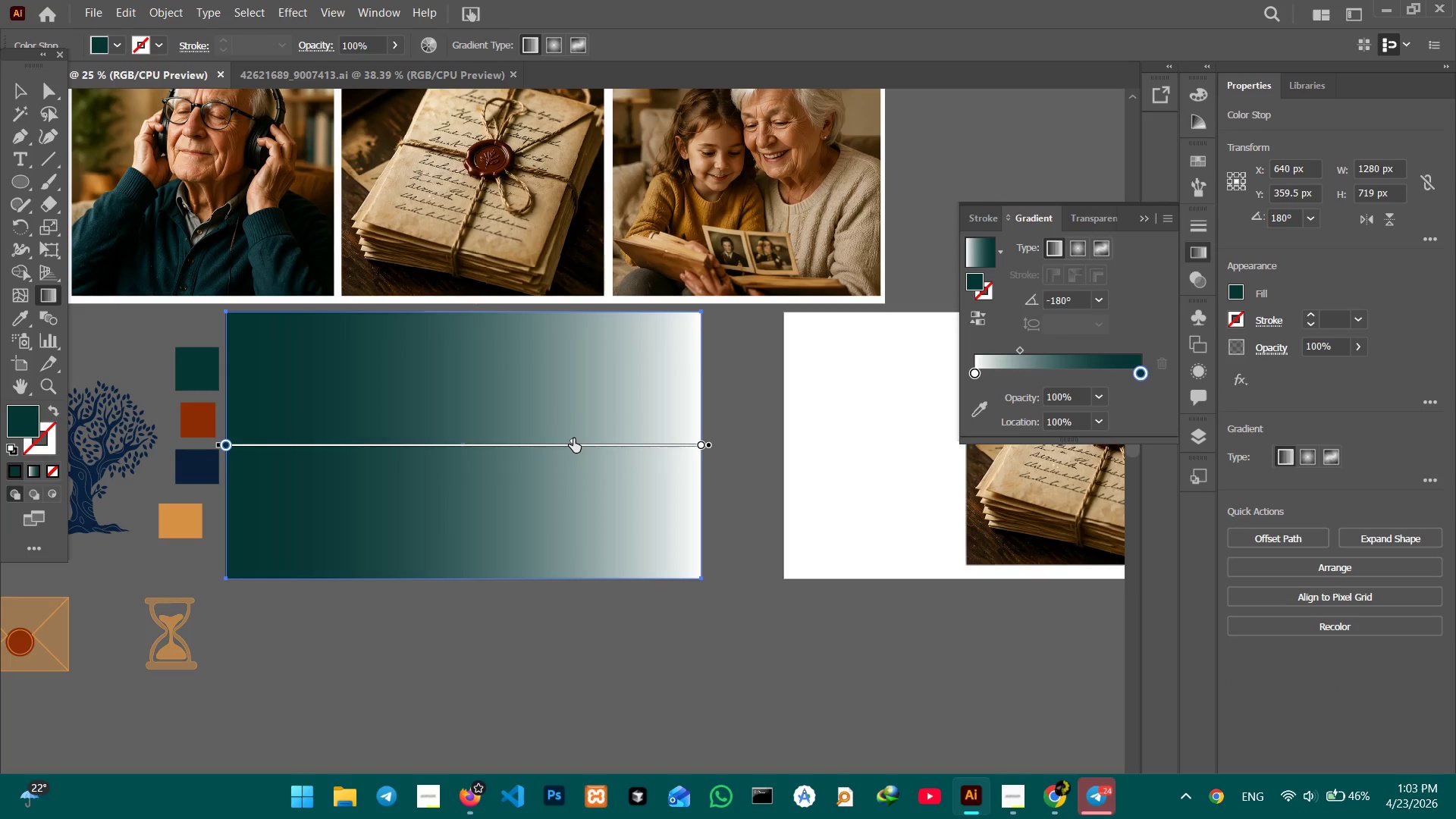 
left_click_drag(start_coordinate=[701, 446], to_coordinate=[698, 421])
 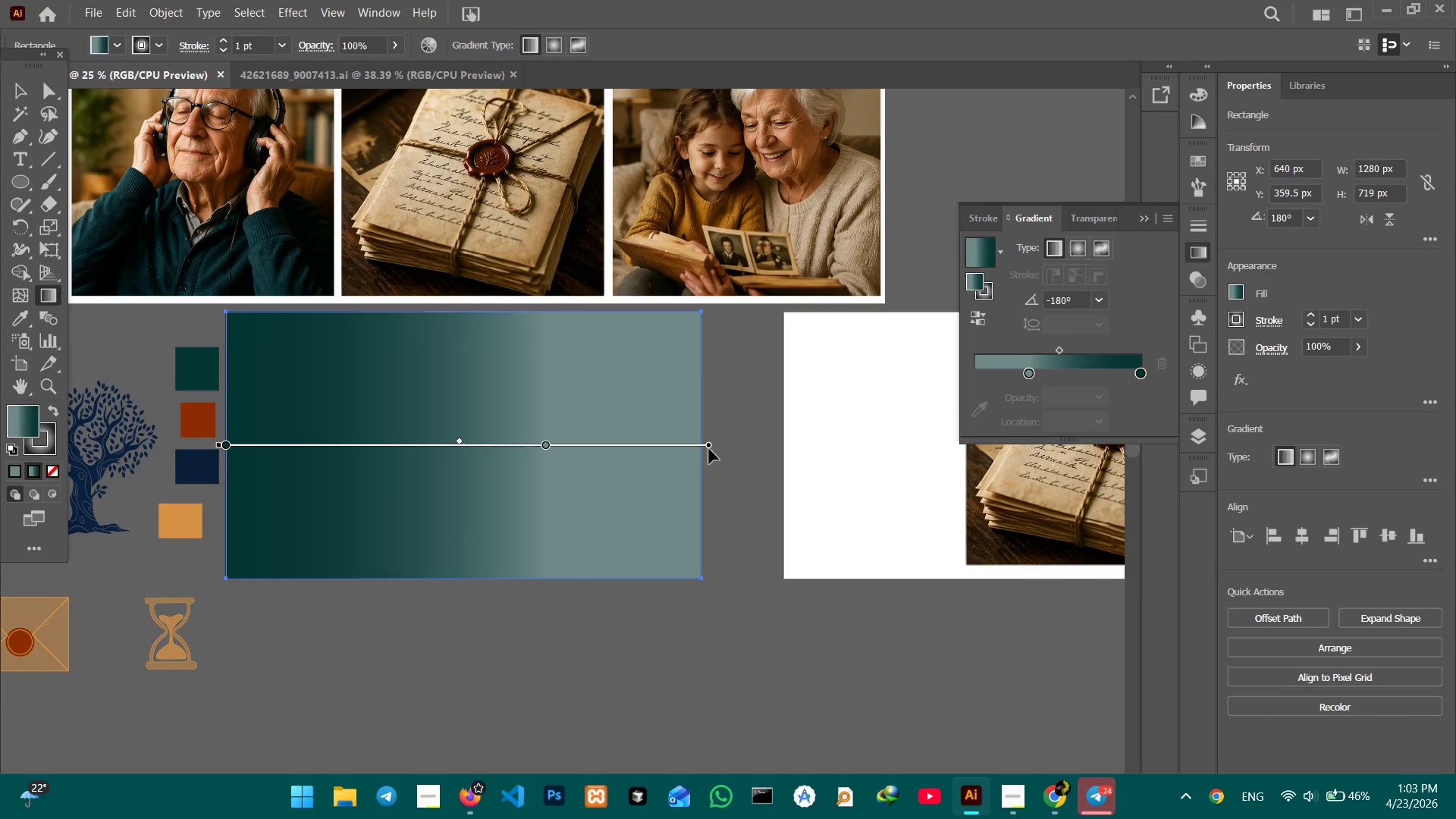 
key(Control+Z)
 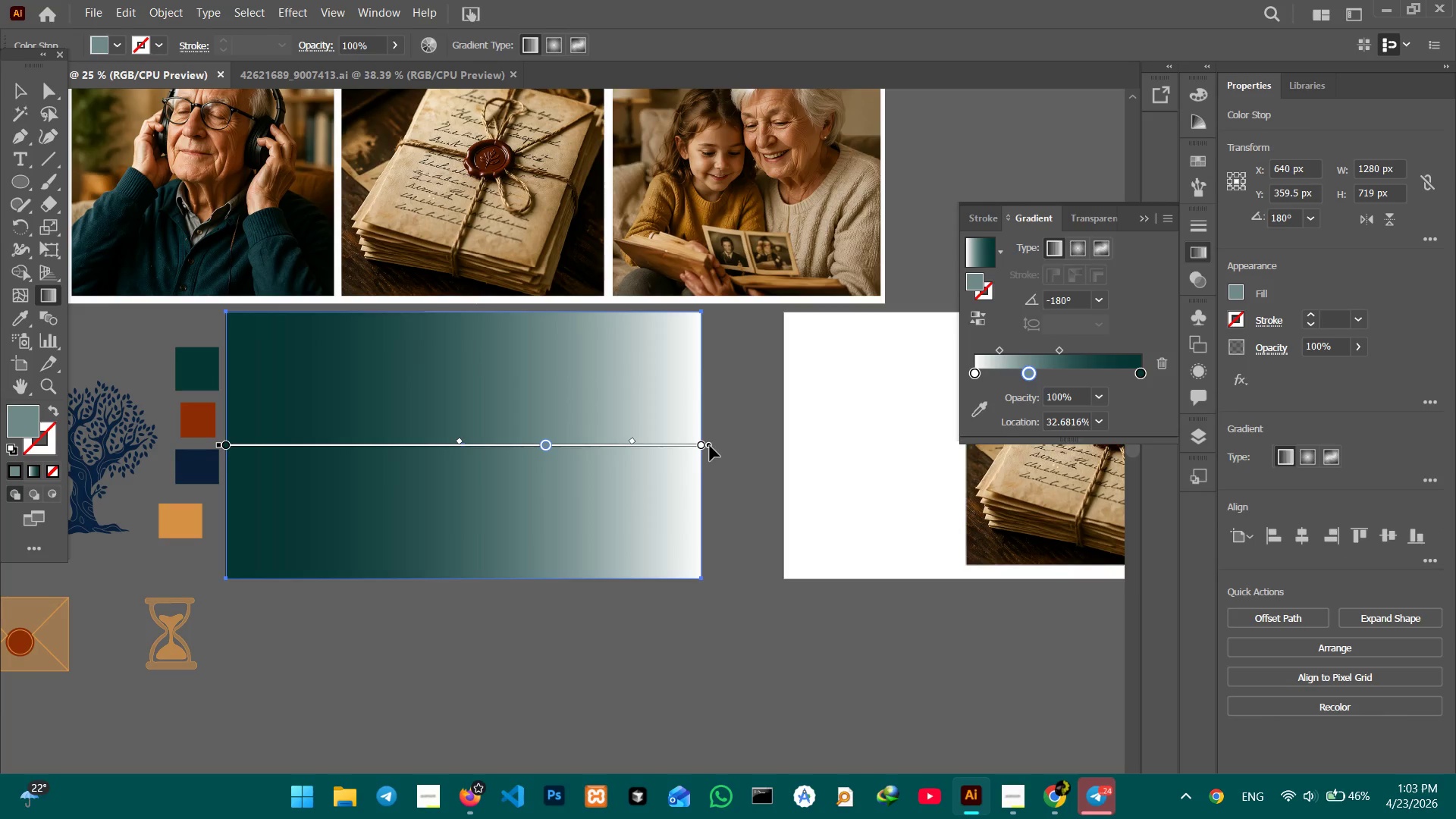 
left_click_drag(start_coordinate=[710, 445], to_coordinate=[704, 386])
 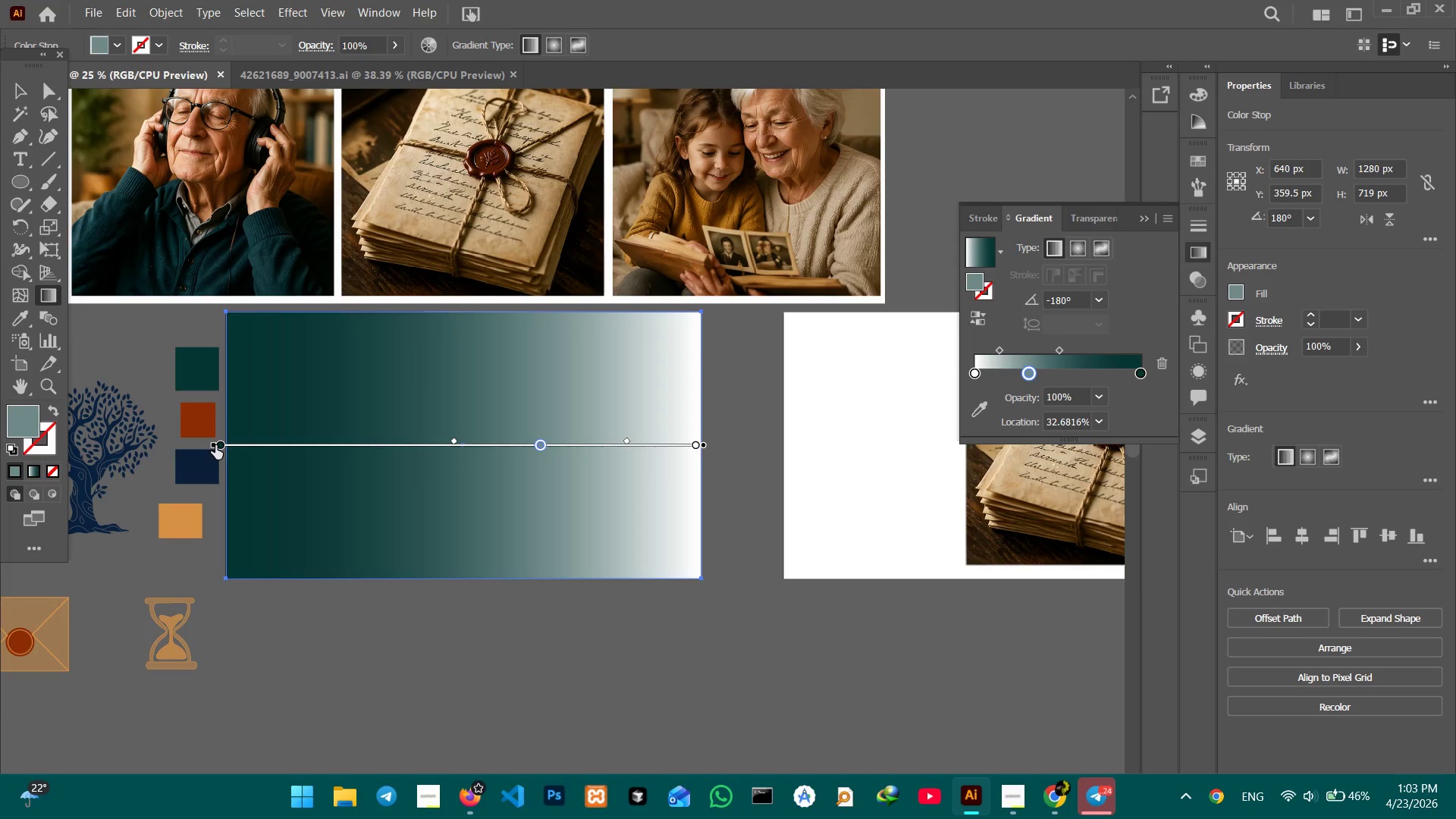 
left_click_drag(start_coordinate=[212, 445], to_coordinate=[220, 499])
 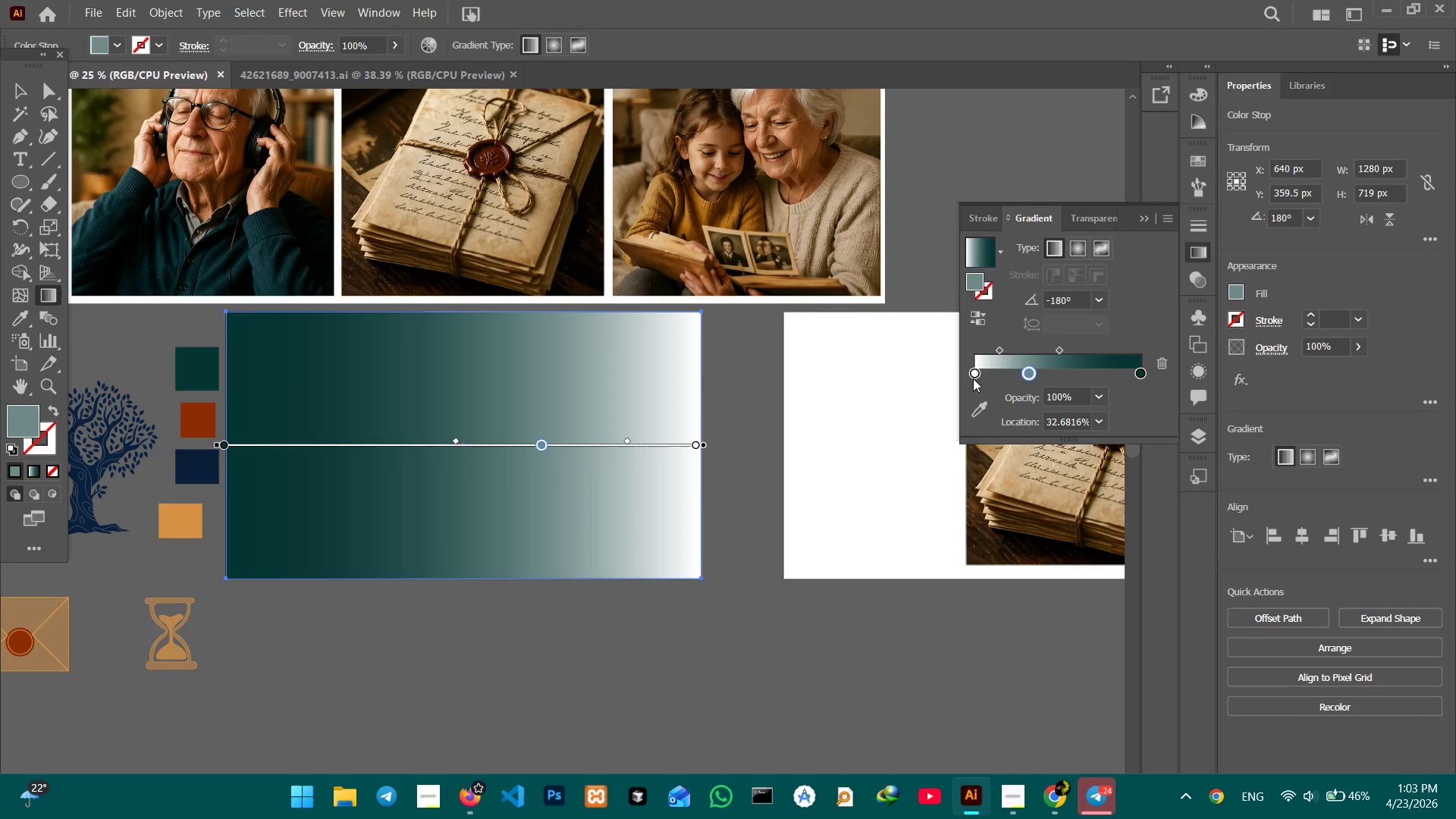 
left_click([972, 376])
 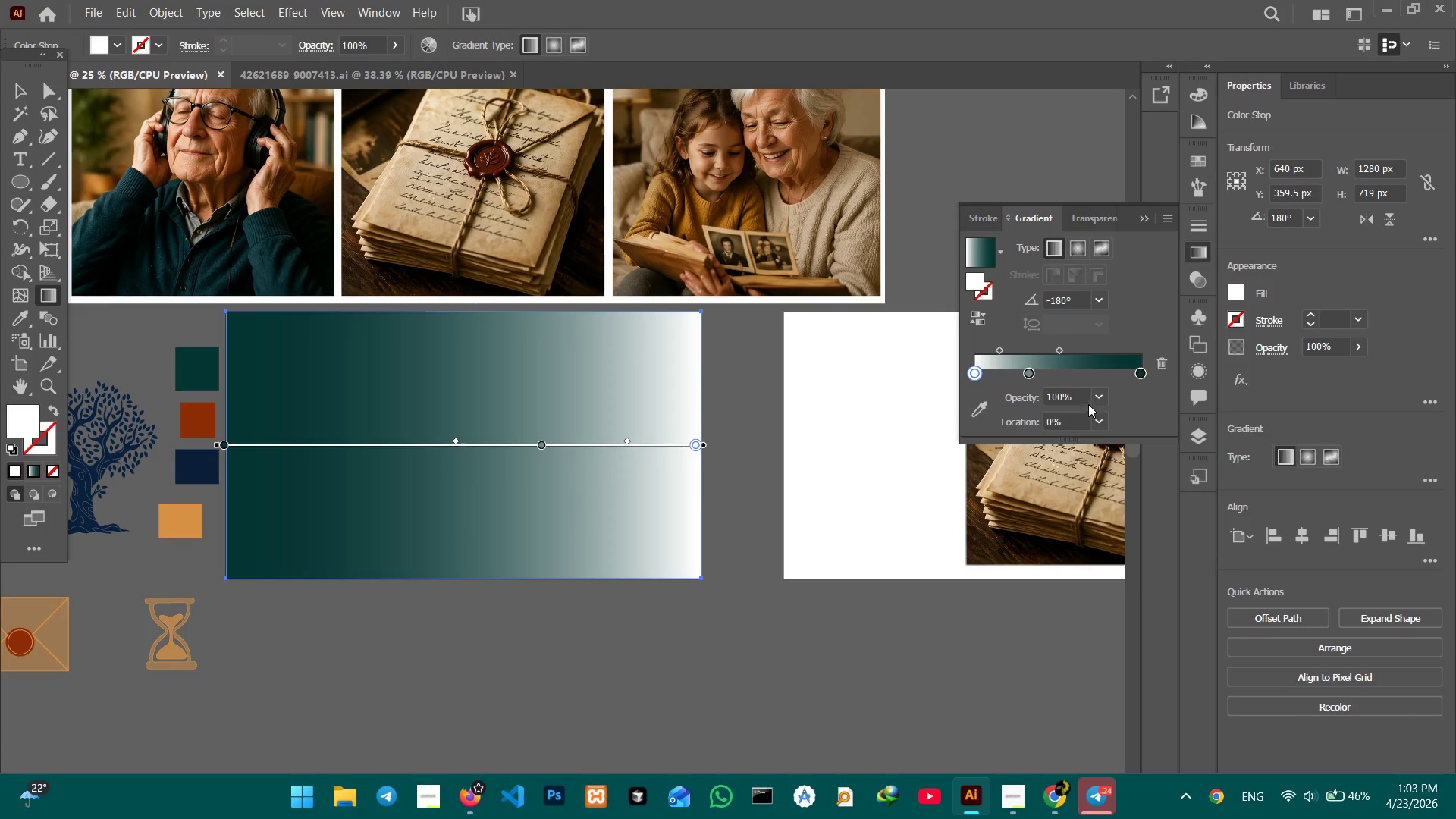 
left_click_drag(start_coordinate=[1085, 400], to_coordinate=[1029, 400])
 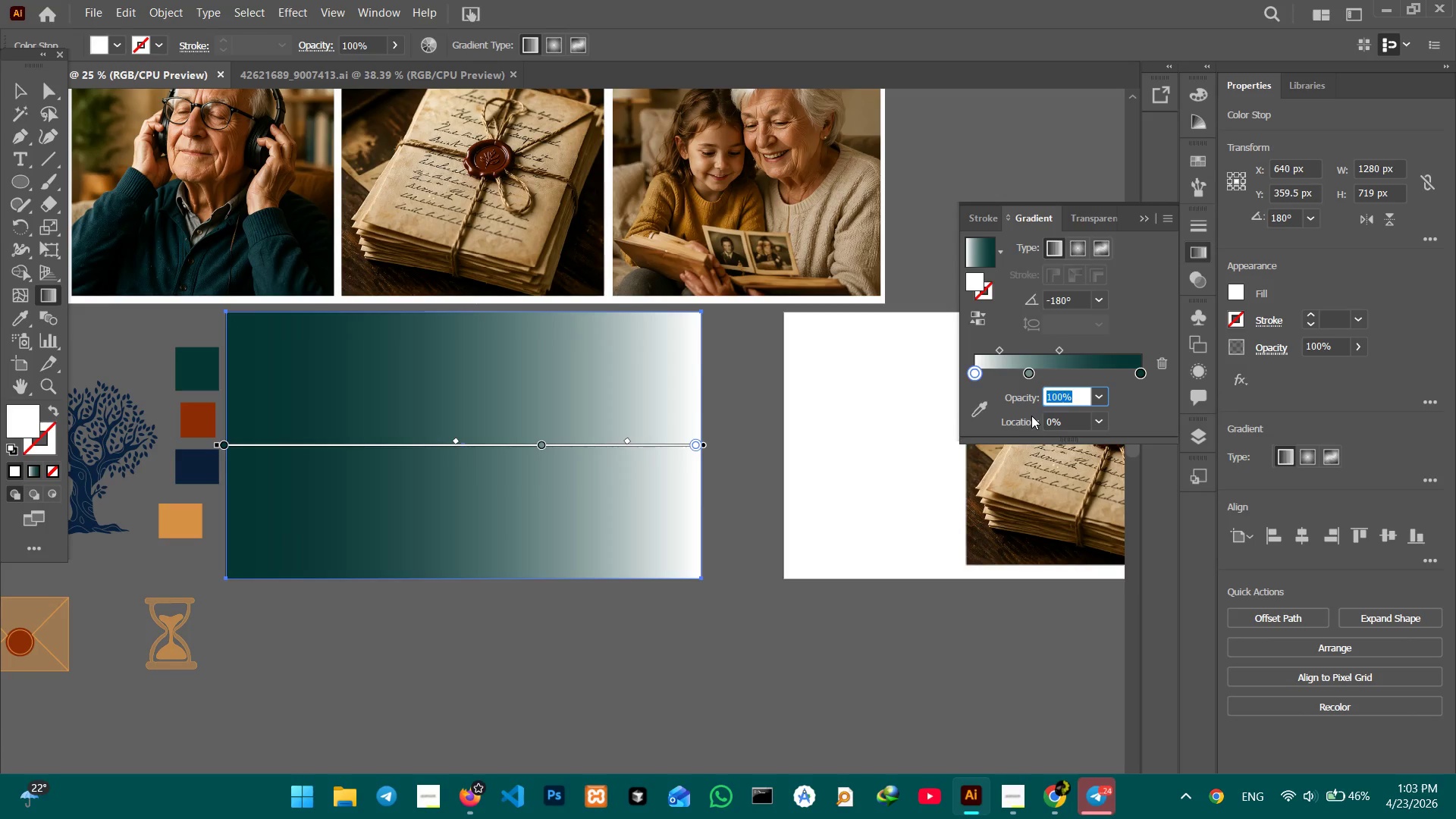 
key(Numpad0)
 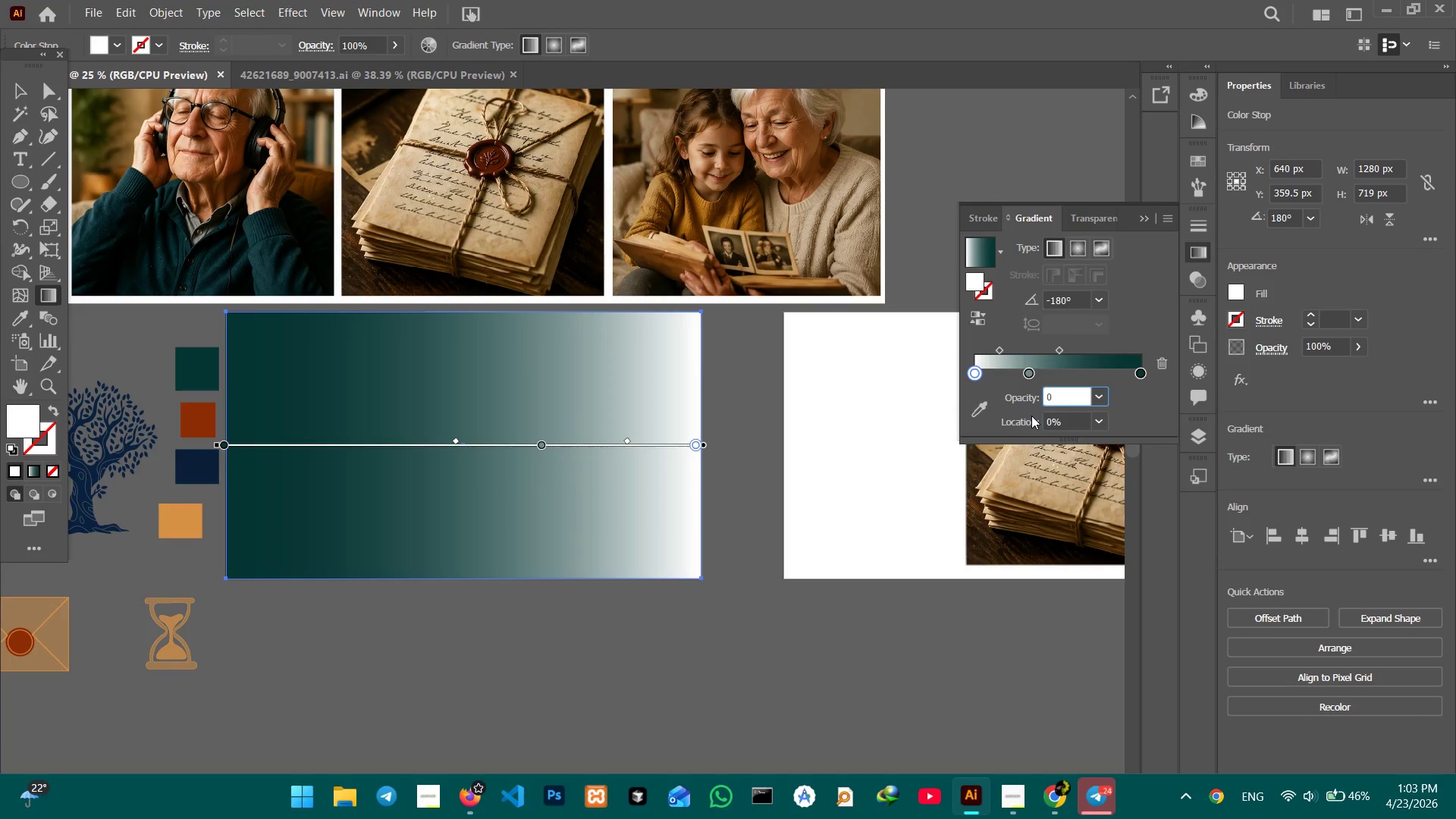 
key(Enter)
 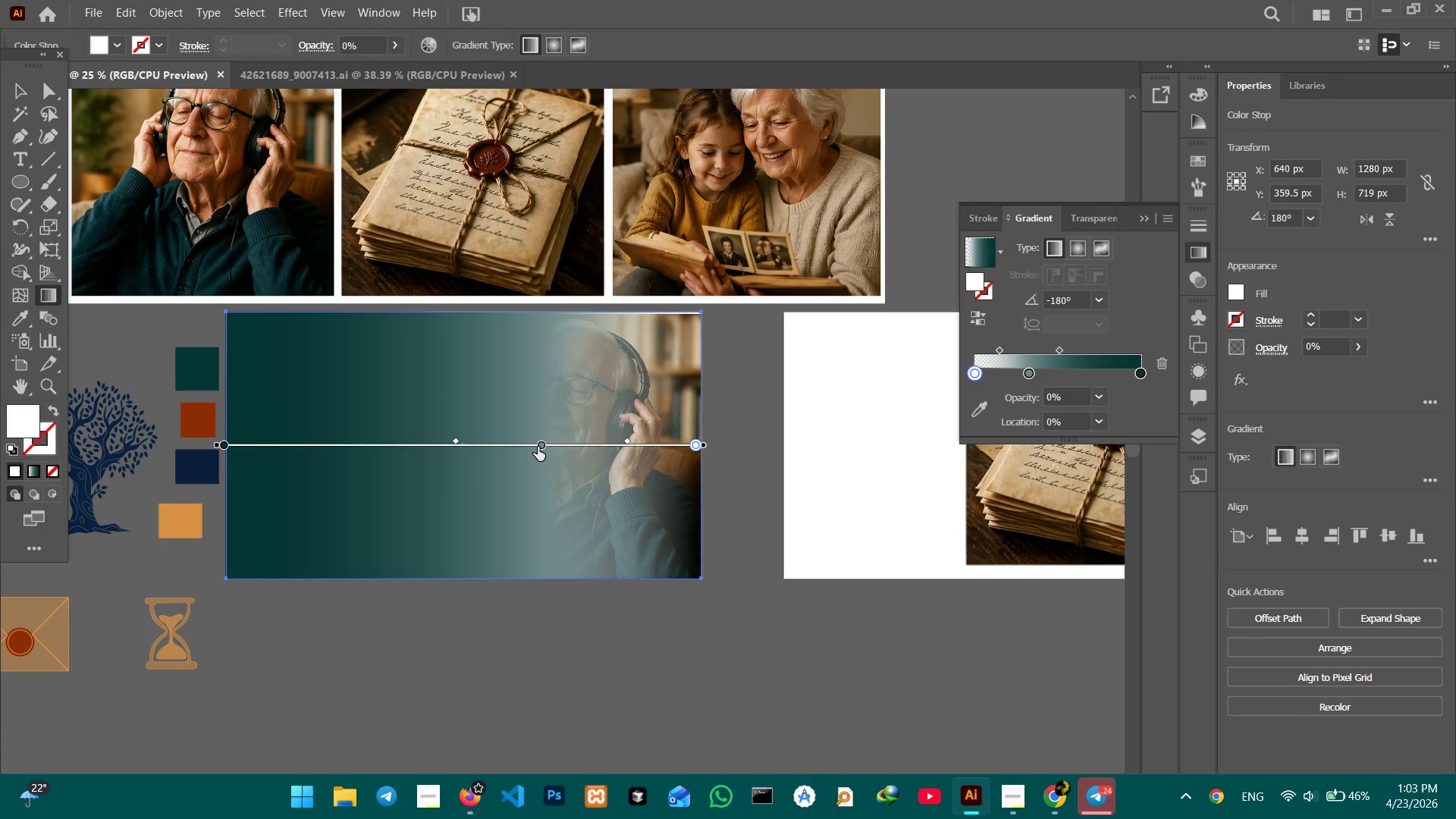 
left_click_drag(start_coordinate=[541, 445], to_coordinate=[450, 445])
 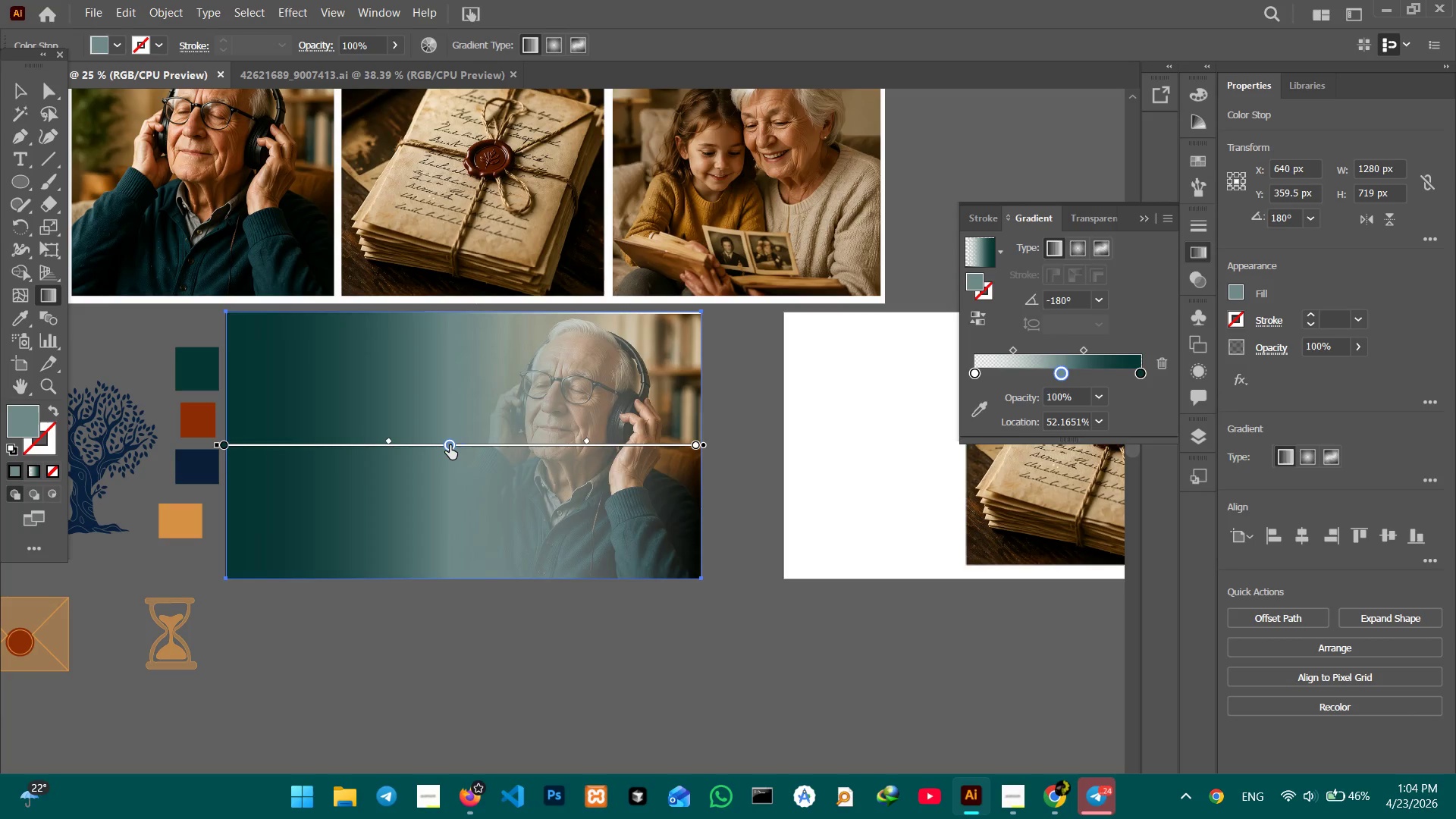 
left_click([450, 445])
 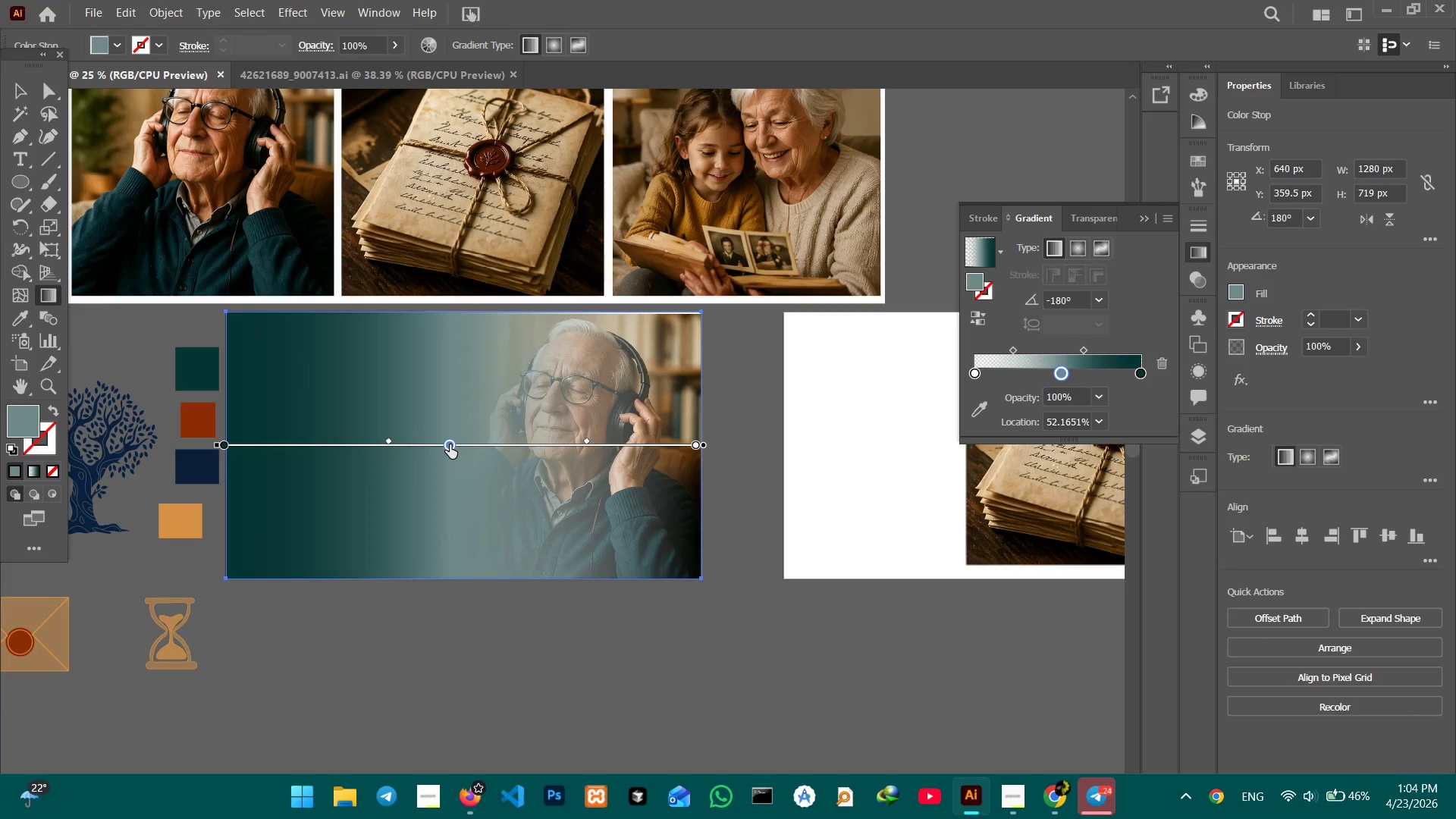 
key(Backspace)
 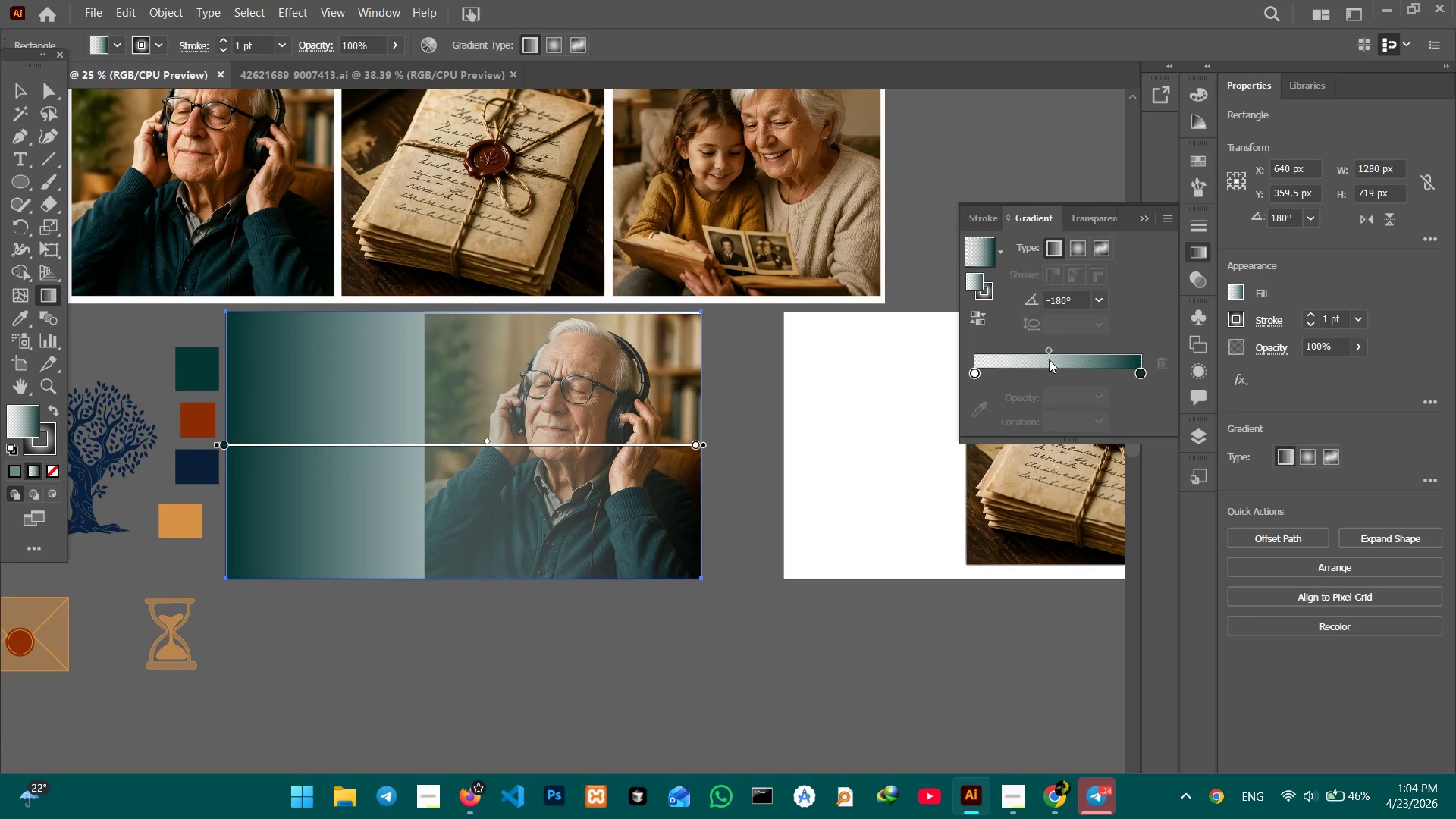 
left_click_drag(start_coordinate=[1048, 353], to_coordinate=[987, 350])
 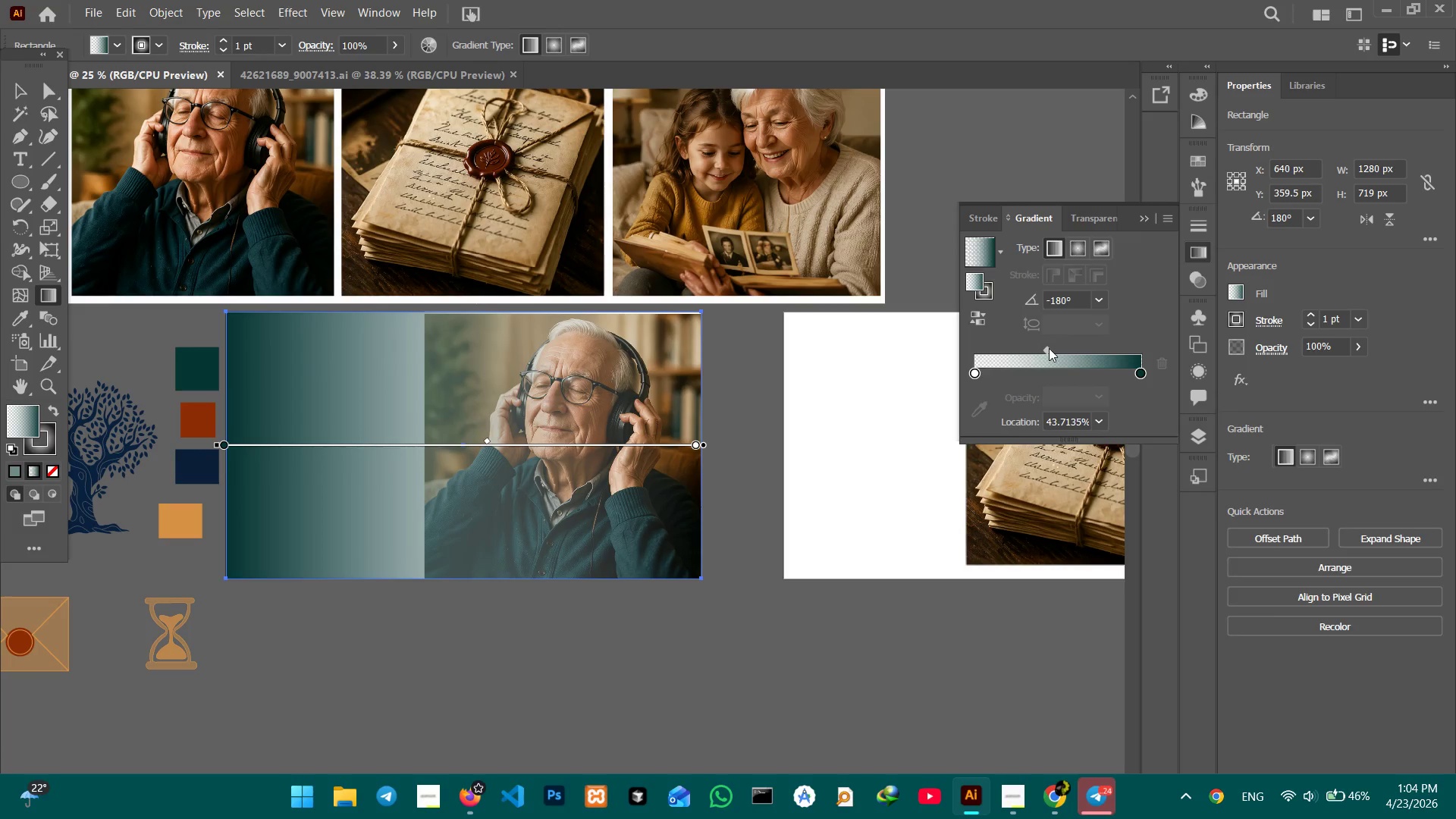 
left_click_drag(start_coordinate=[1050, 348], to_coordinate=[989, 347])
 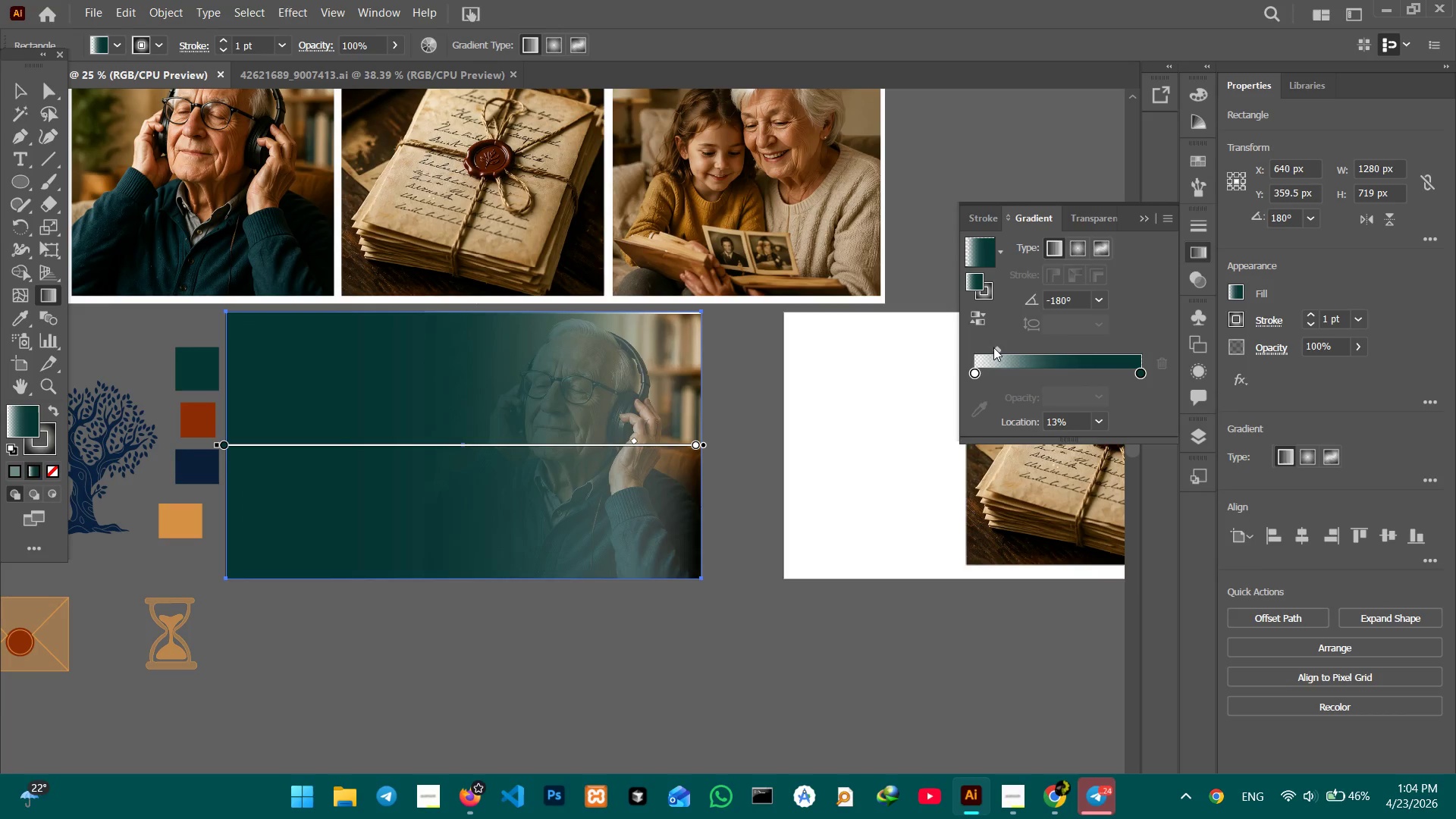 
left_click_drag(start_coordinate=[996, 347], to_coordinate=[1019, 352])
 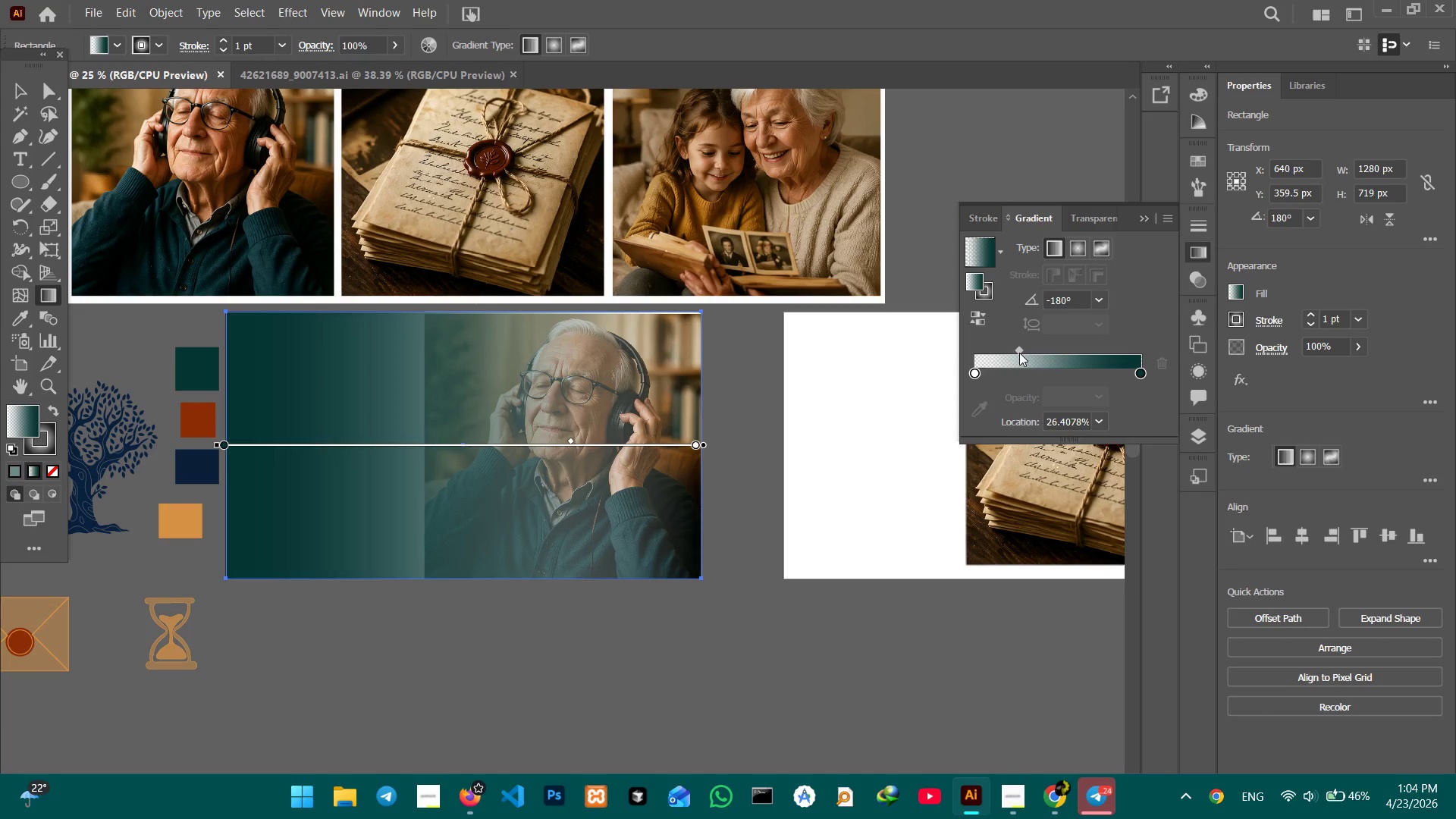 
key(Control+Z)
 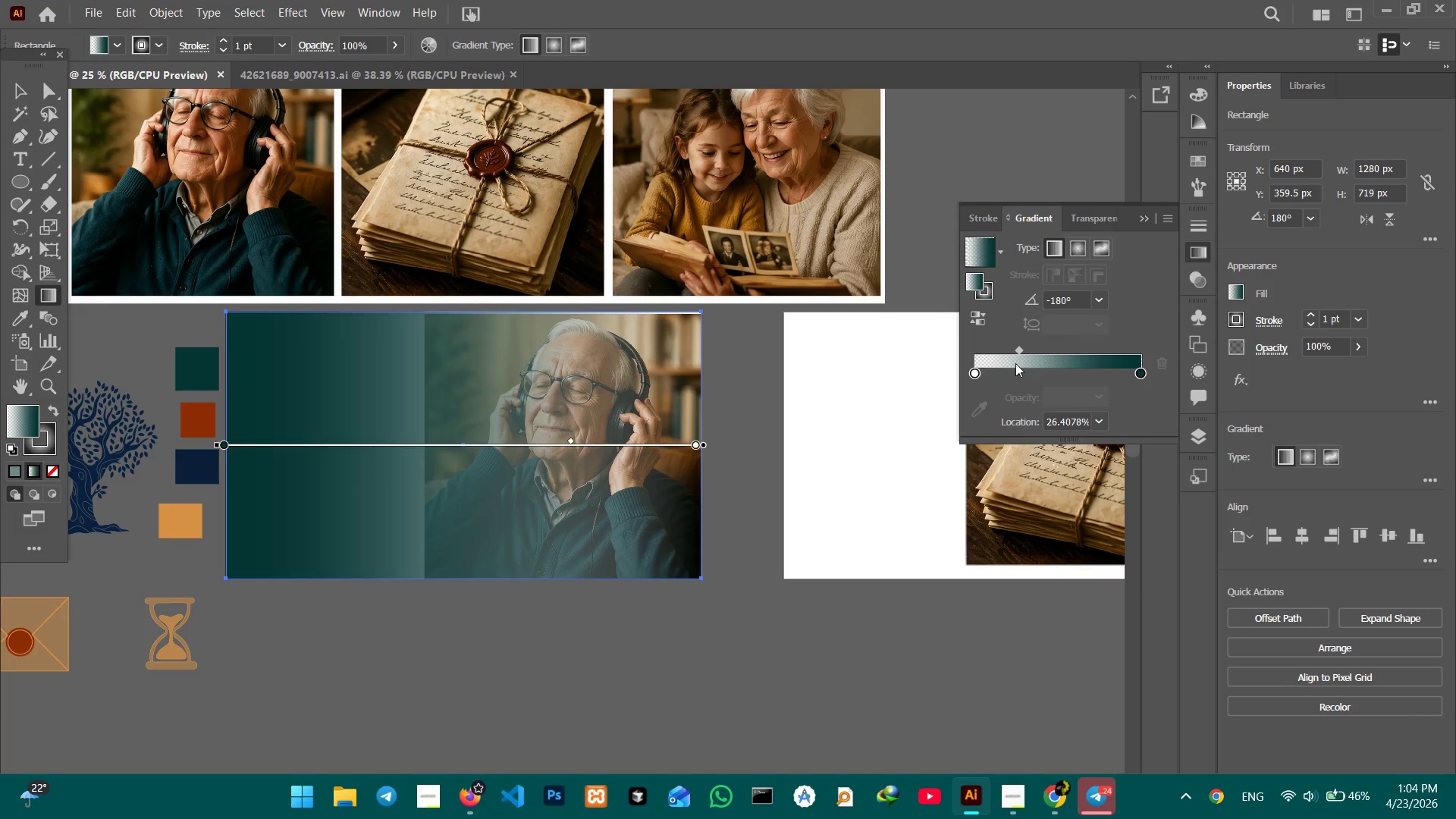 
key(Control+Z)
 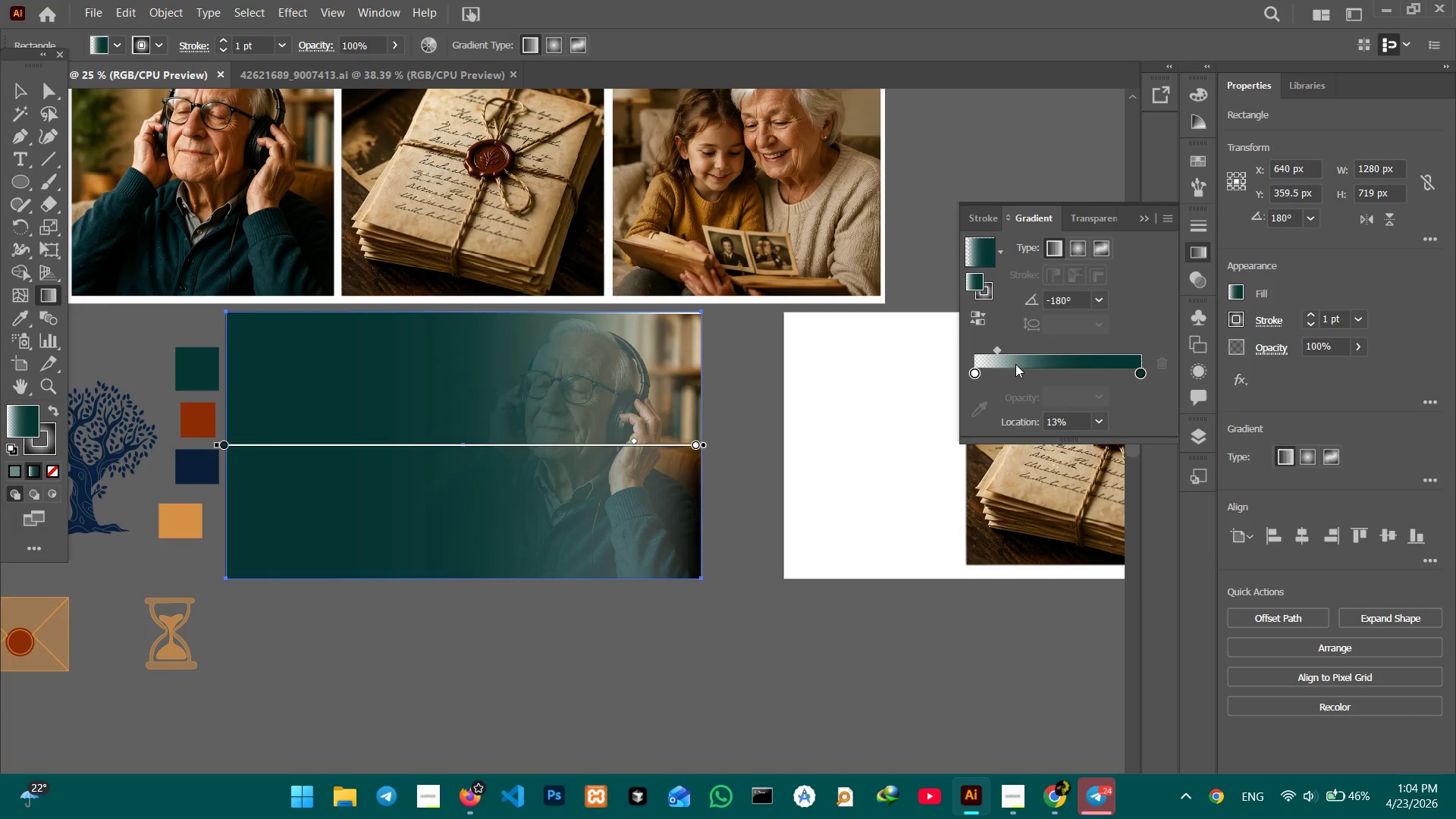 
key(Control+Z)
 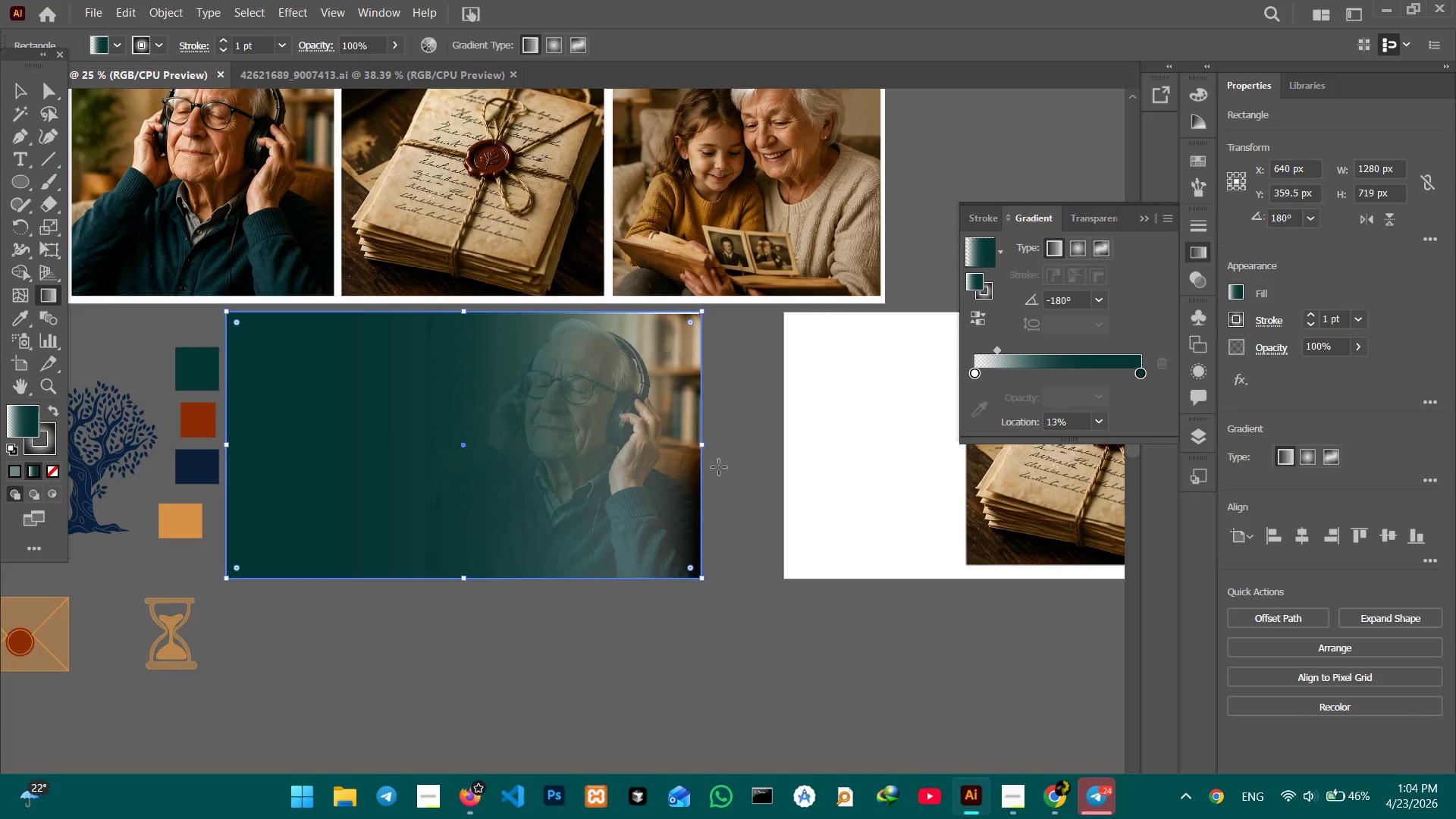 
key(Control+Z)
 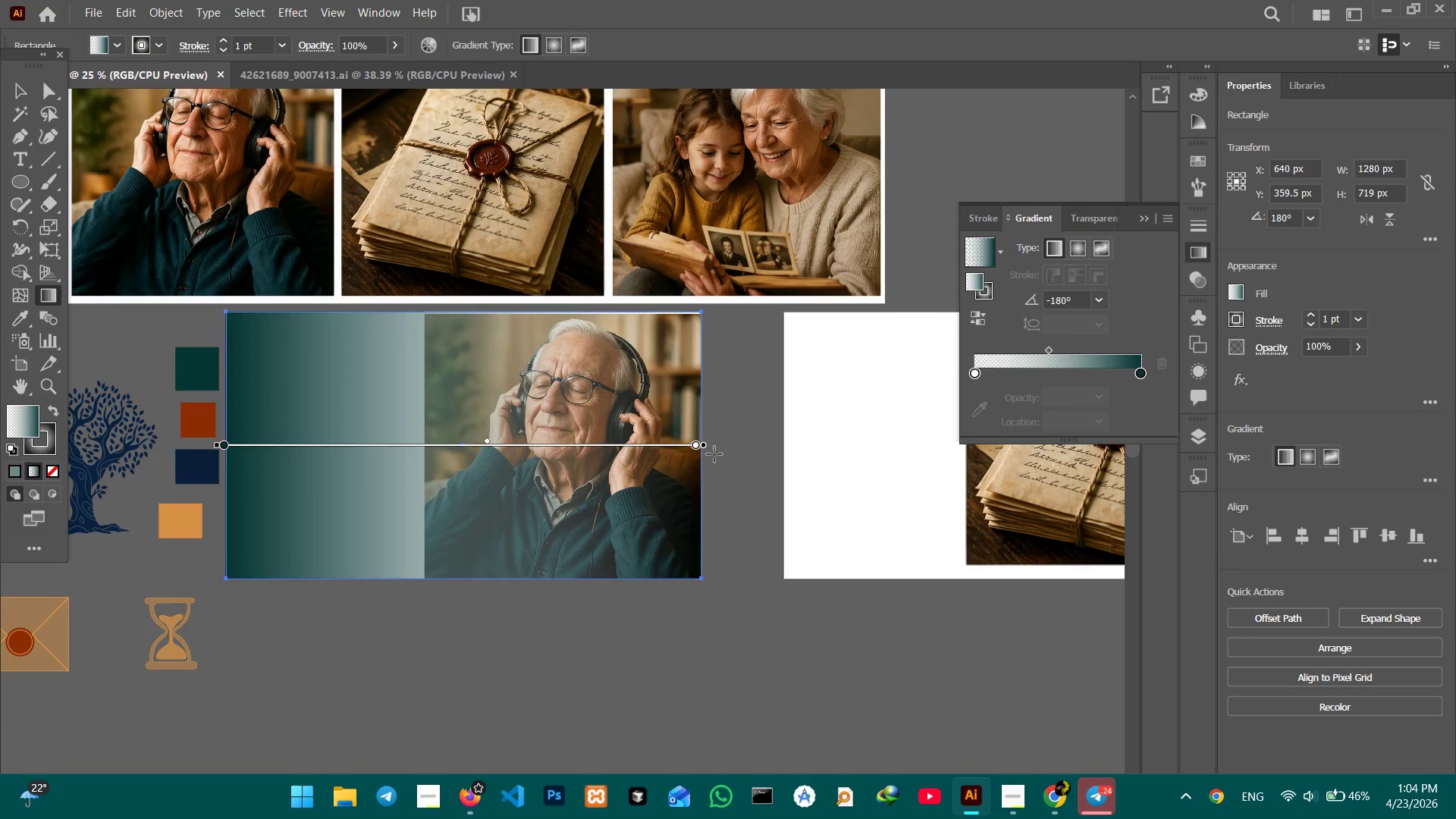 
key(Control+Z)
 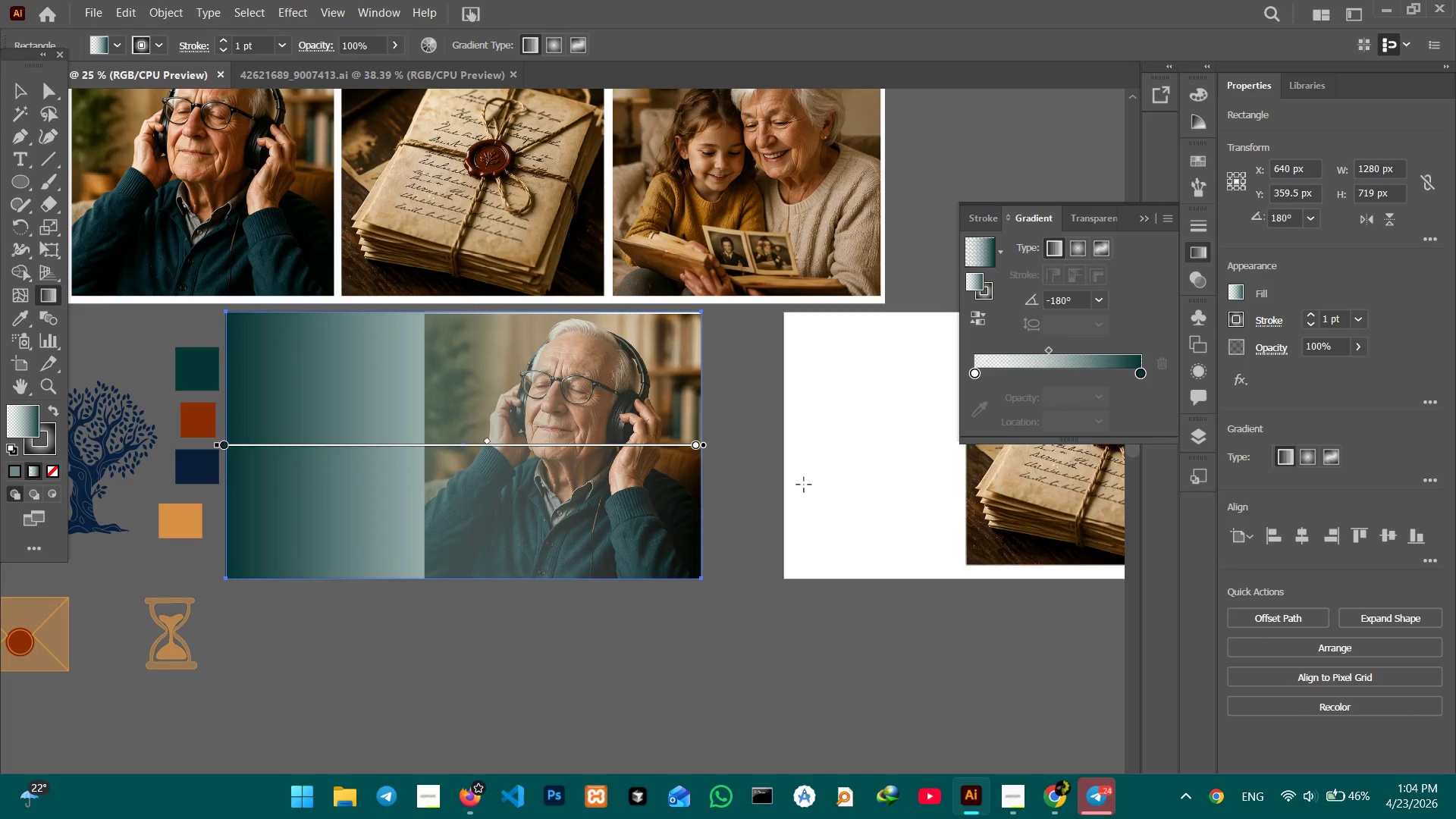 
key(Control+Z)
 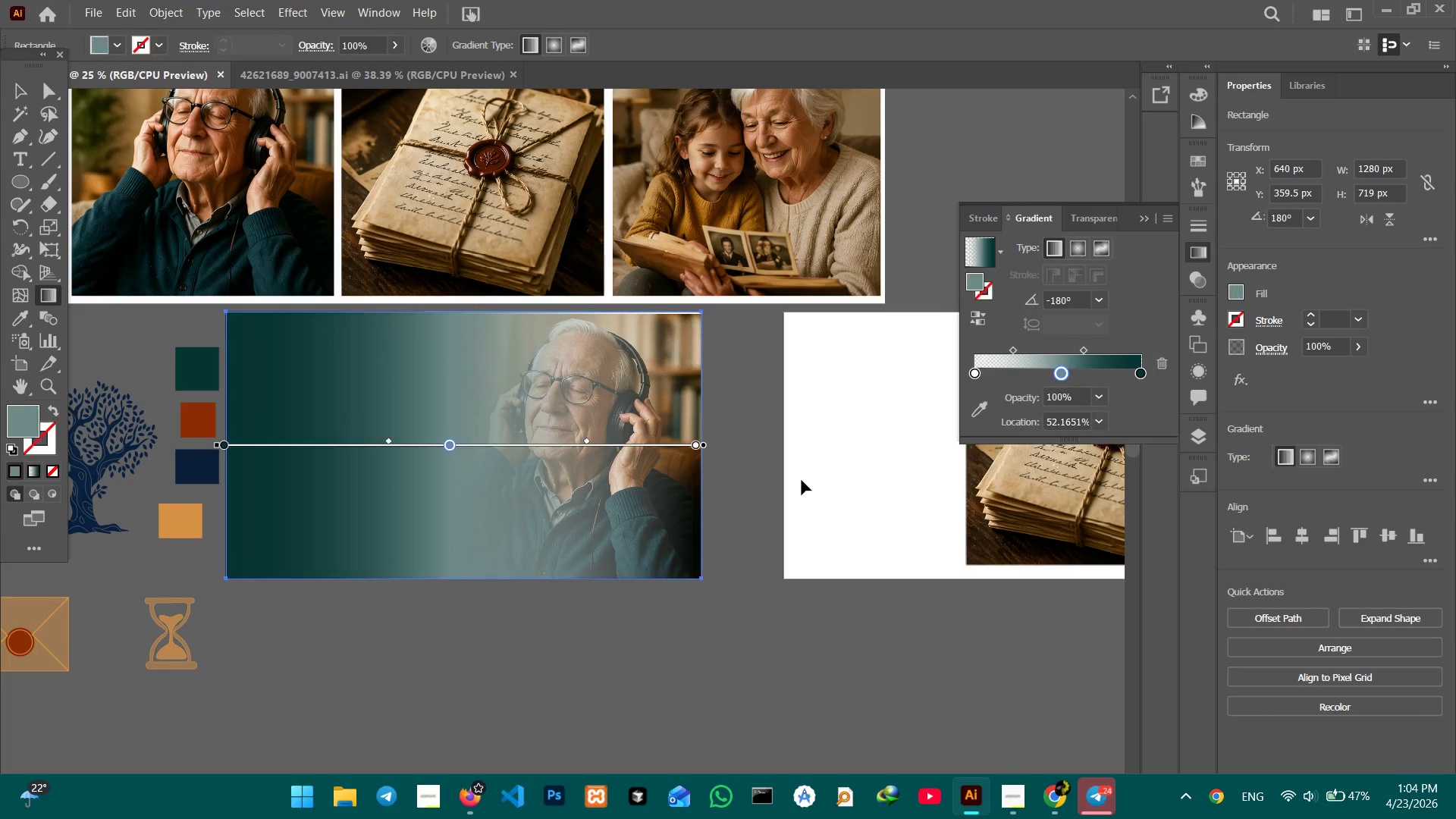 
key(Control+ControlLeft)
 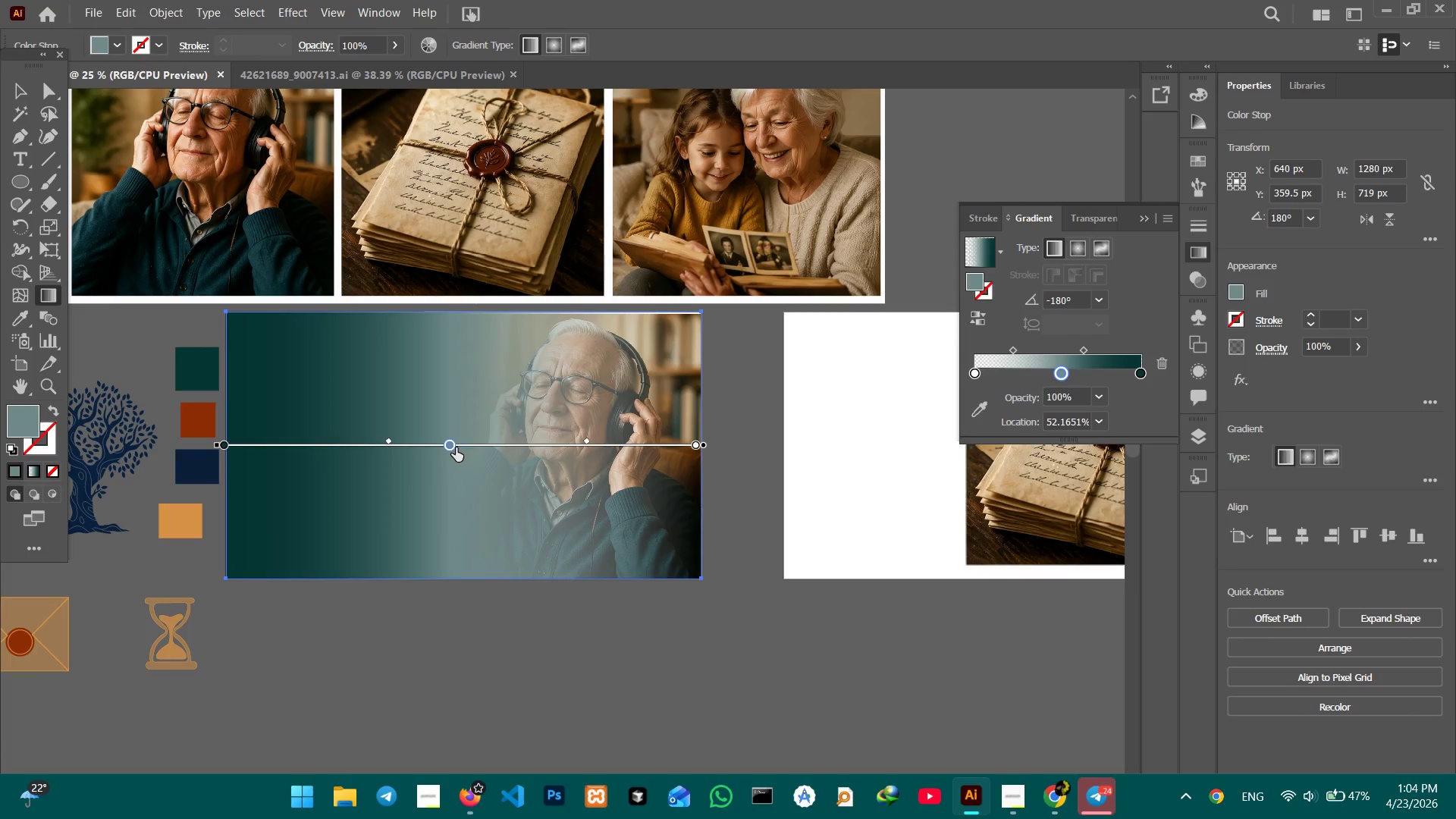 
left_click([455, 445])
 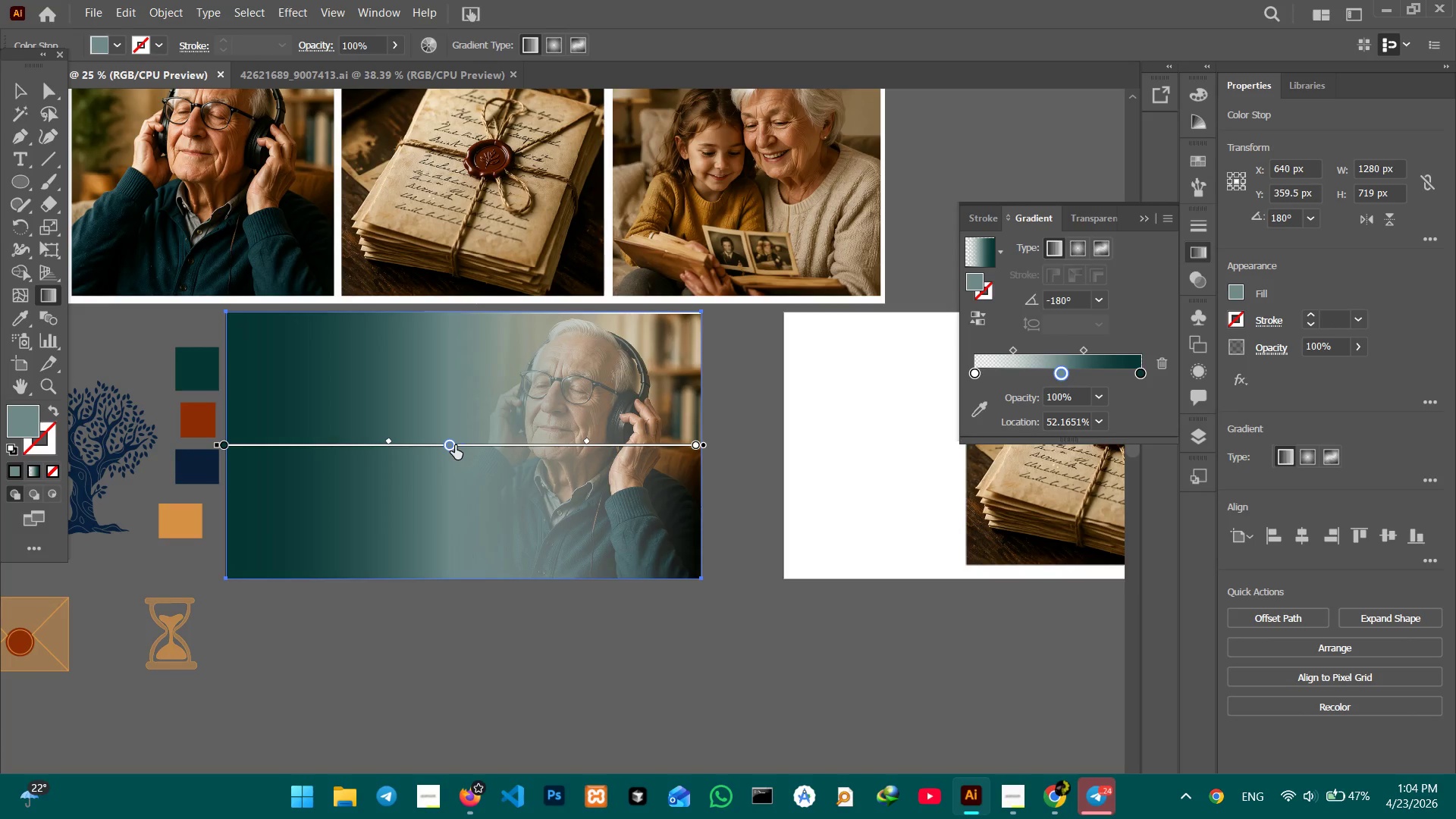 
left_click([455, 445])
 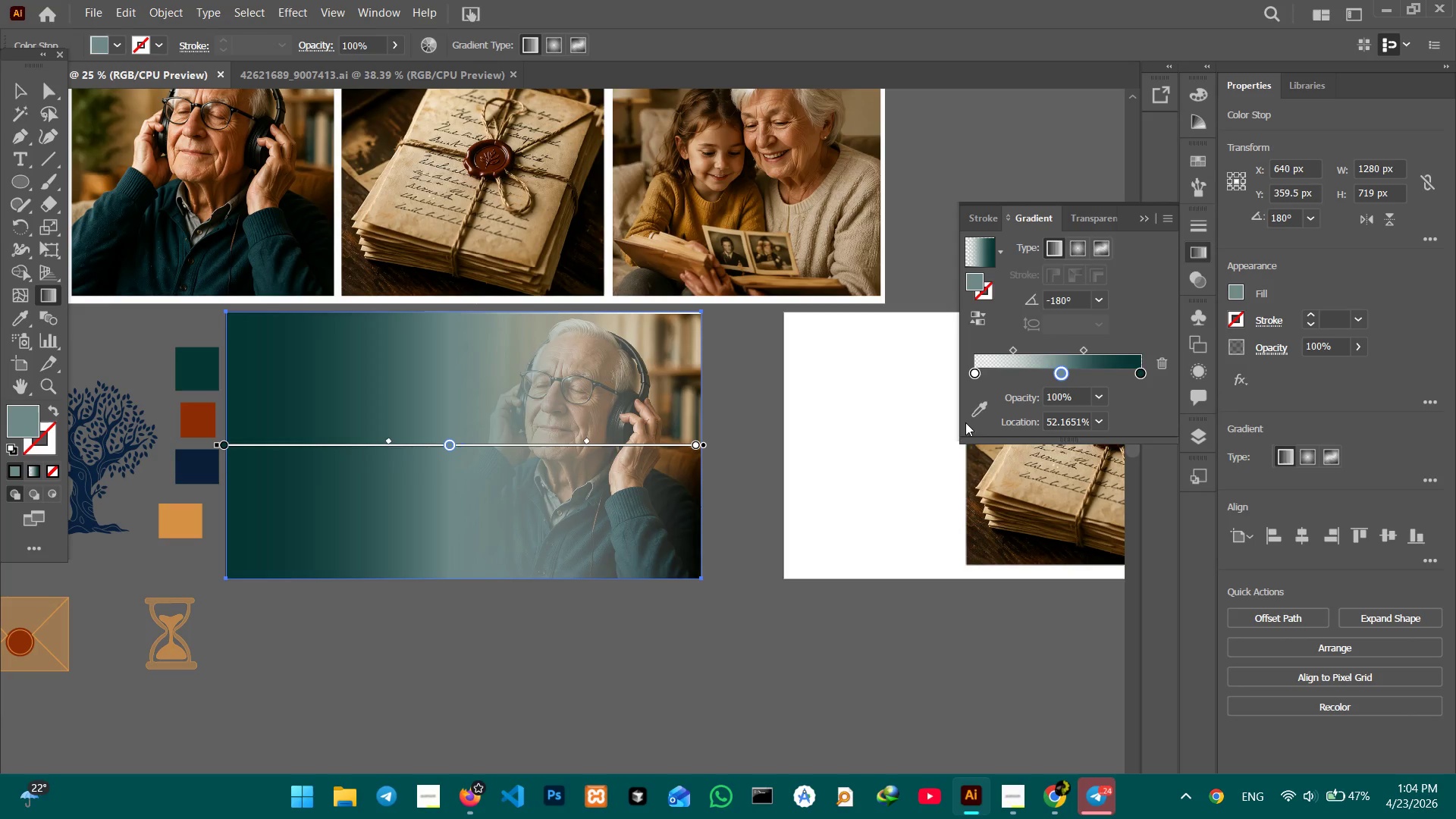 
left_click([979, 412])
 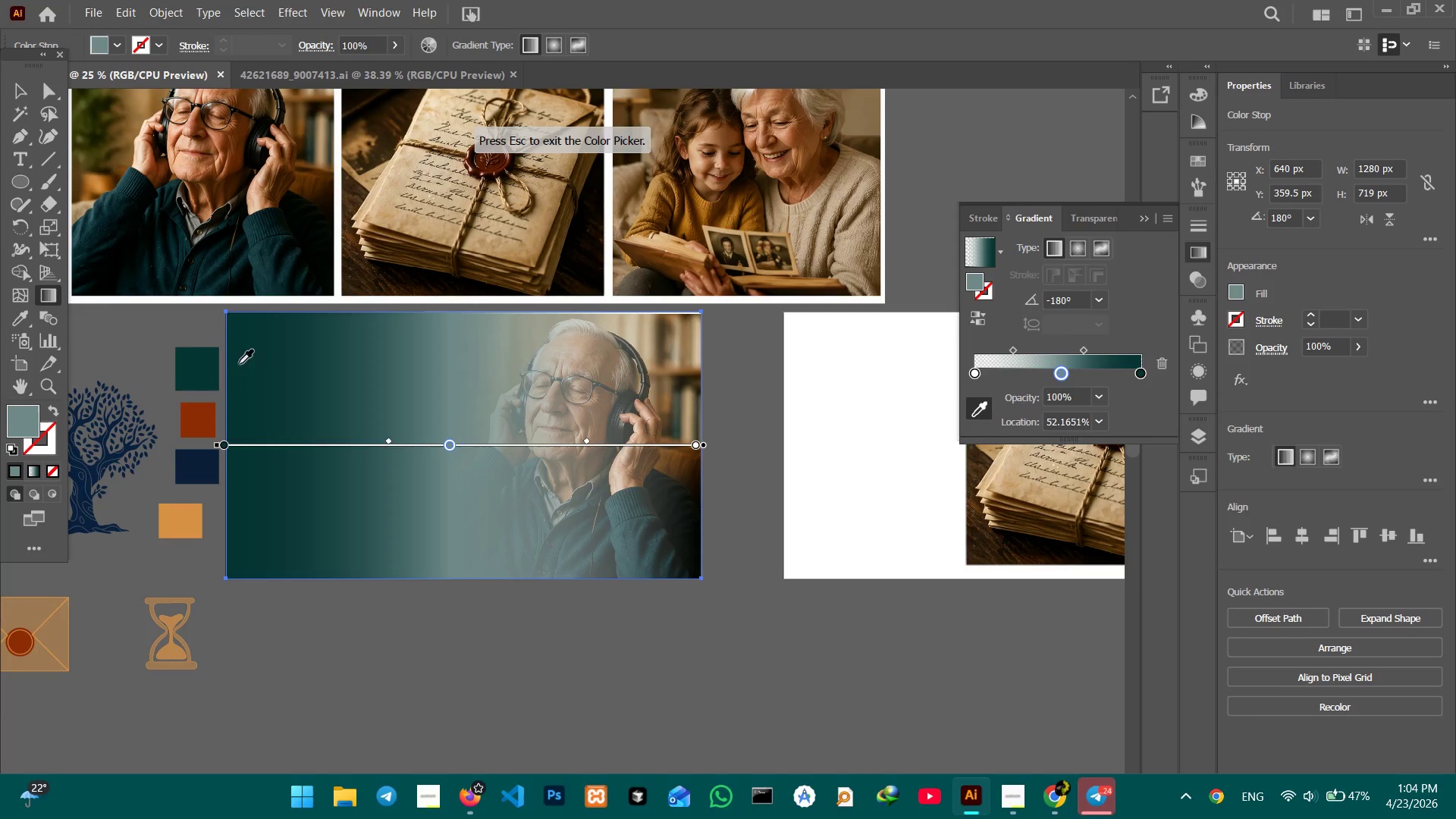 
left_click([189, 372])
 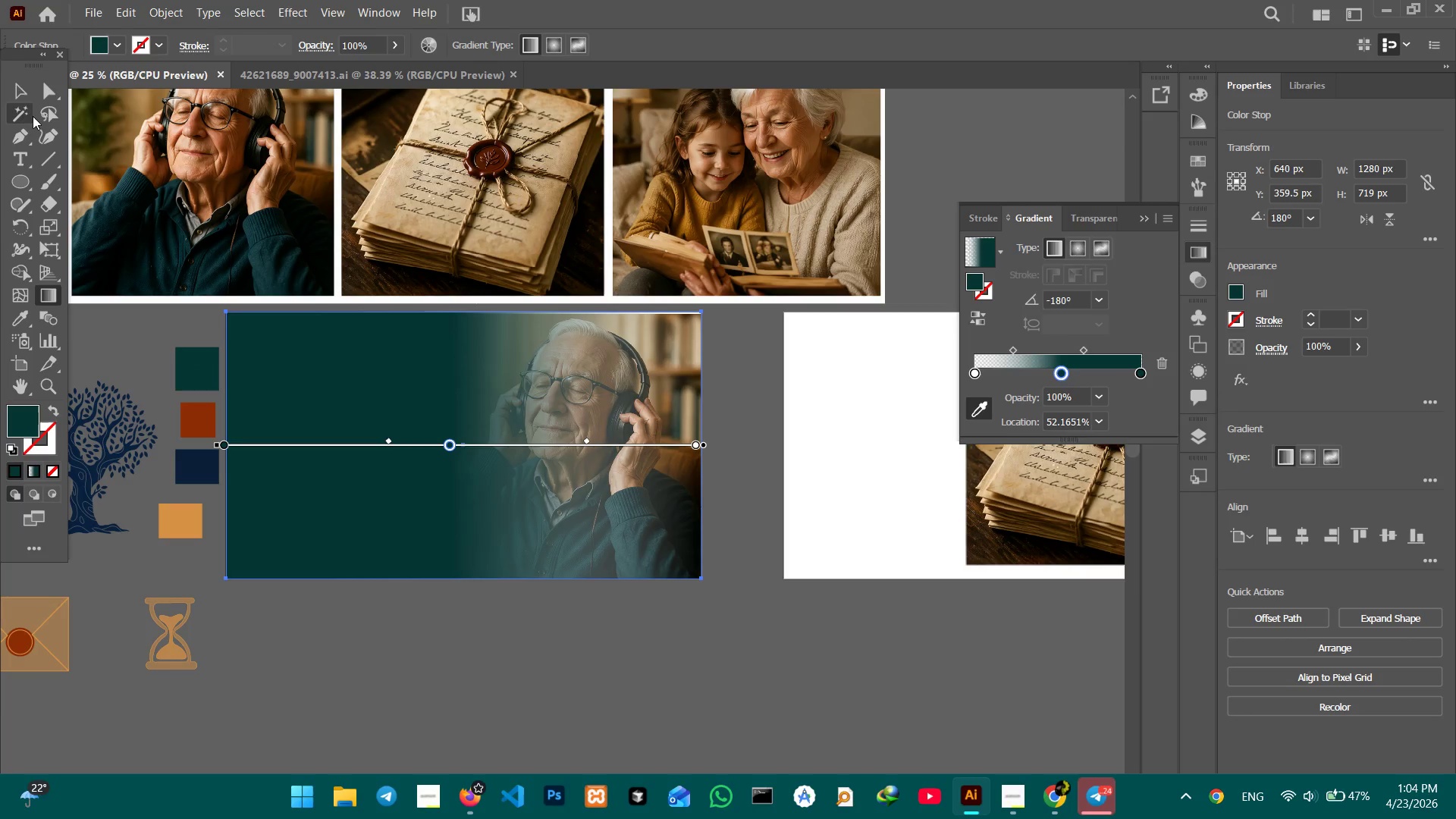 
left_click([18, 91])
 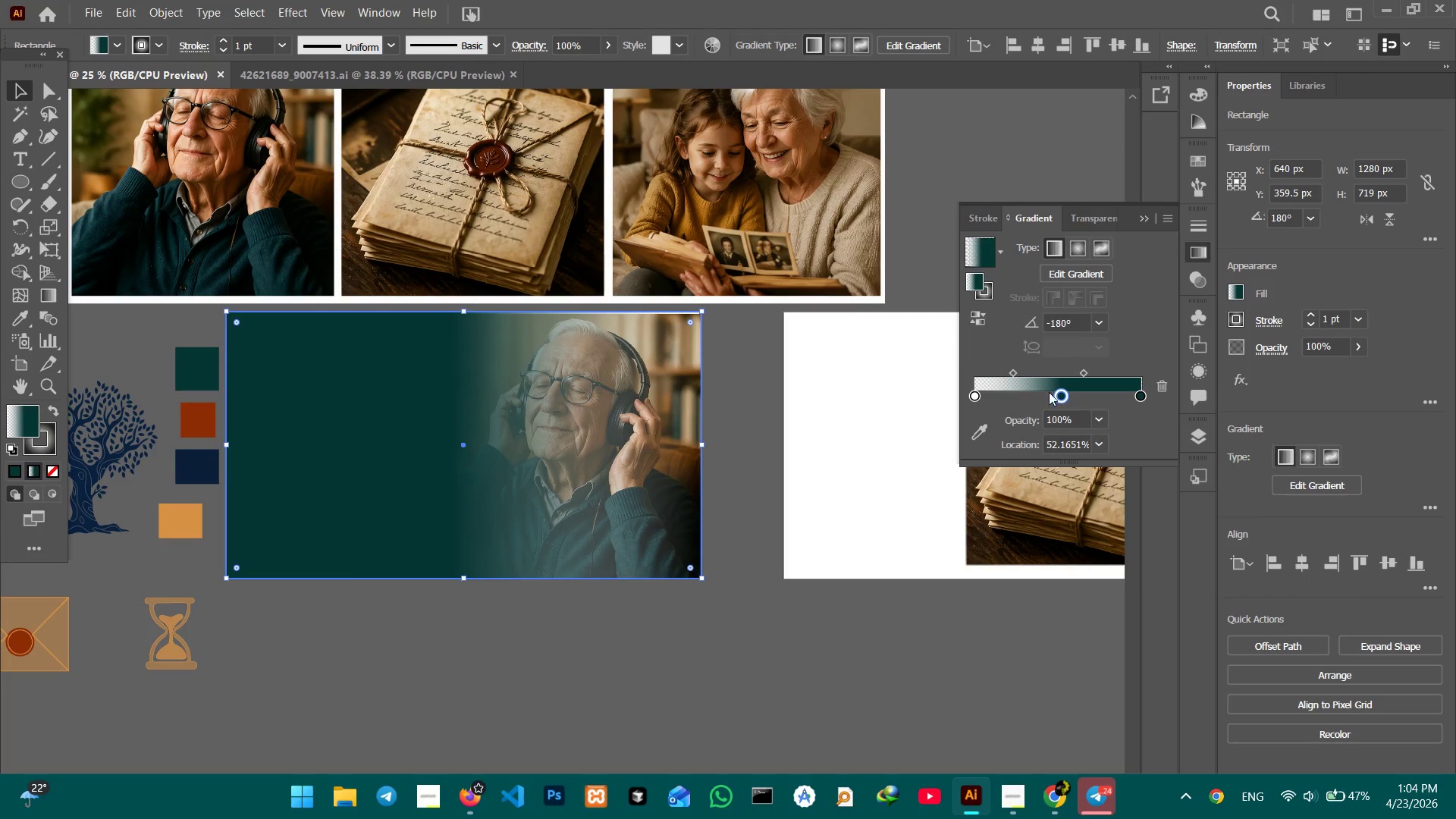 
left_click([1058, 393])
 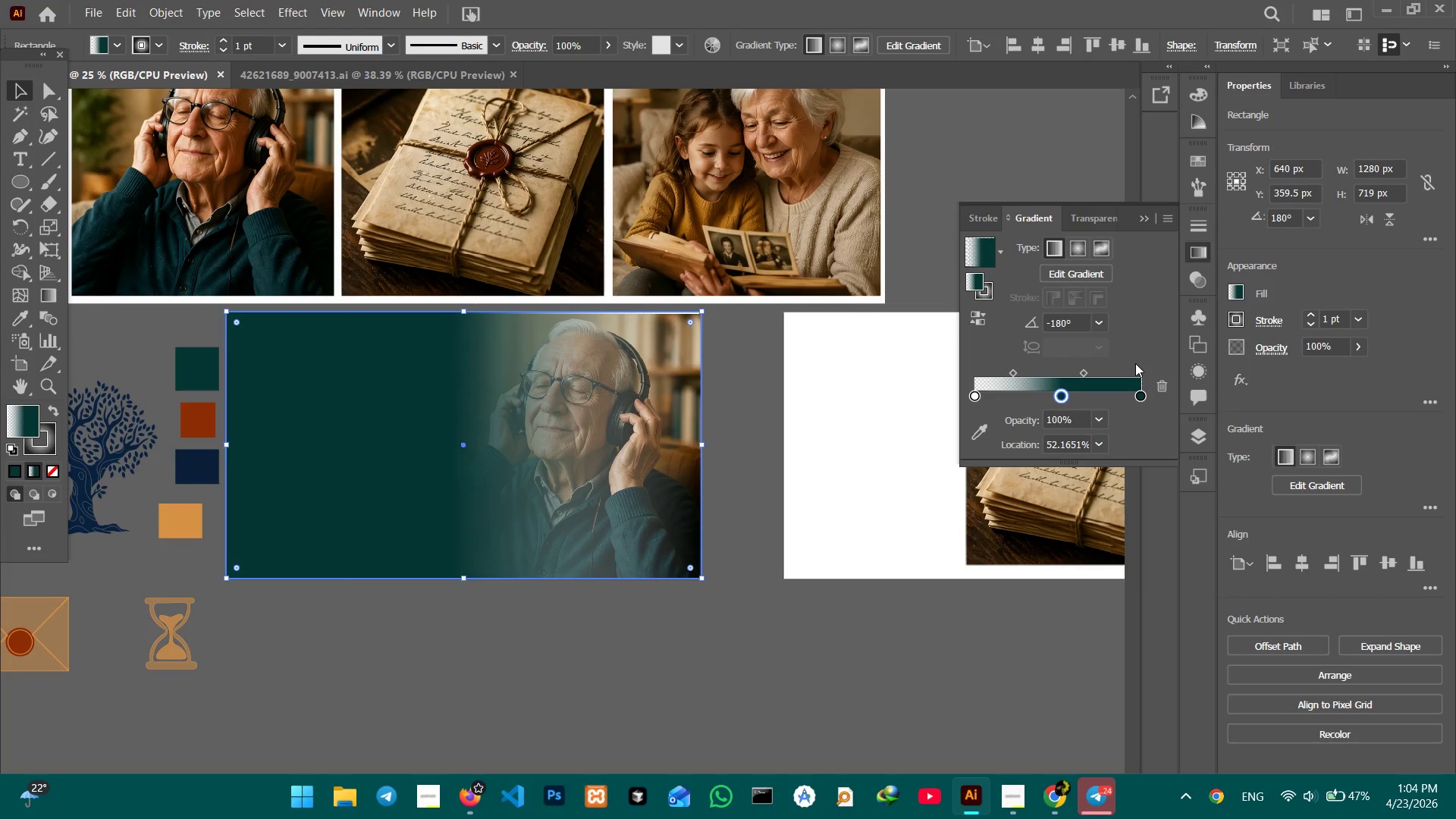 
left_click([1075, 269])
 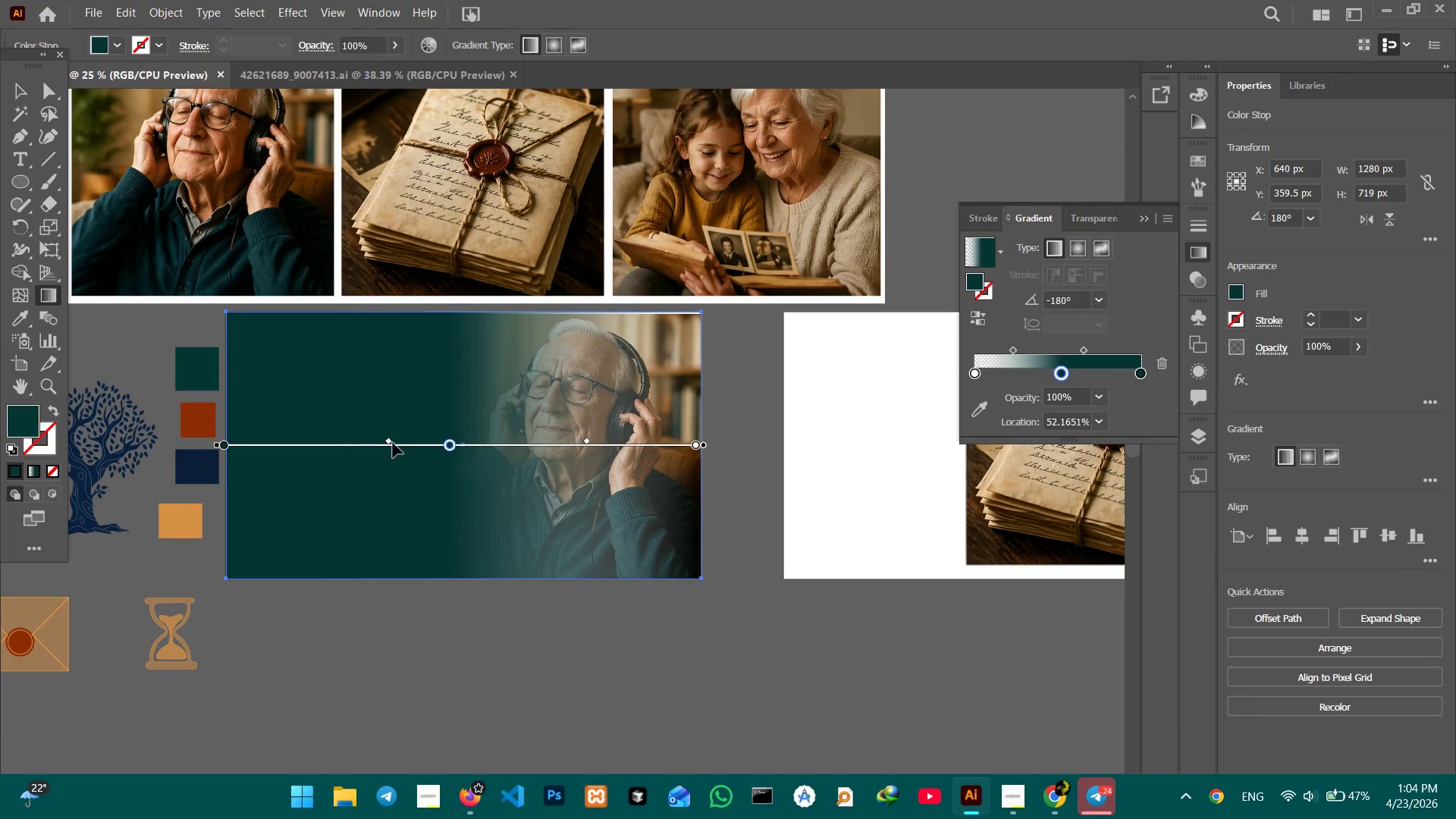 
left_click_drag(start_coordinate=[392, 442], to_coordinate=[359, 441])
 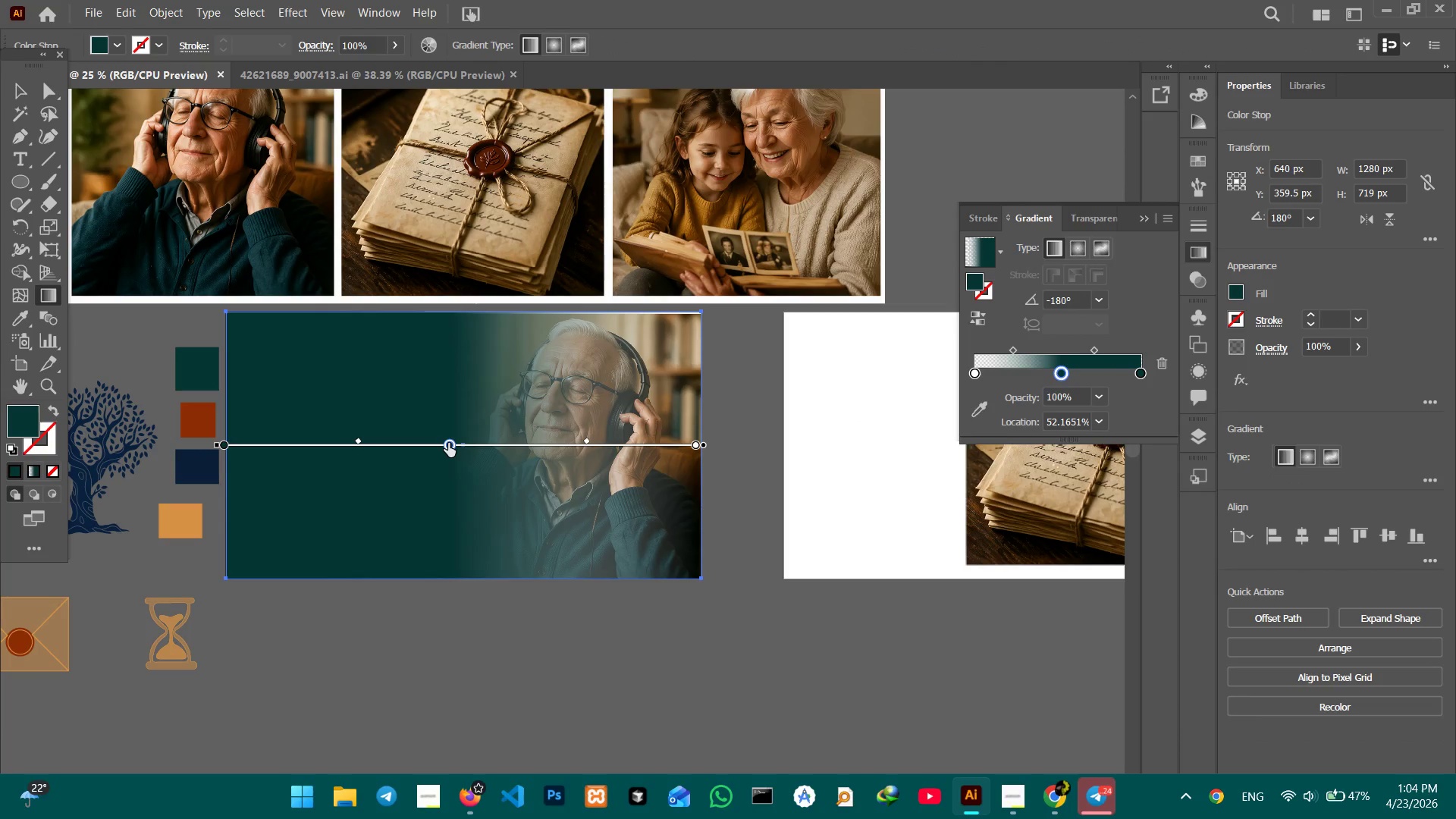 
left_click_drag(start_coordinate=[448, 443], to_coordinate=[461, 446])
 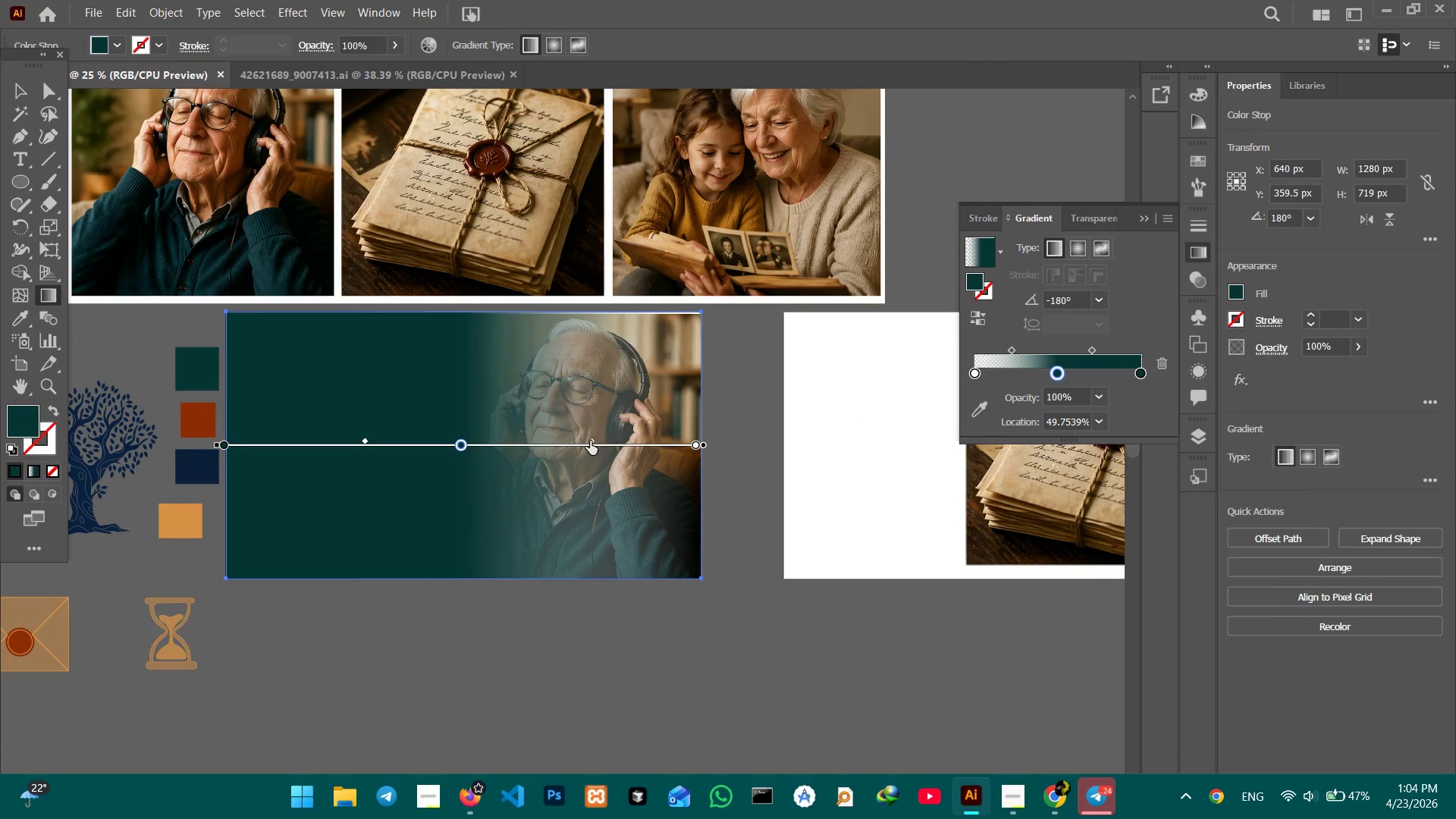 
left_click_drag(start_coordinate=[592, 440], to_coordinate=[550, 437])
 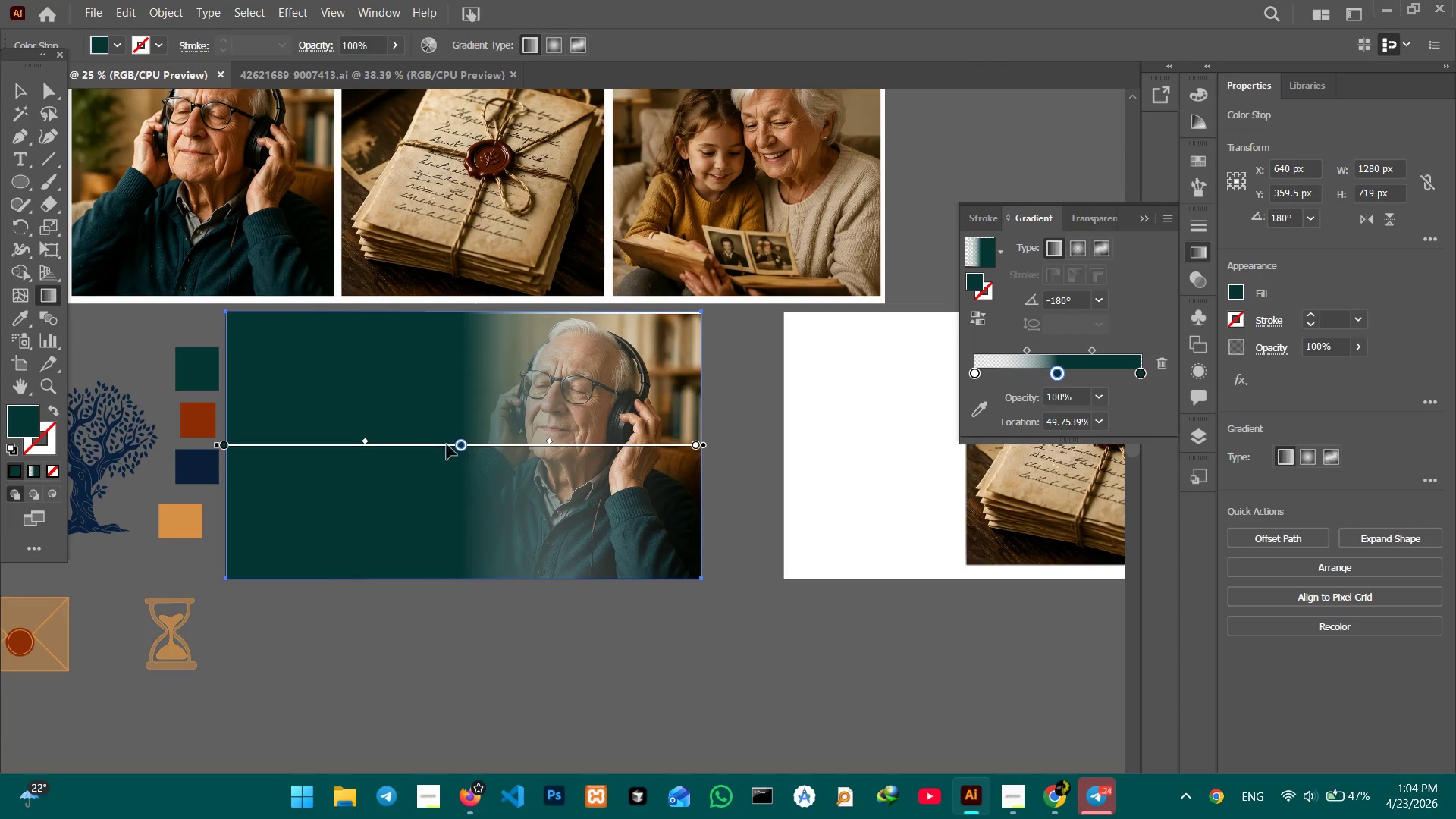 
left_click_drag(start_coordinate=[460, 445], to_coordinate=[398, 441])
 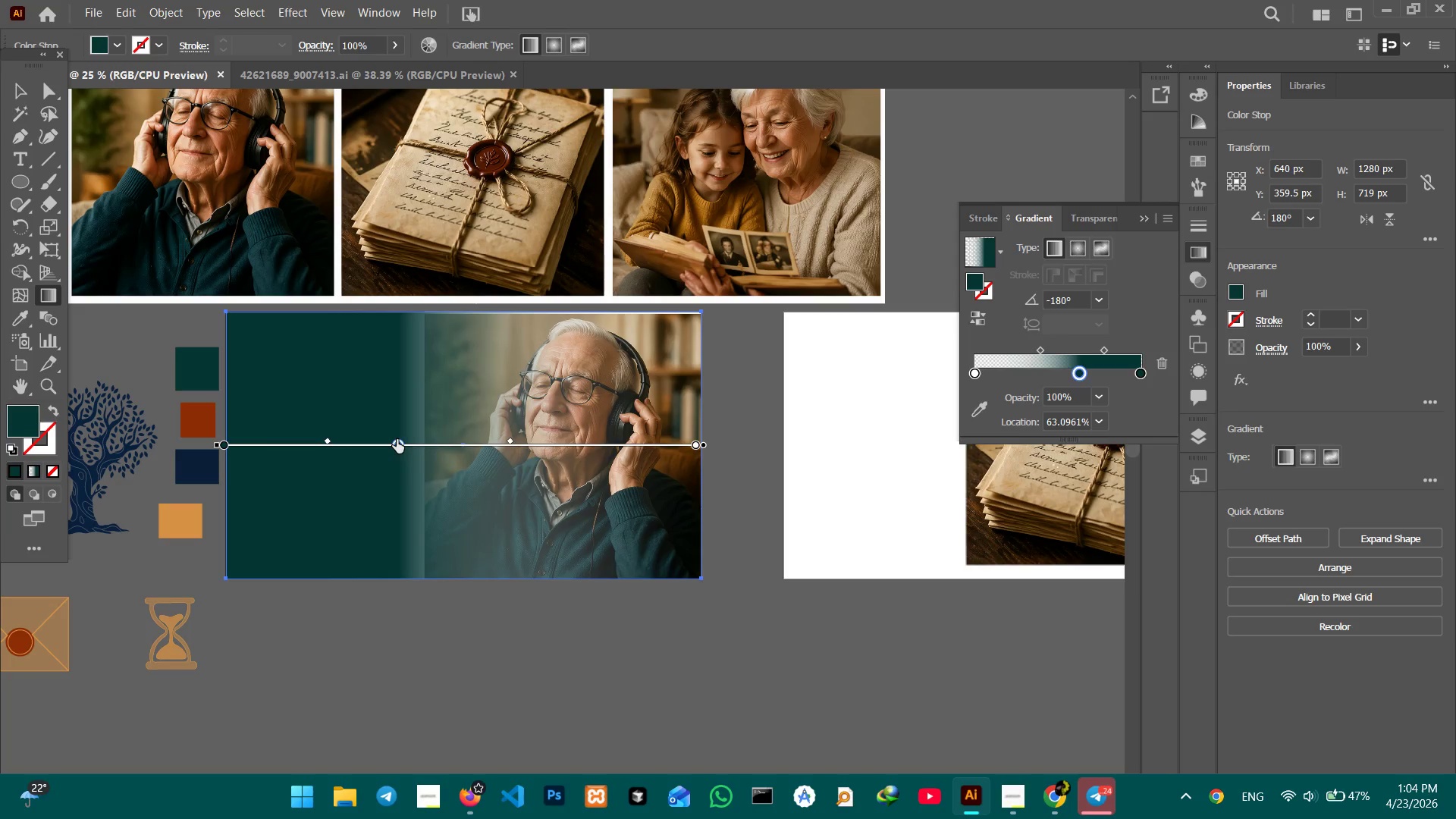 
left_click_drag(start_coordinate=[397, 439], to_coordinate=[431, 439])
 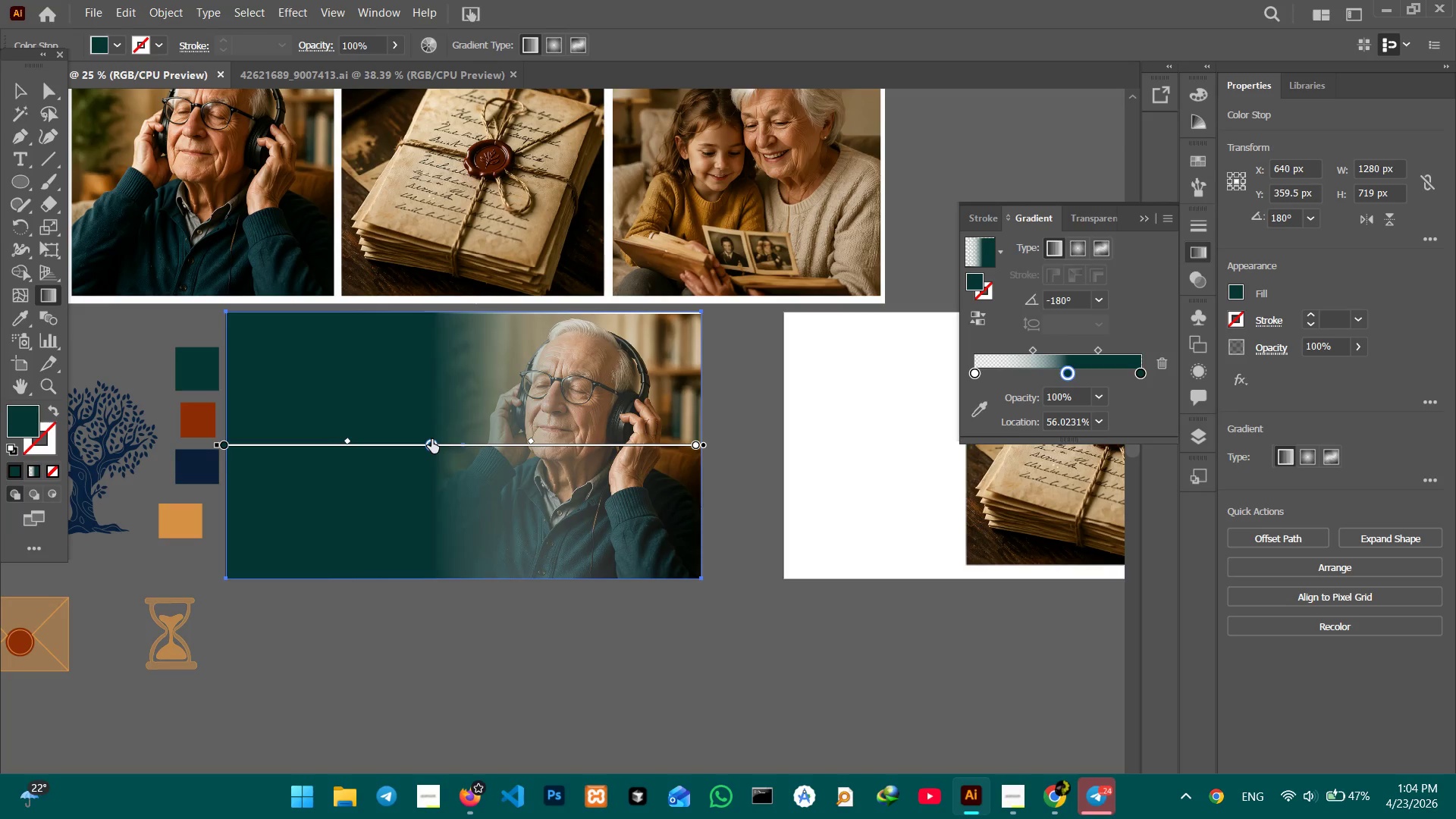 
left_click_drag(start_coordinate=[431, 439], to_coordinate=[436, 438])
 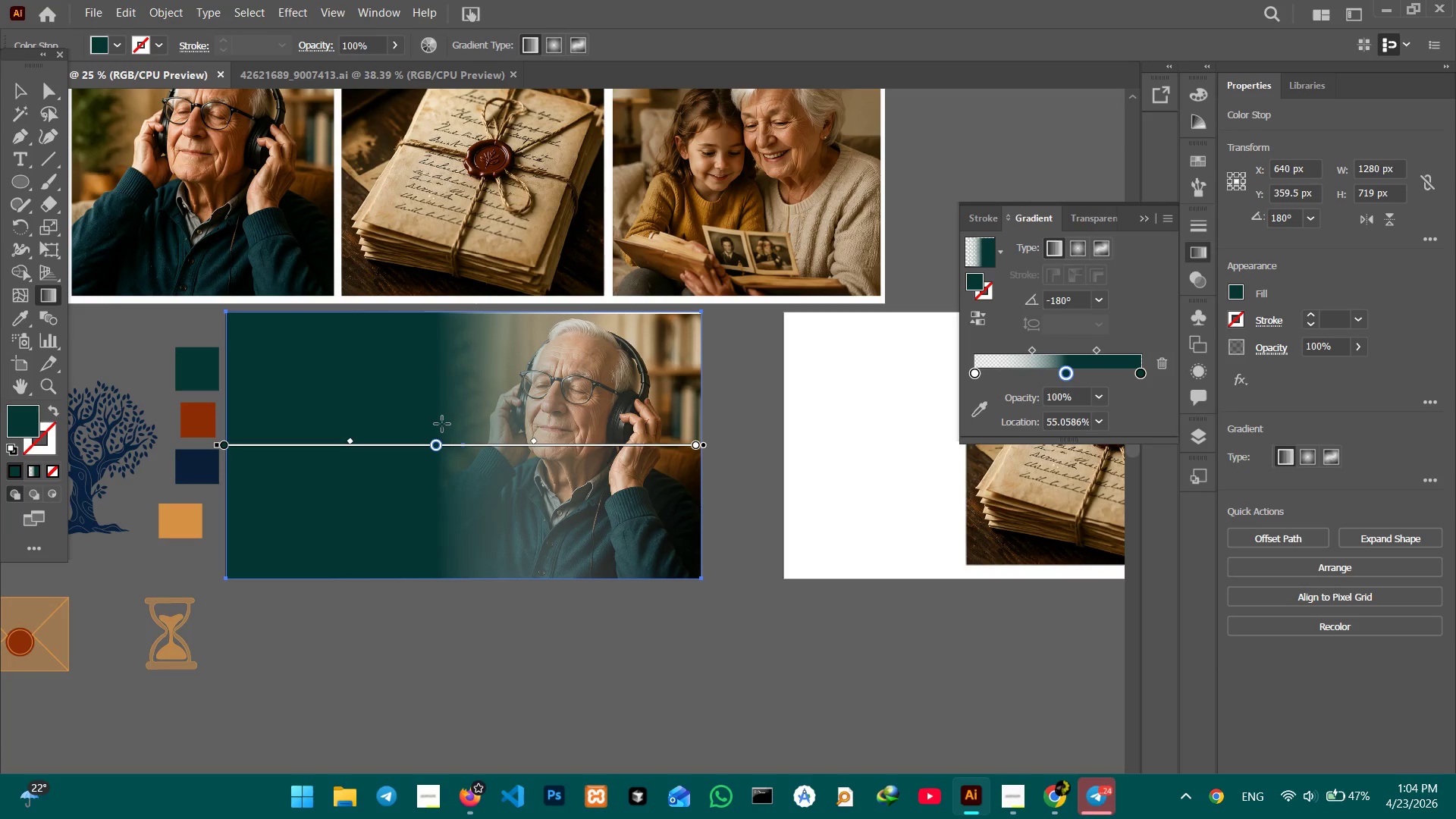 
wait(8.31)
 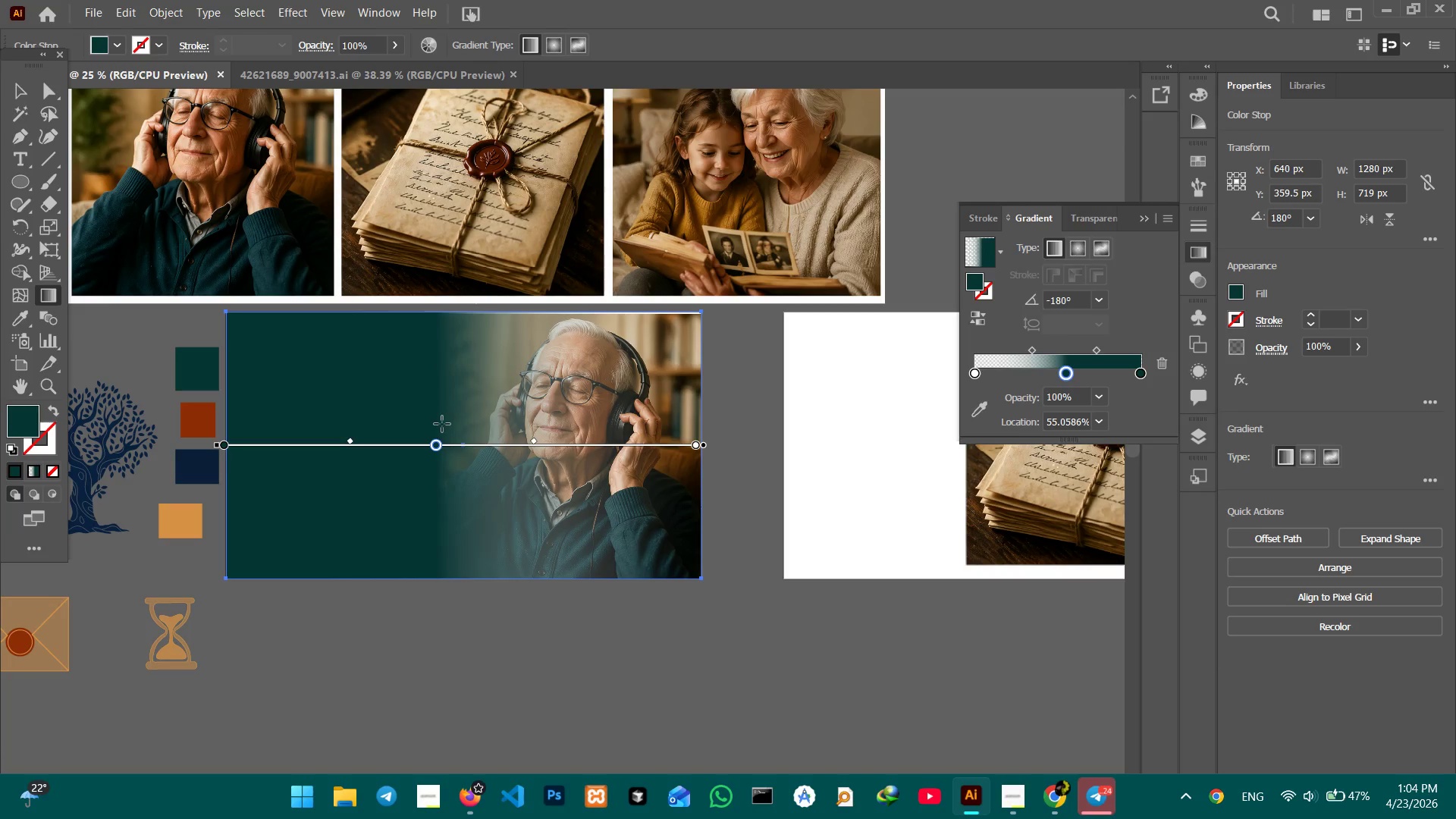 
left_click([1143, 218])
 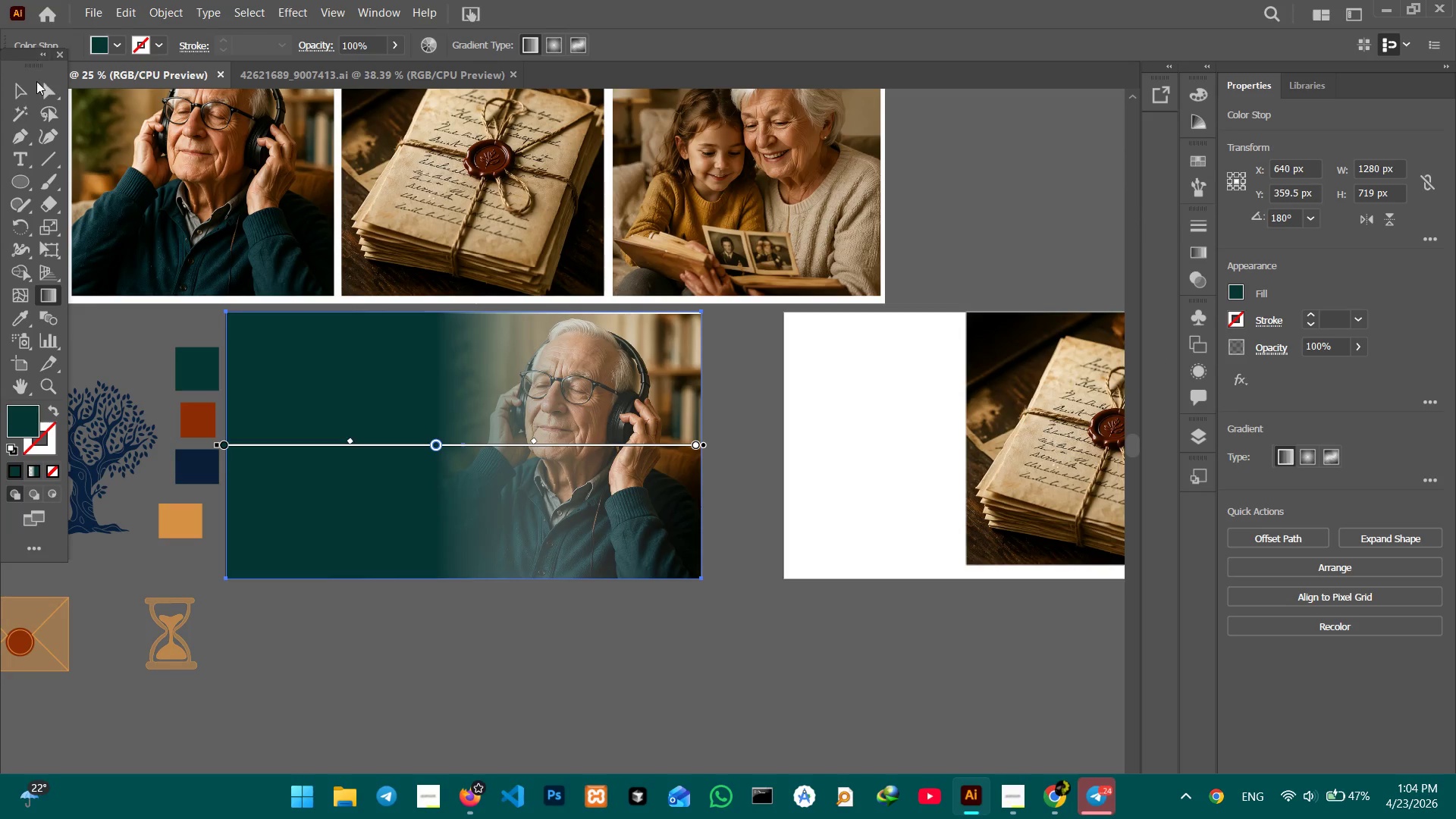 
left_click([14, 95])
 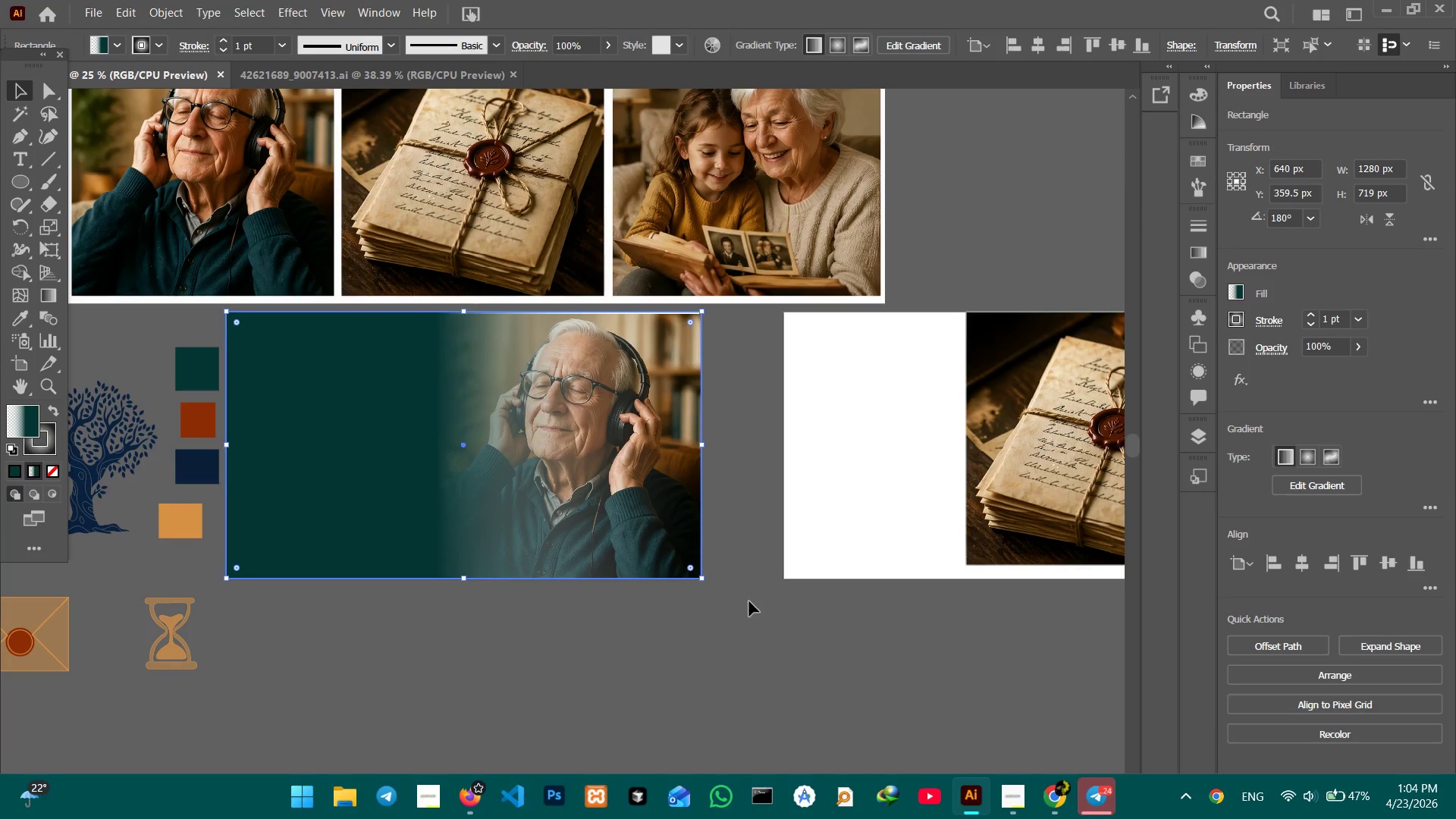 
key(Control+C)
 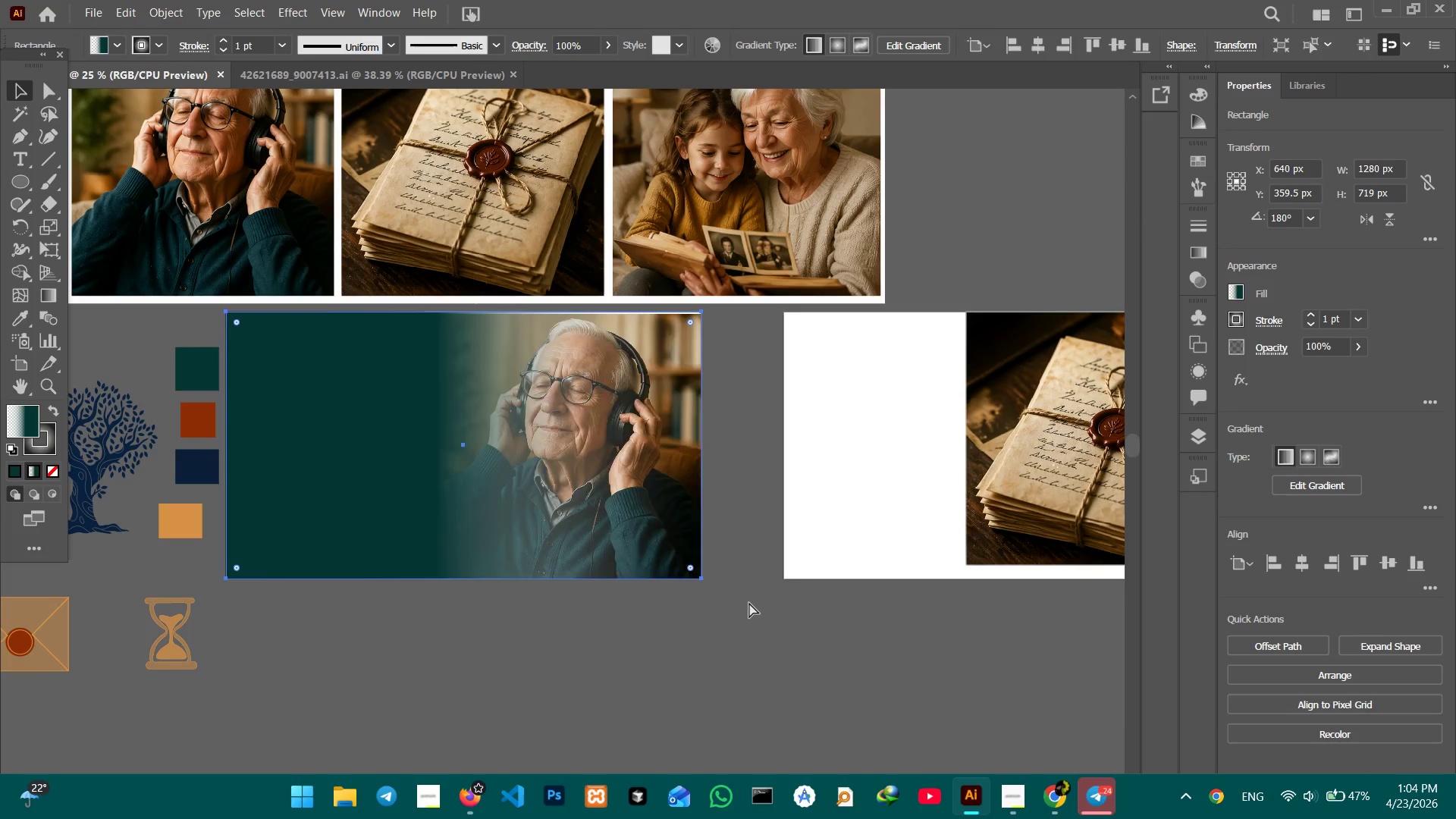 
key(Control+V)
 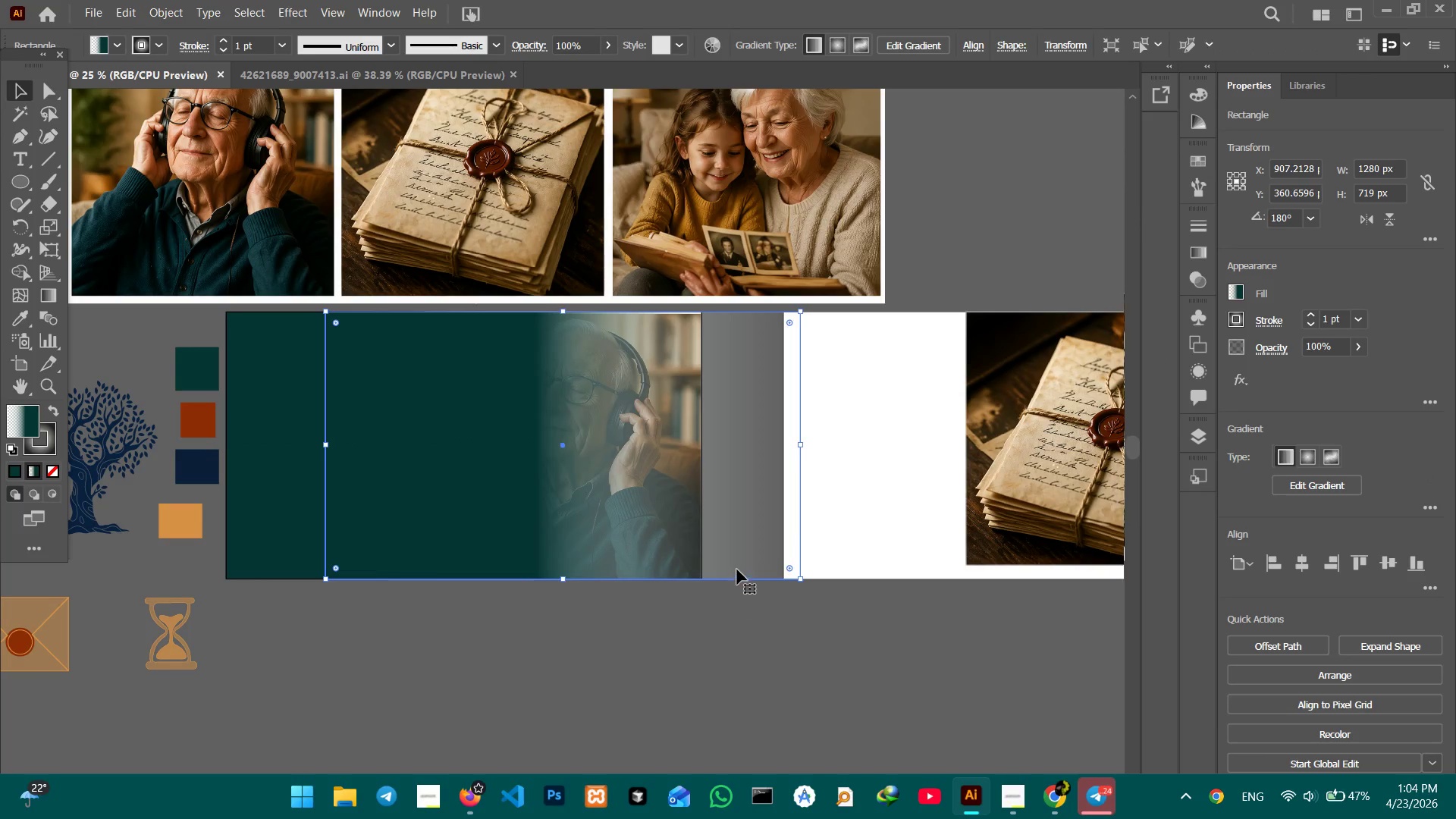 
left_click_drag(start_coordinate=[644, 384], to_coordinate=[611, 646])
 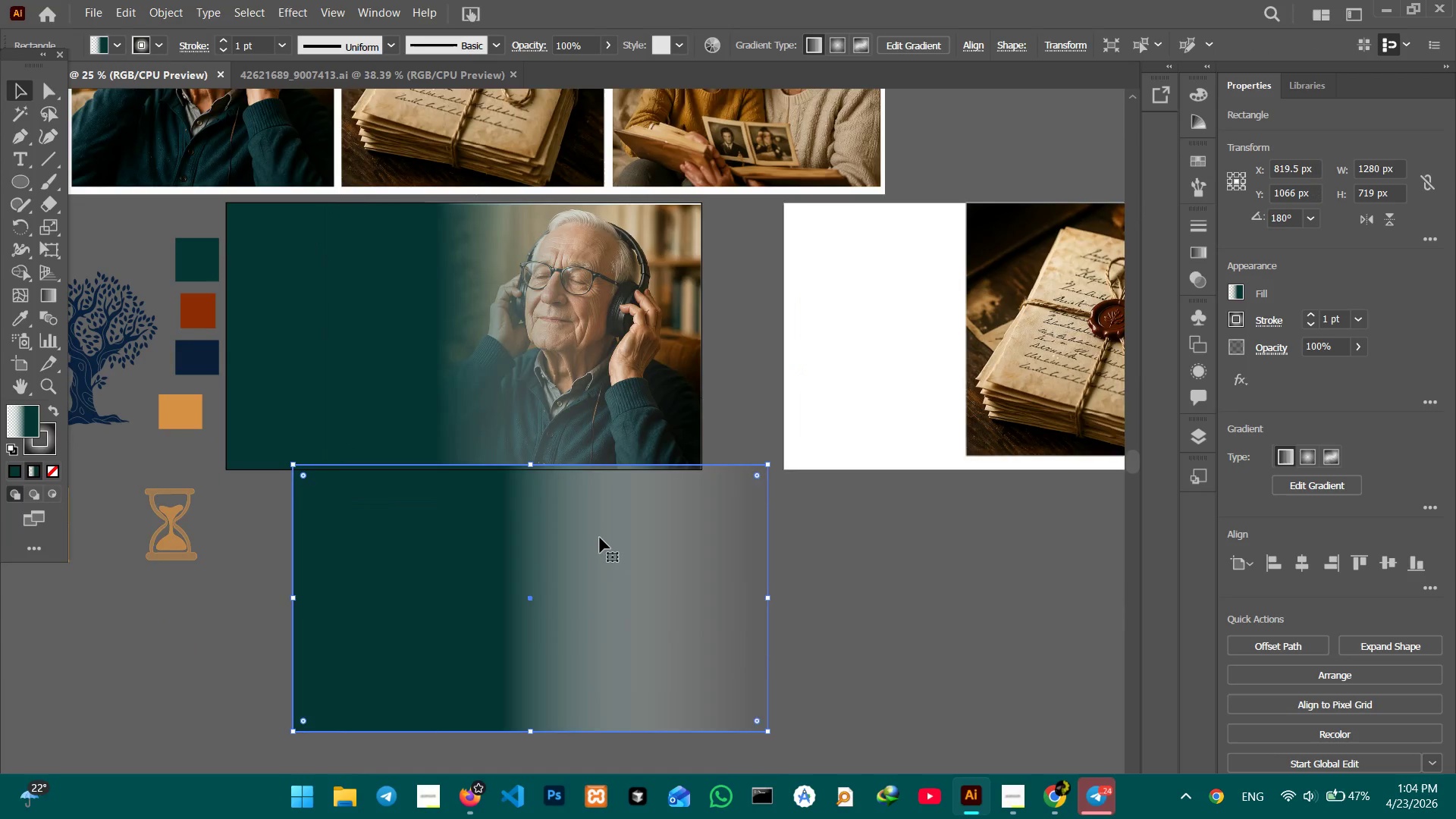 
scroll: coordinate [736, 569], scroll_direction: down, amount: 4.0
 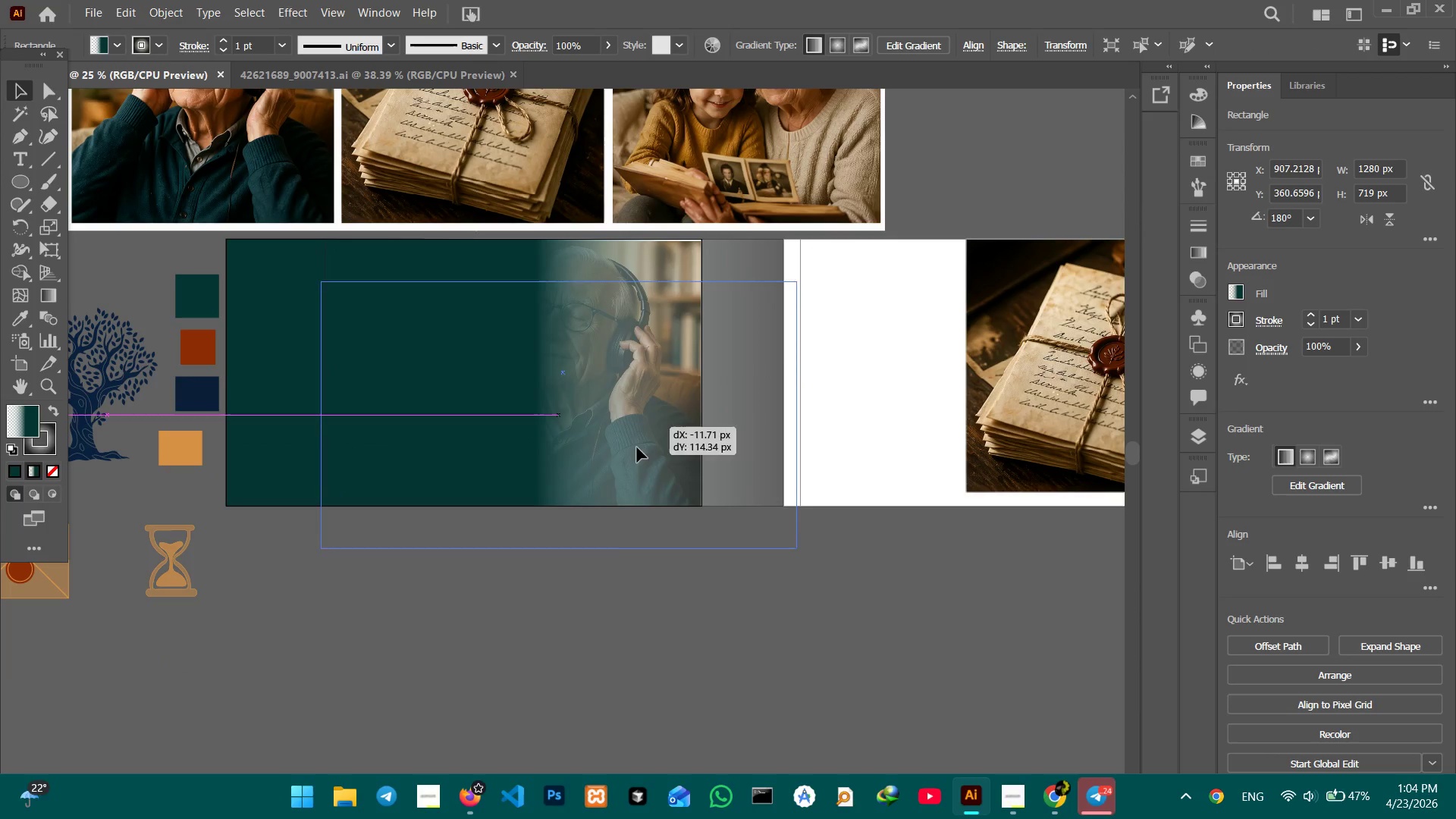 
left_click_drag(start_coordinate=[557, 491], to_coordinate=[554, 546])
 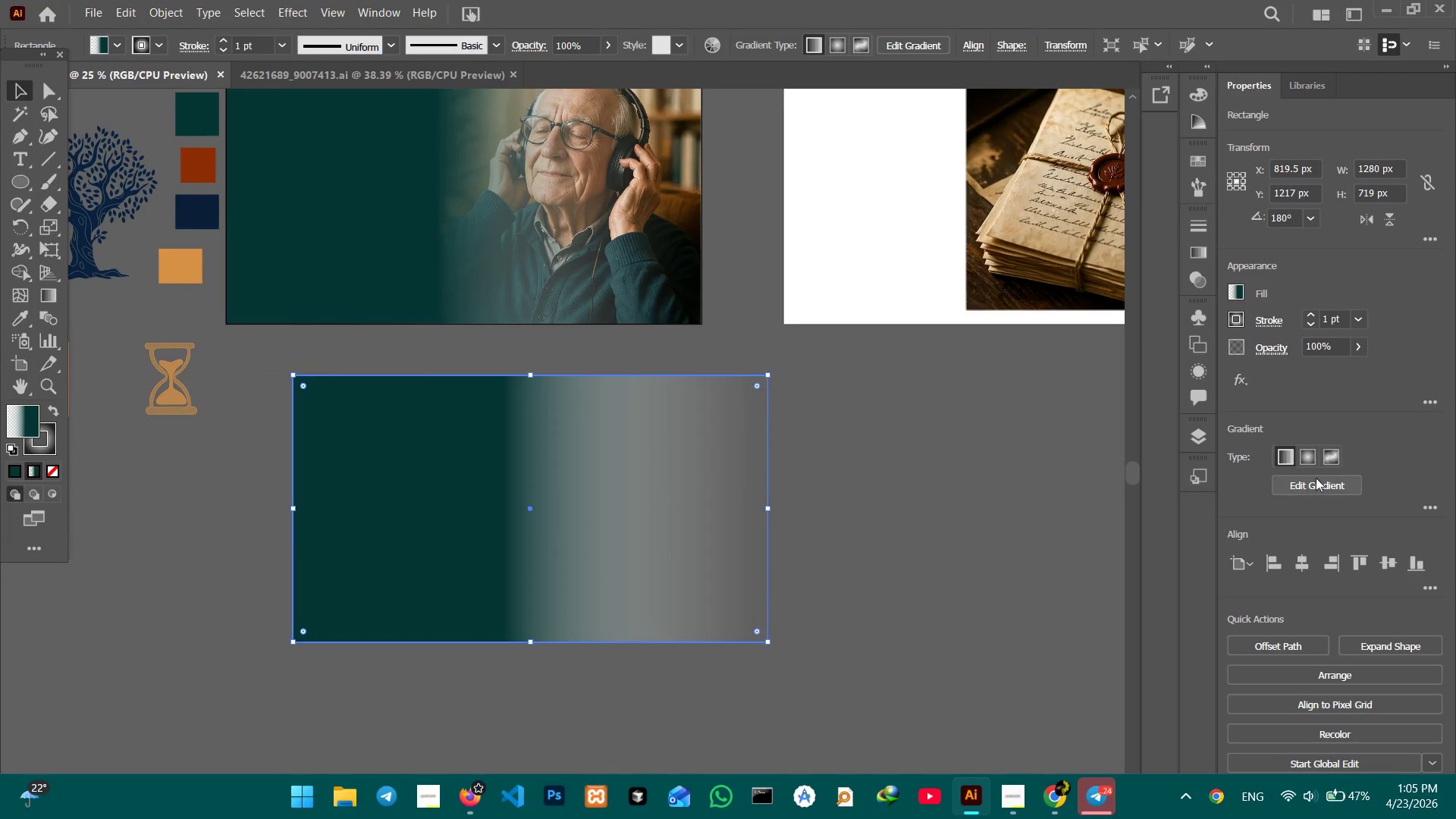 
scroll: coordinate [598, 530], scroll_direction: down, amount: 10.0
 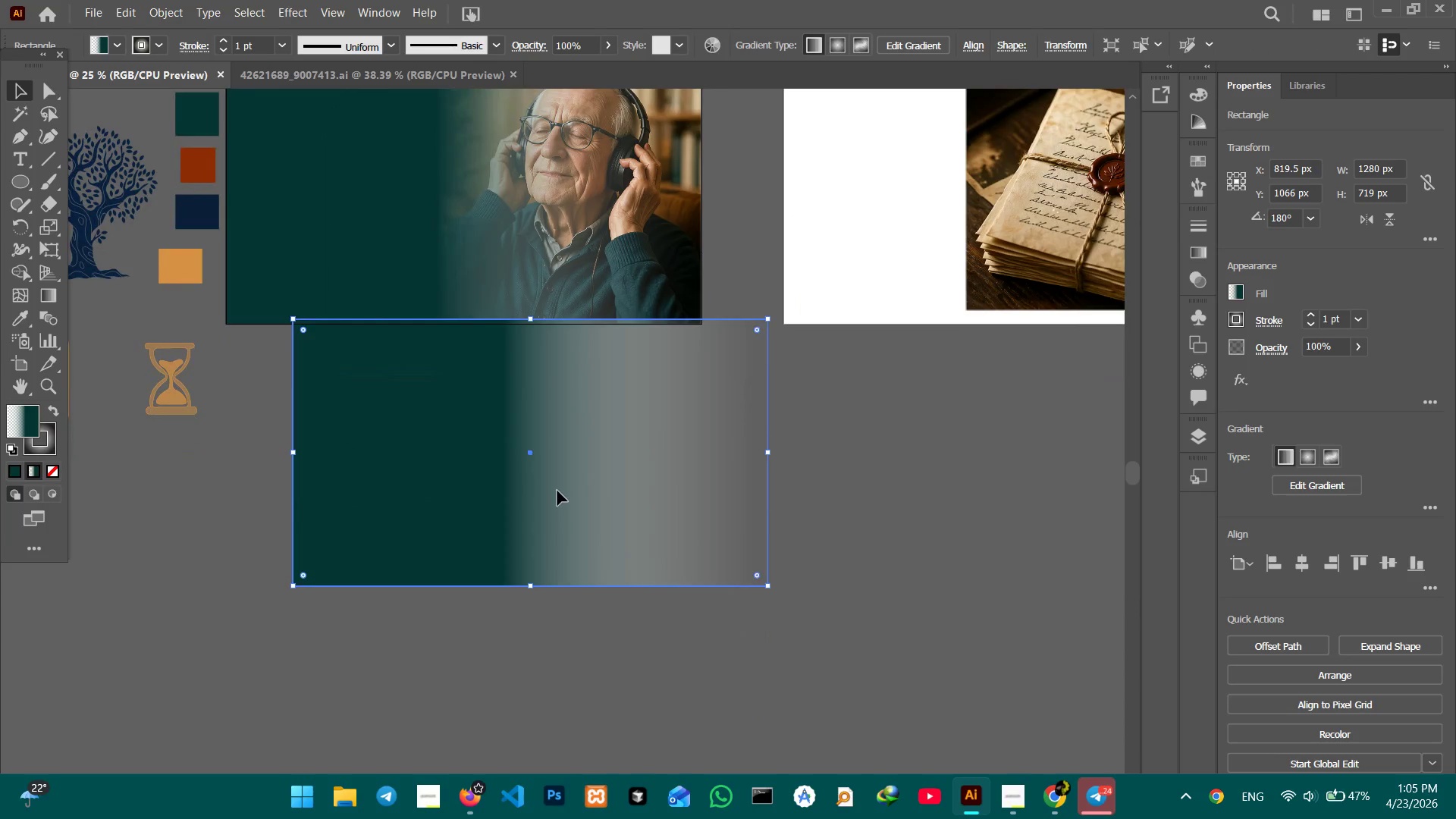 
left_click([1312, 450])
 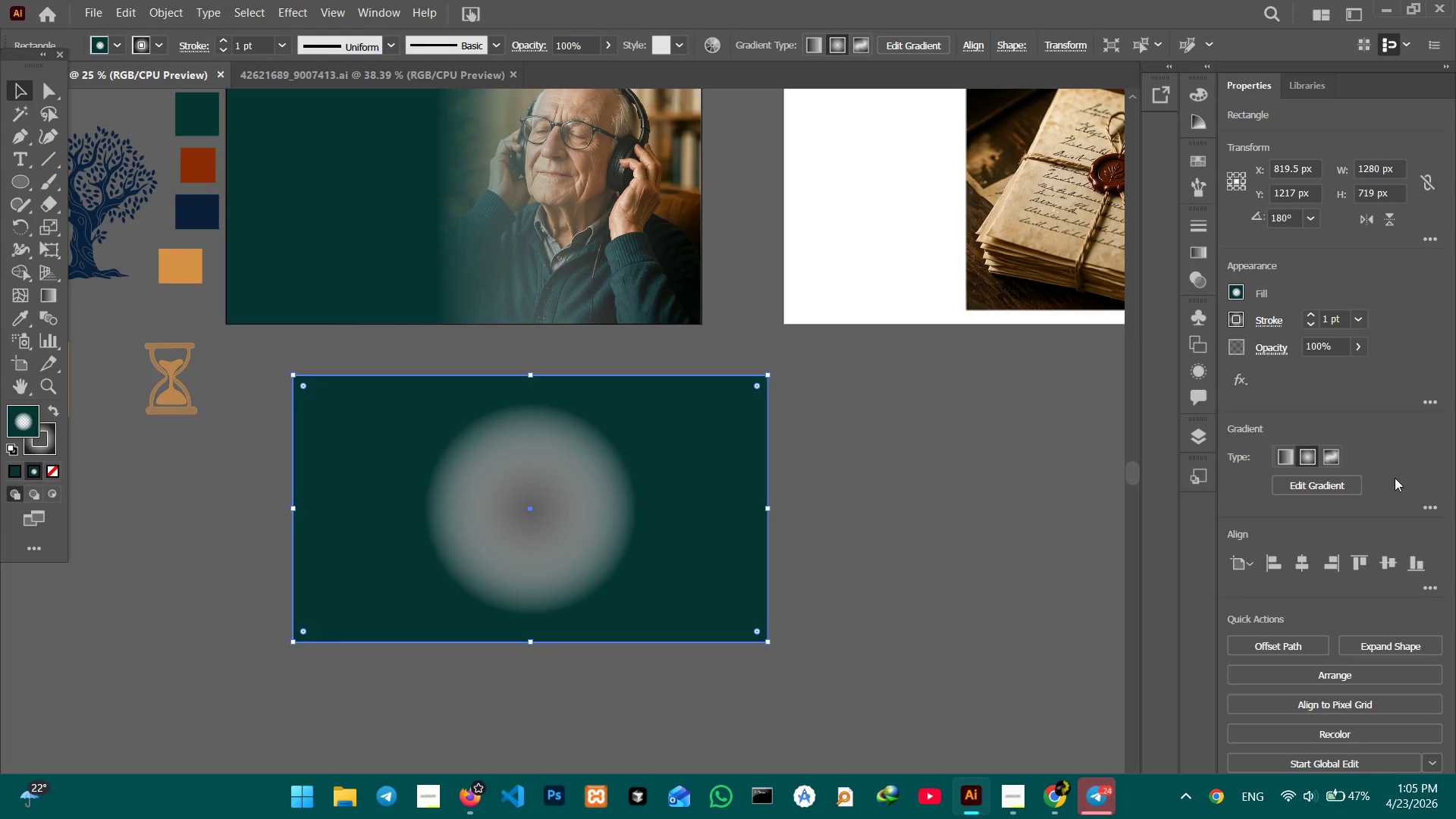 
left_click([1341, 484])
 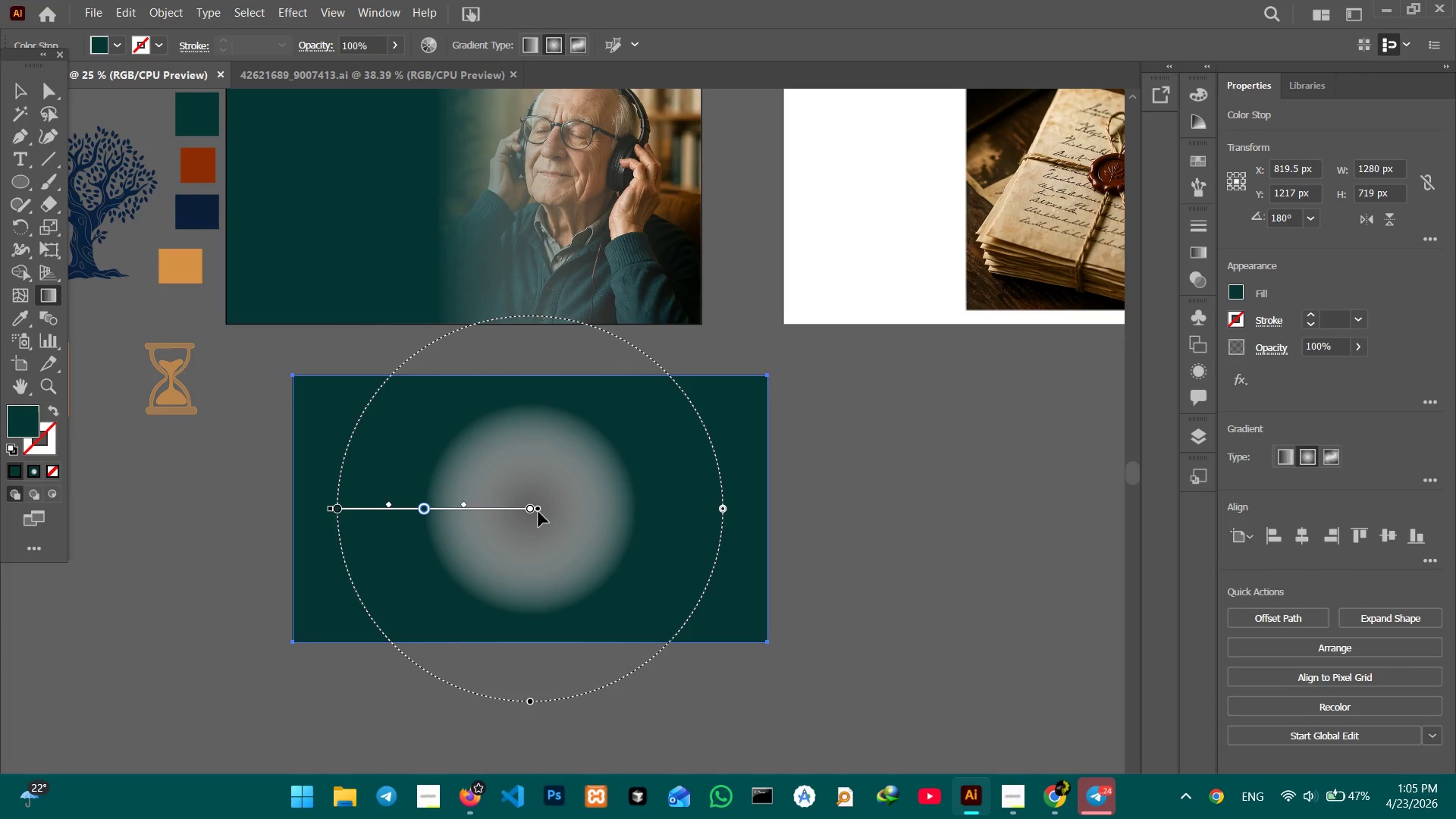 
left_click_drag(start_coordinate=[538, 510], to_coordinate=[698, 510])
 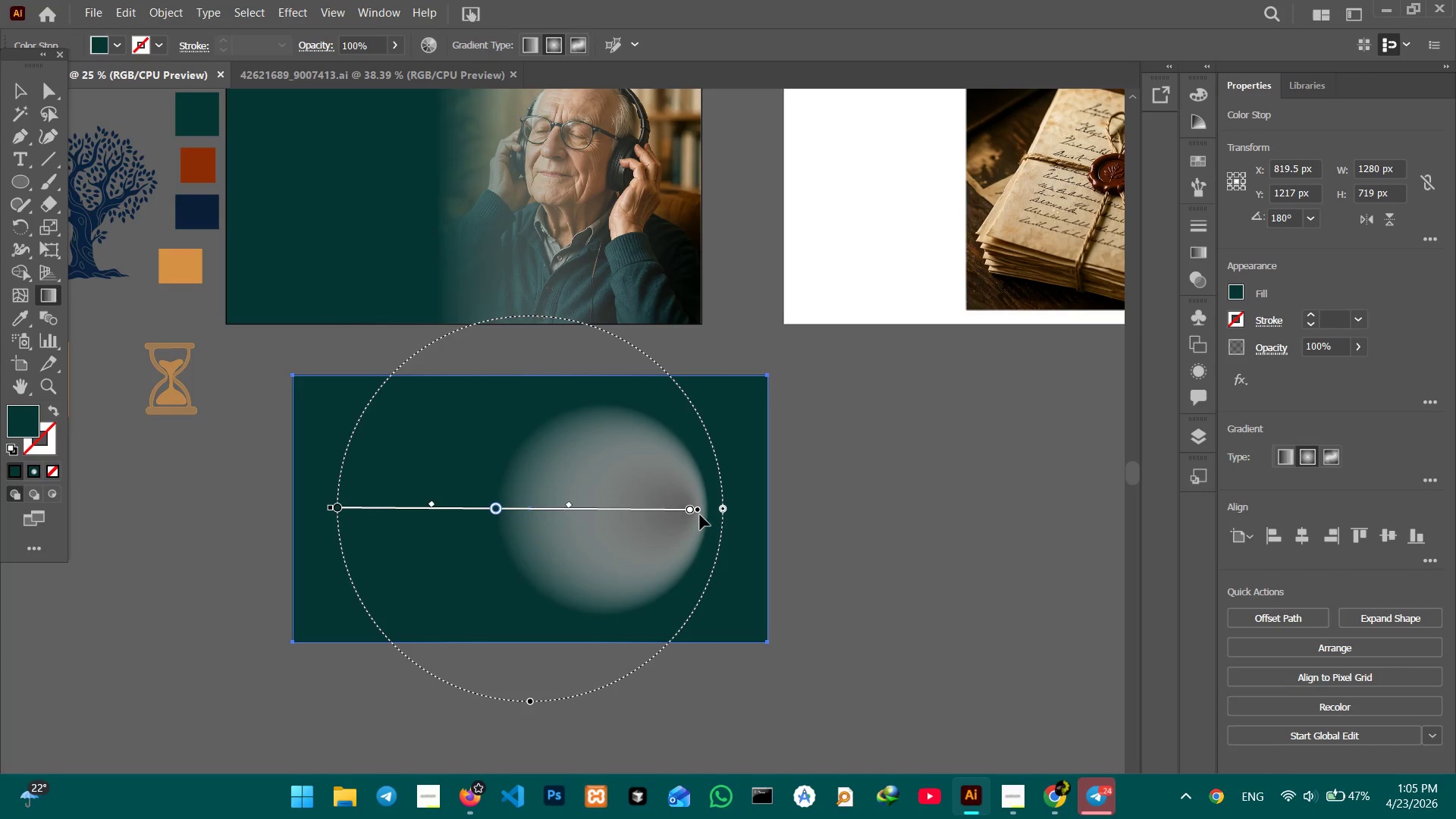 
left_click_drag(start_coordinate=[698, 513], to_coordinate=[744, 515])
 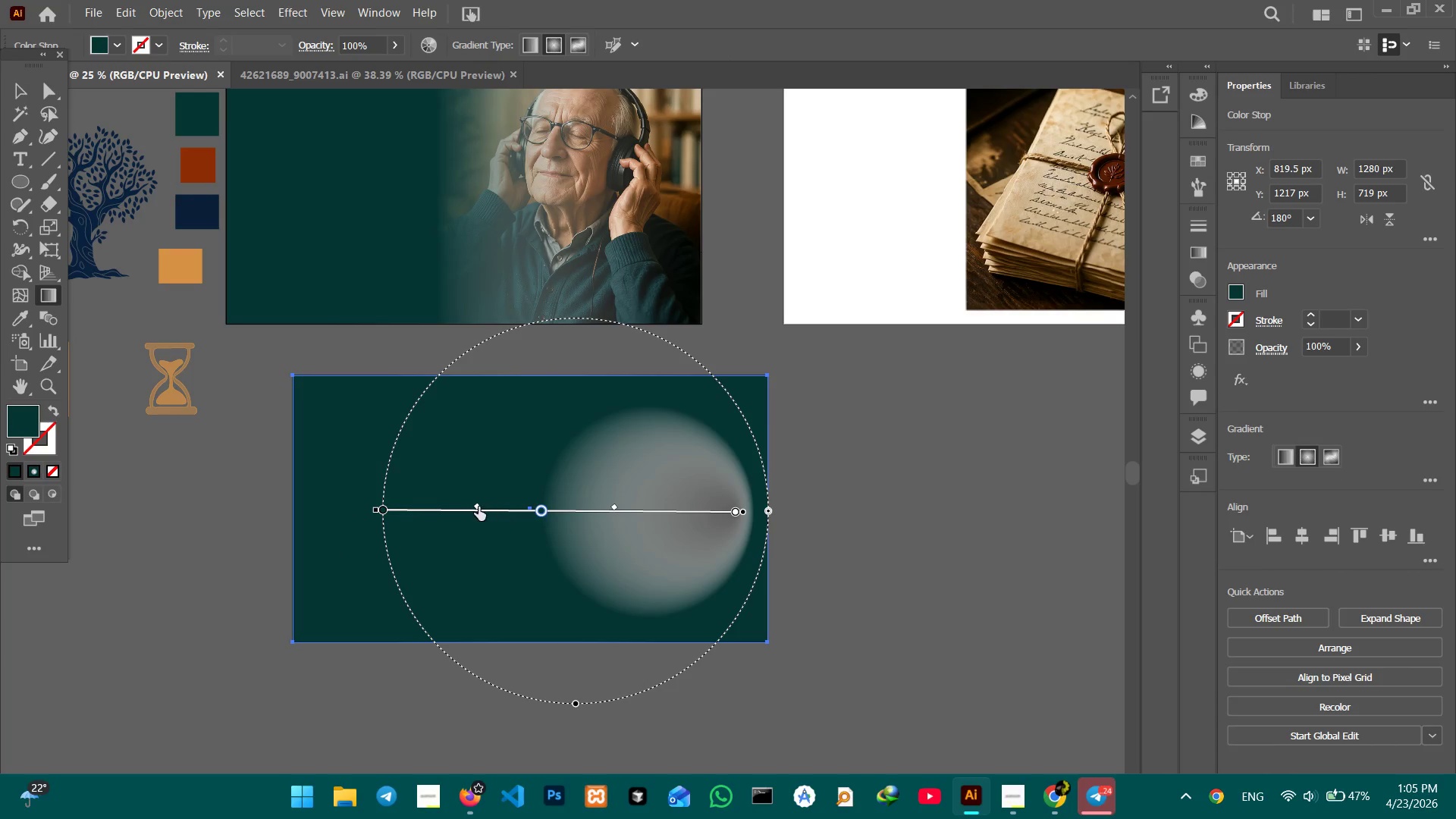 
left_click_drag(start_coordinate=[478, 507], to_coordinate=[436, 507])
 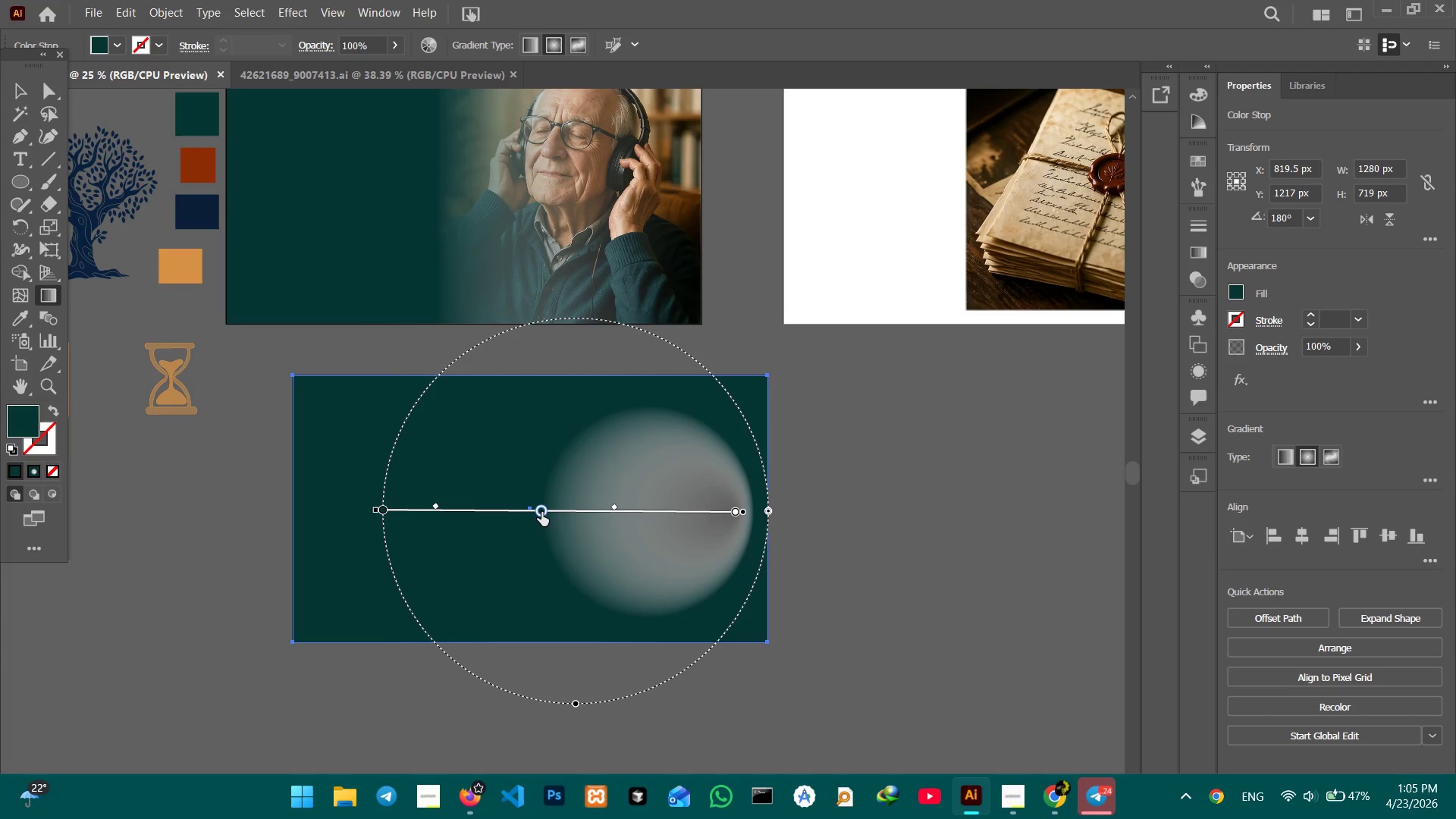 
left_click_drag(start_coordinate=[541, 512], to_coordinate=[507, 510])
 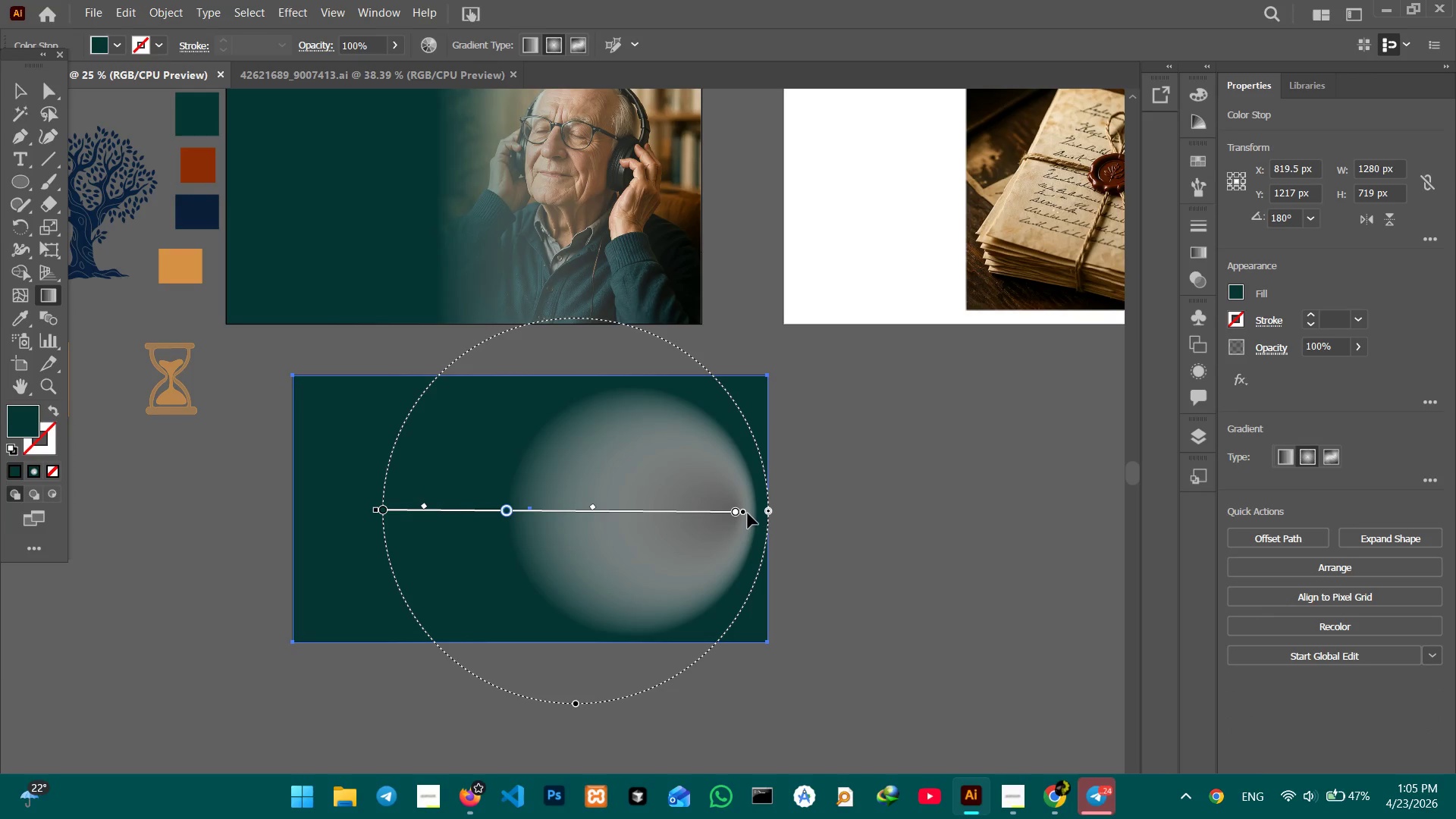 
left_click_drag(start_coordinate=[742, 513], to_coordinate=[770, 513])
 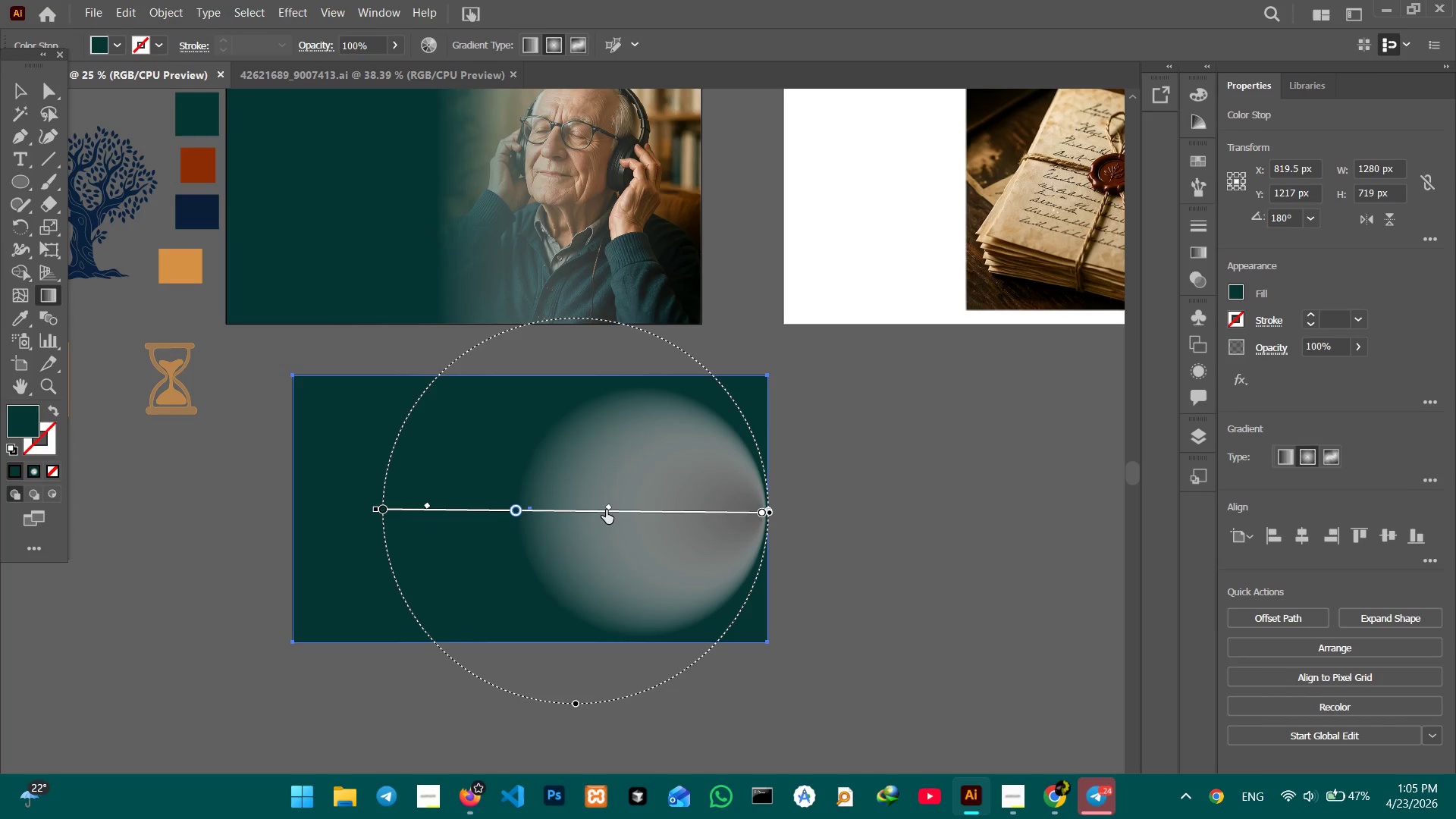 
left_click_drag(start_coordinate=[607, 510], to_coordinate=[537, 508])
 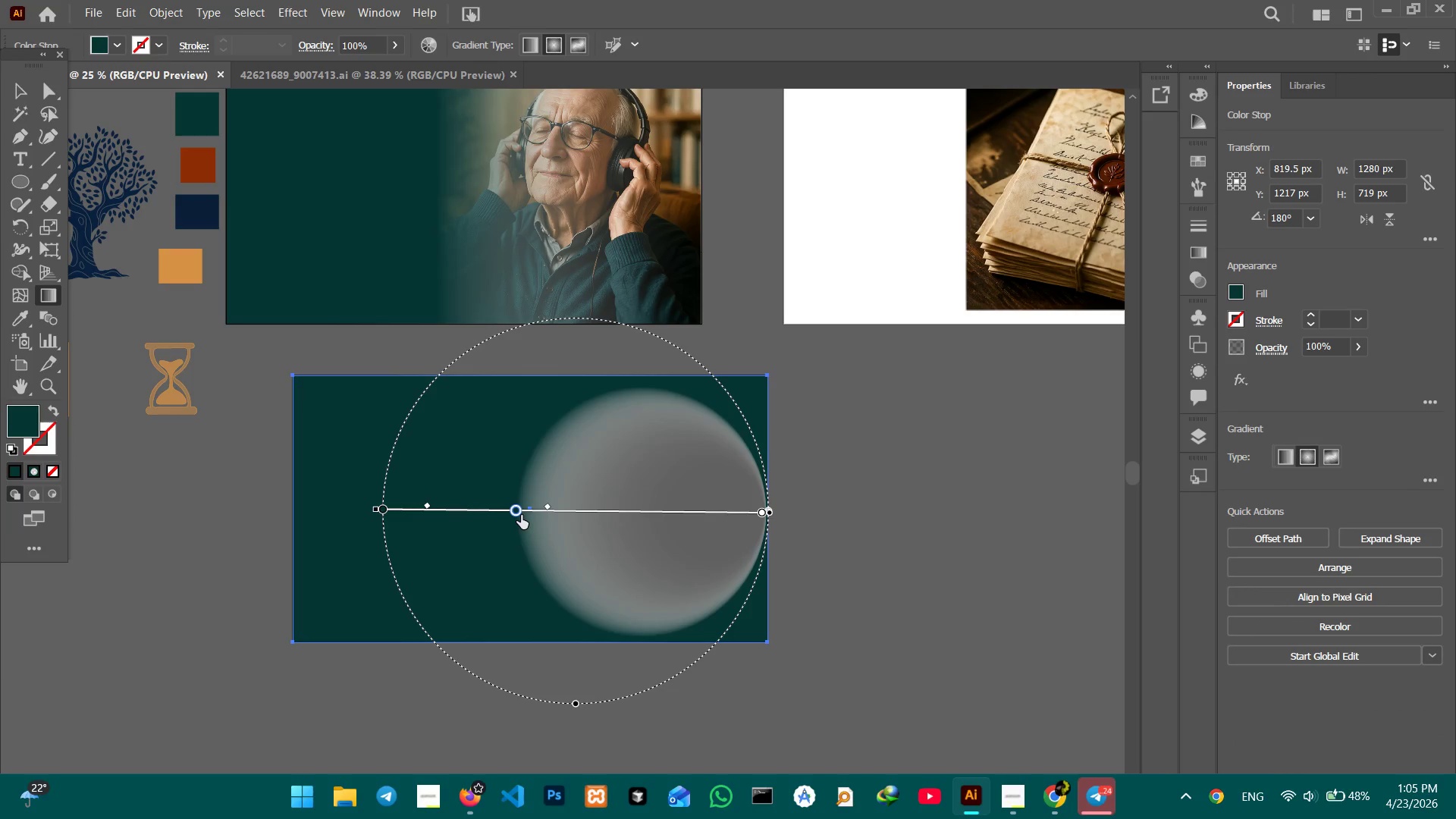 
left_click_drag(start_coordinate=[519, 515], to_coordinate=[475, 513])
 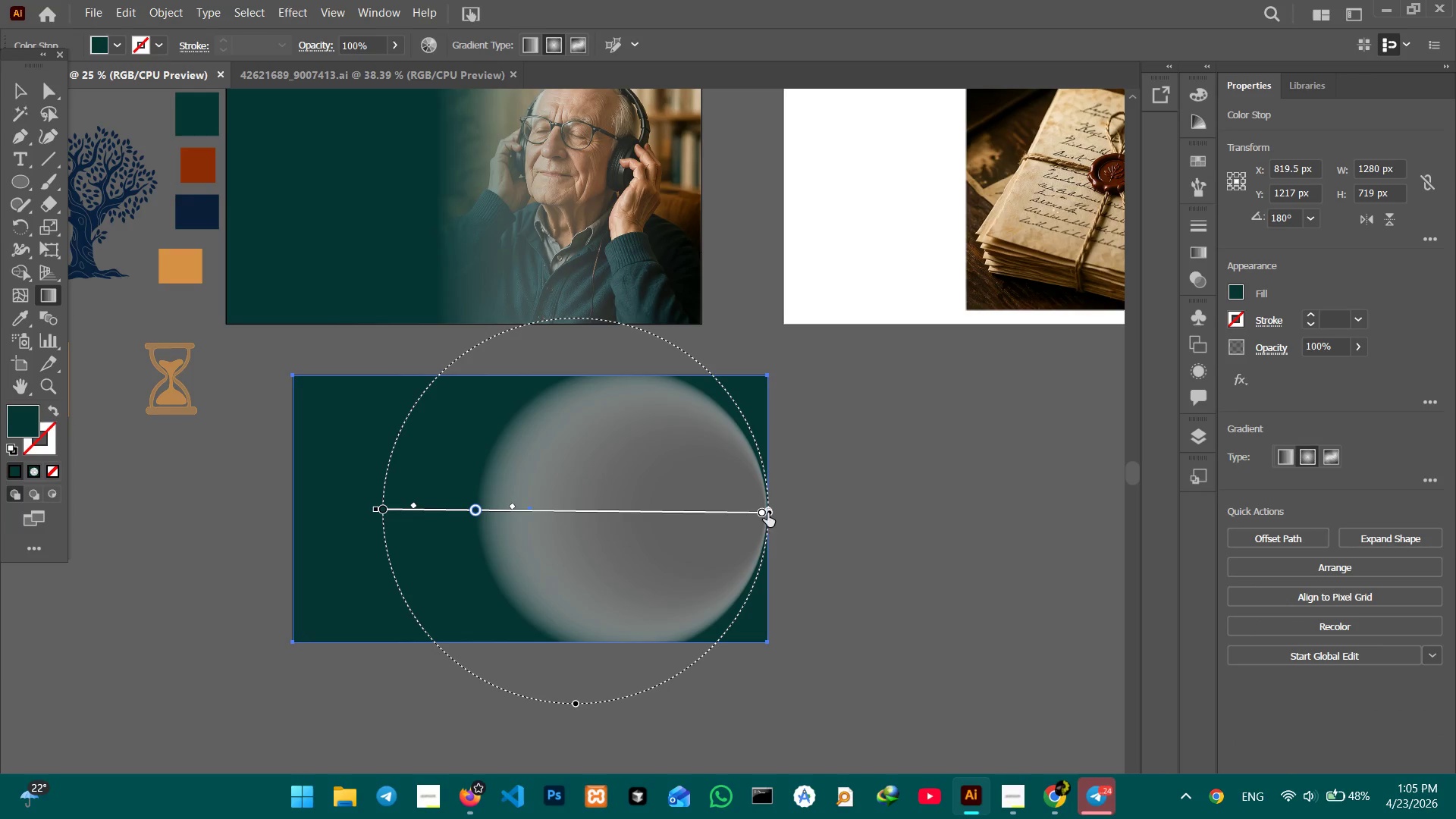 
left_click_drag(start_coordinate=[766, 513], to_coordinate=[774, 513])
 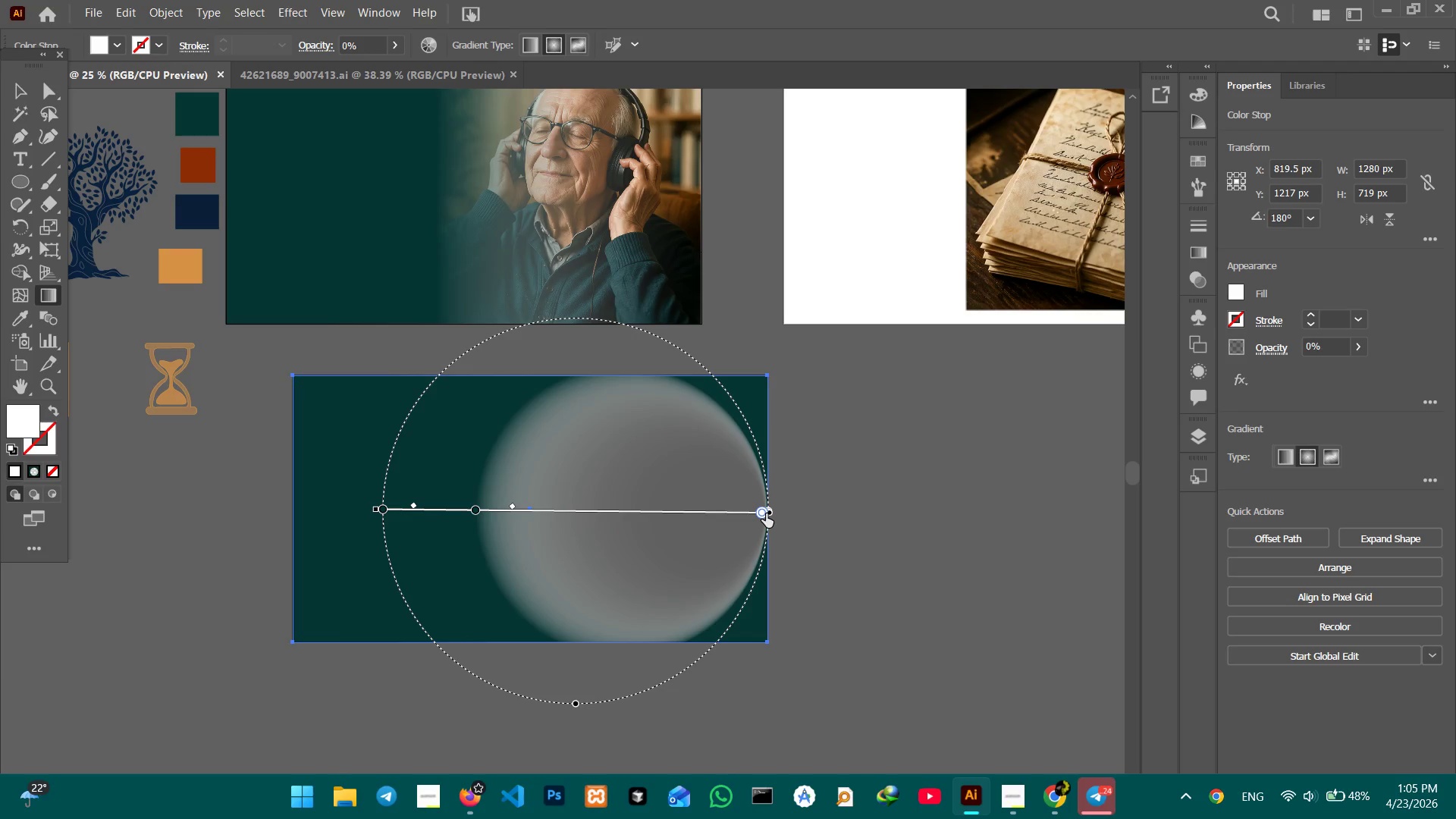 
double_click([765, 513])
 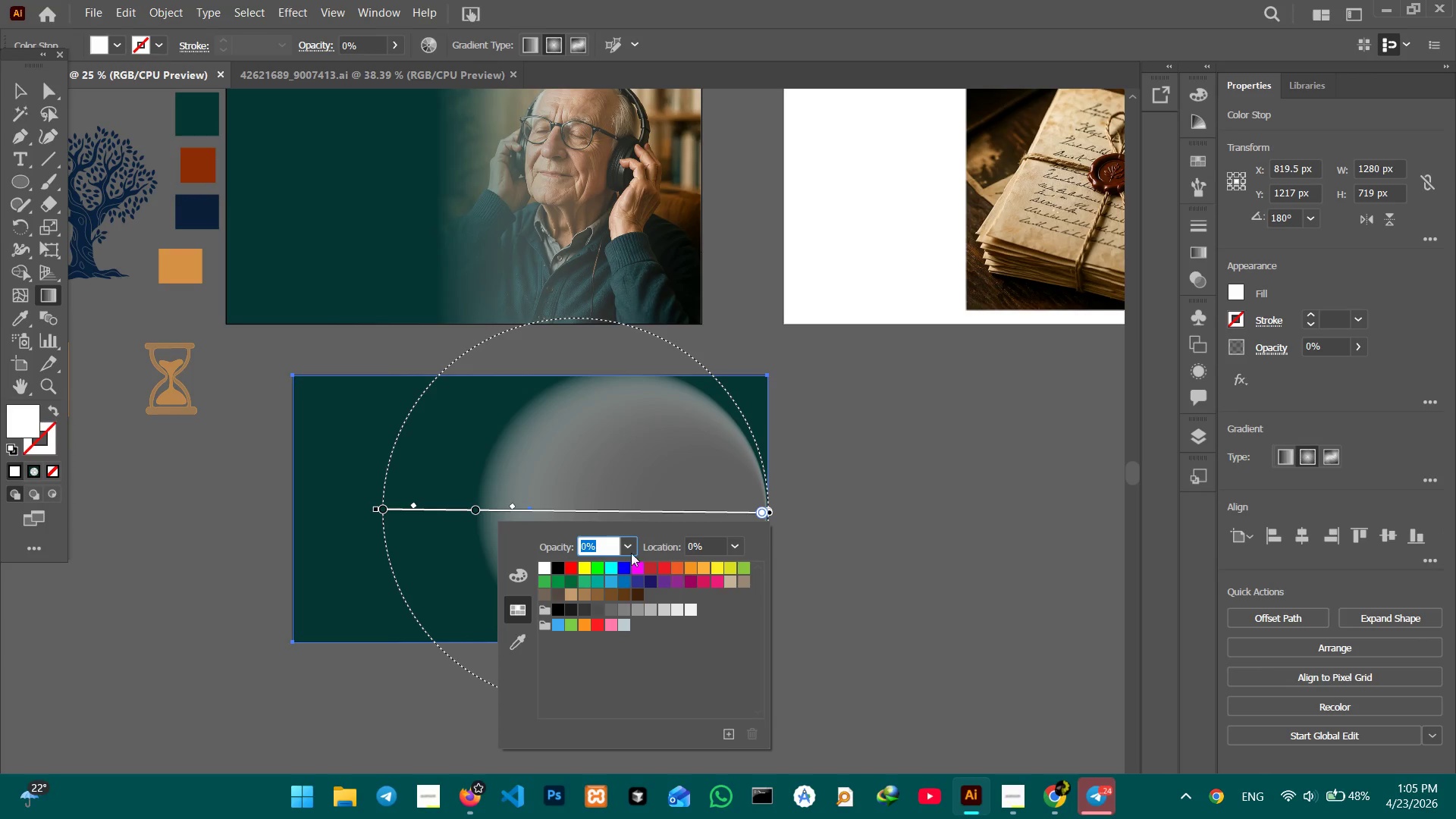 
key(Enter)
 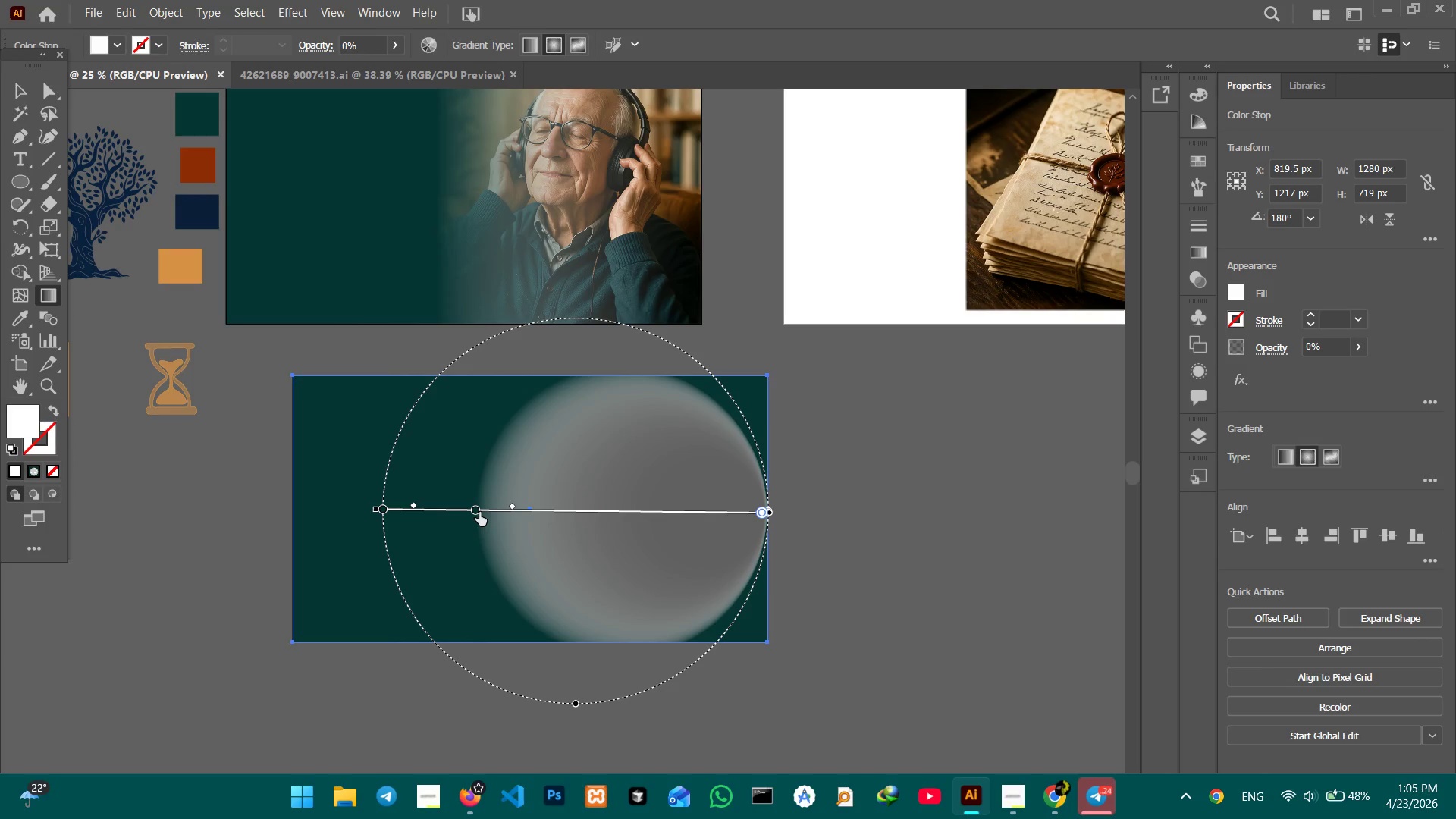 
double_click([479, 513])
 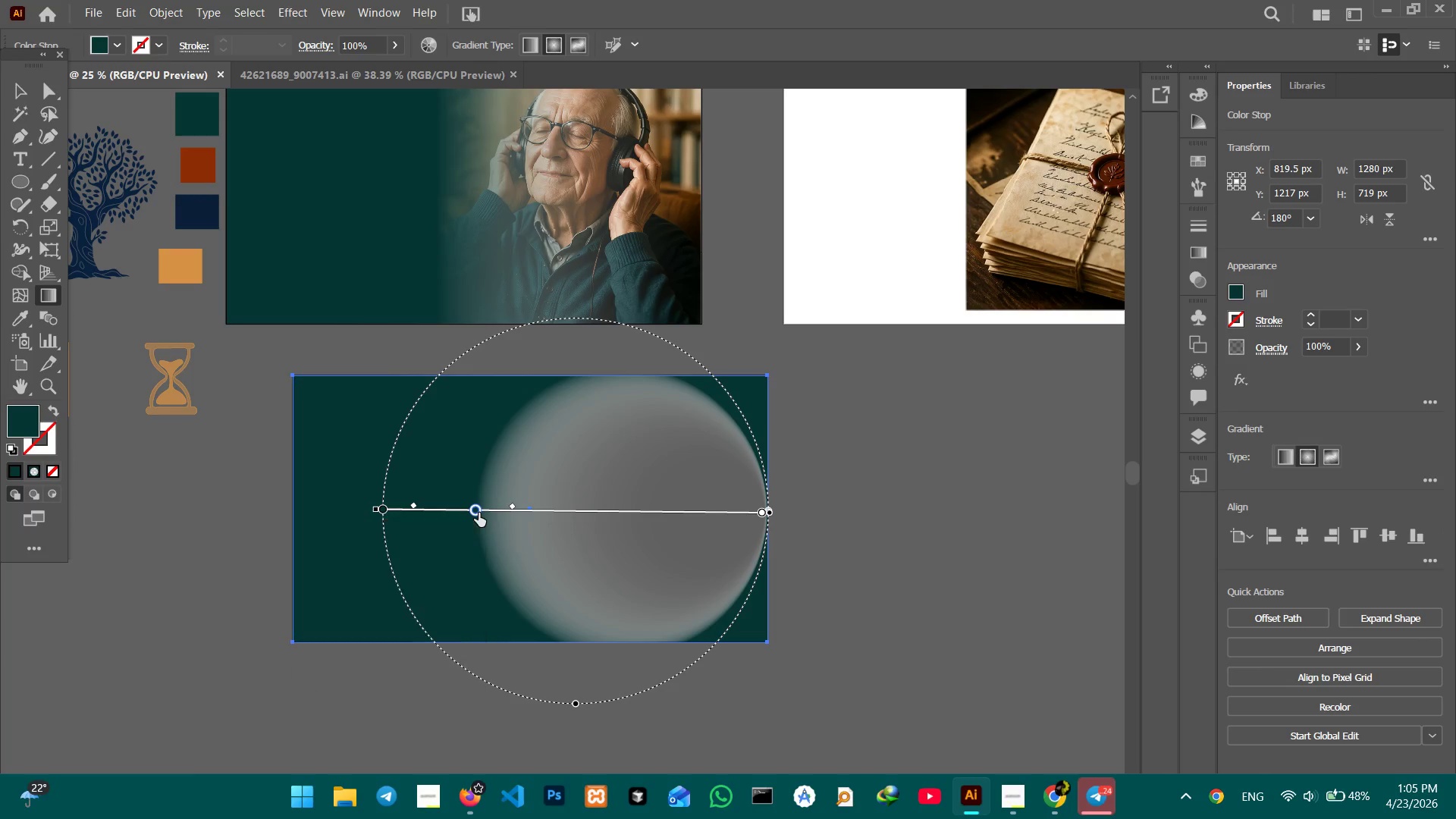 
triple_click([479, 513])
 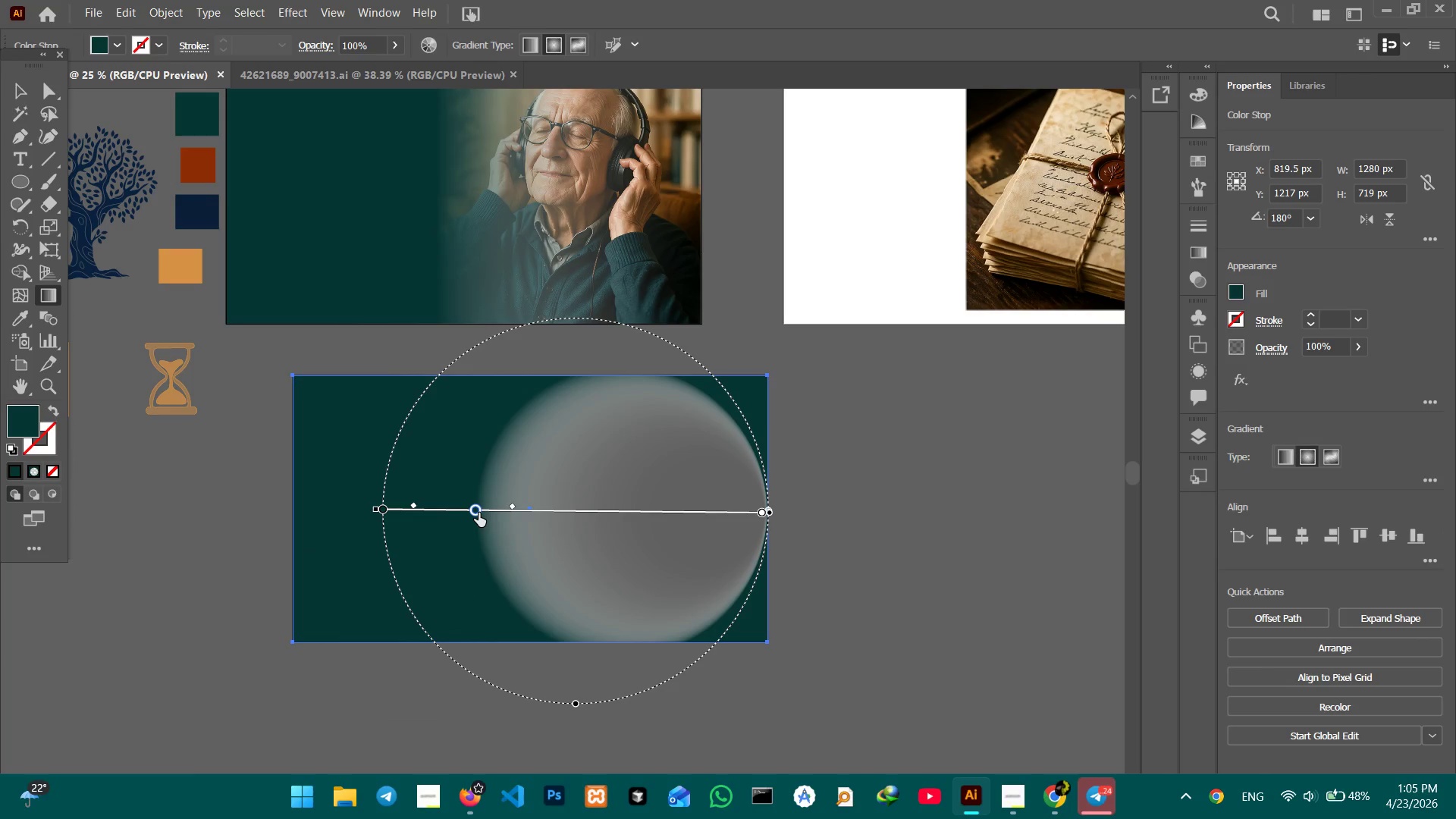 
triple_click([479, 513])
 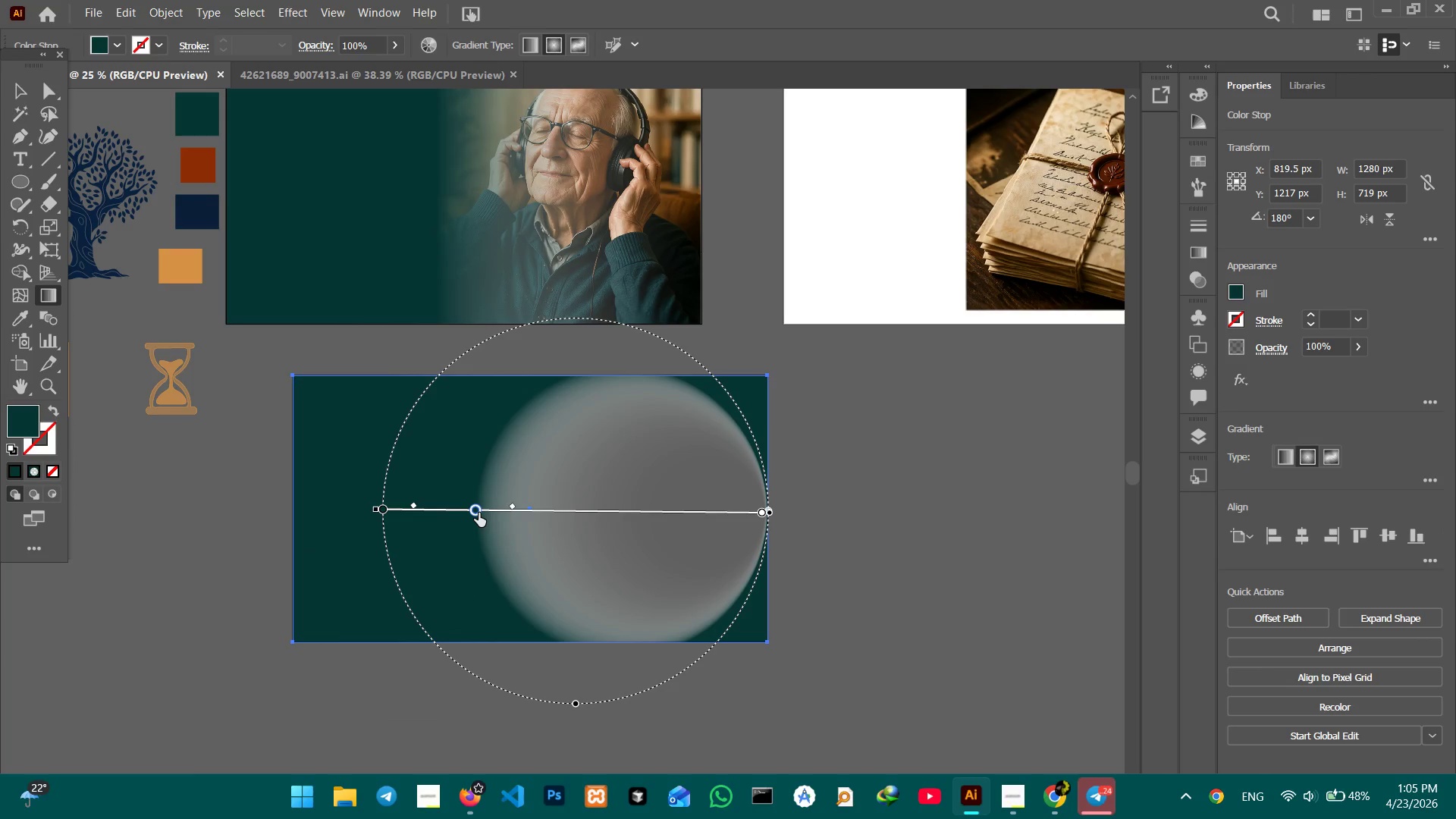 
double_click([479, 513])
 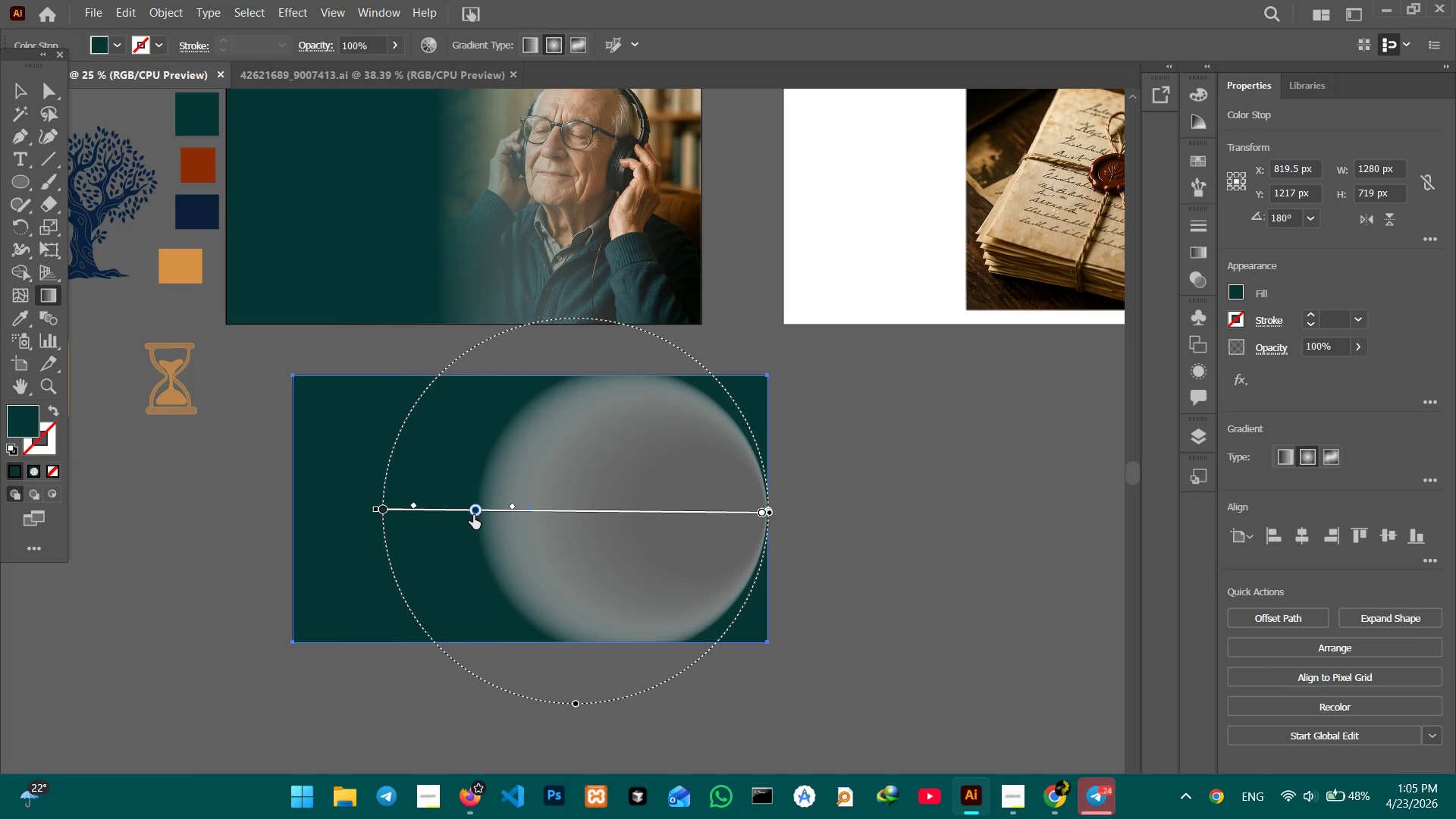 
double_click([473, 515])
 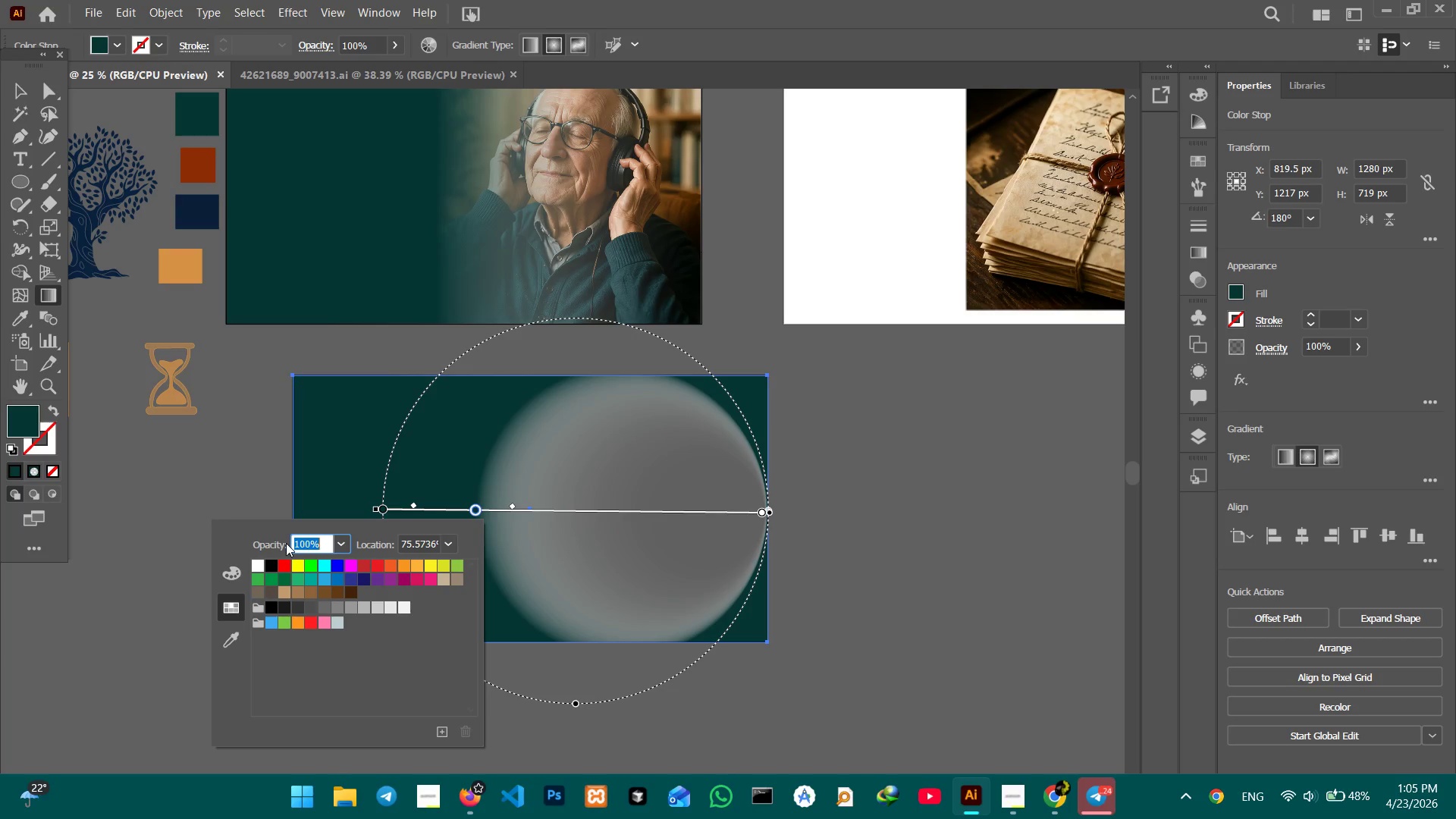 
key(Numpad5)
 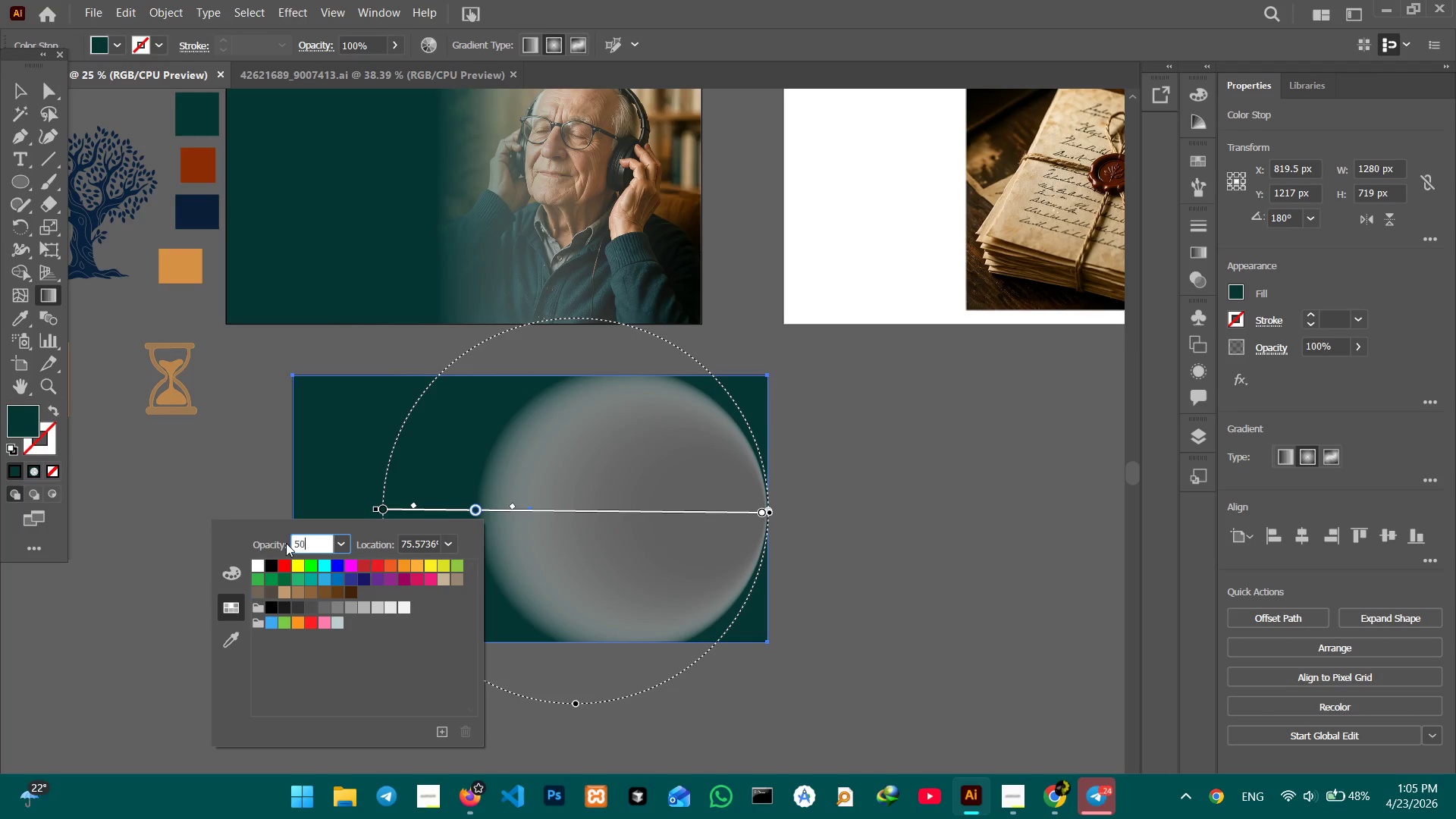 
key(Numpad0)
 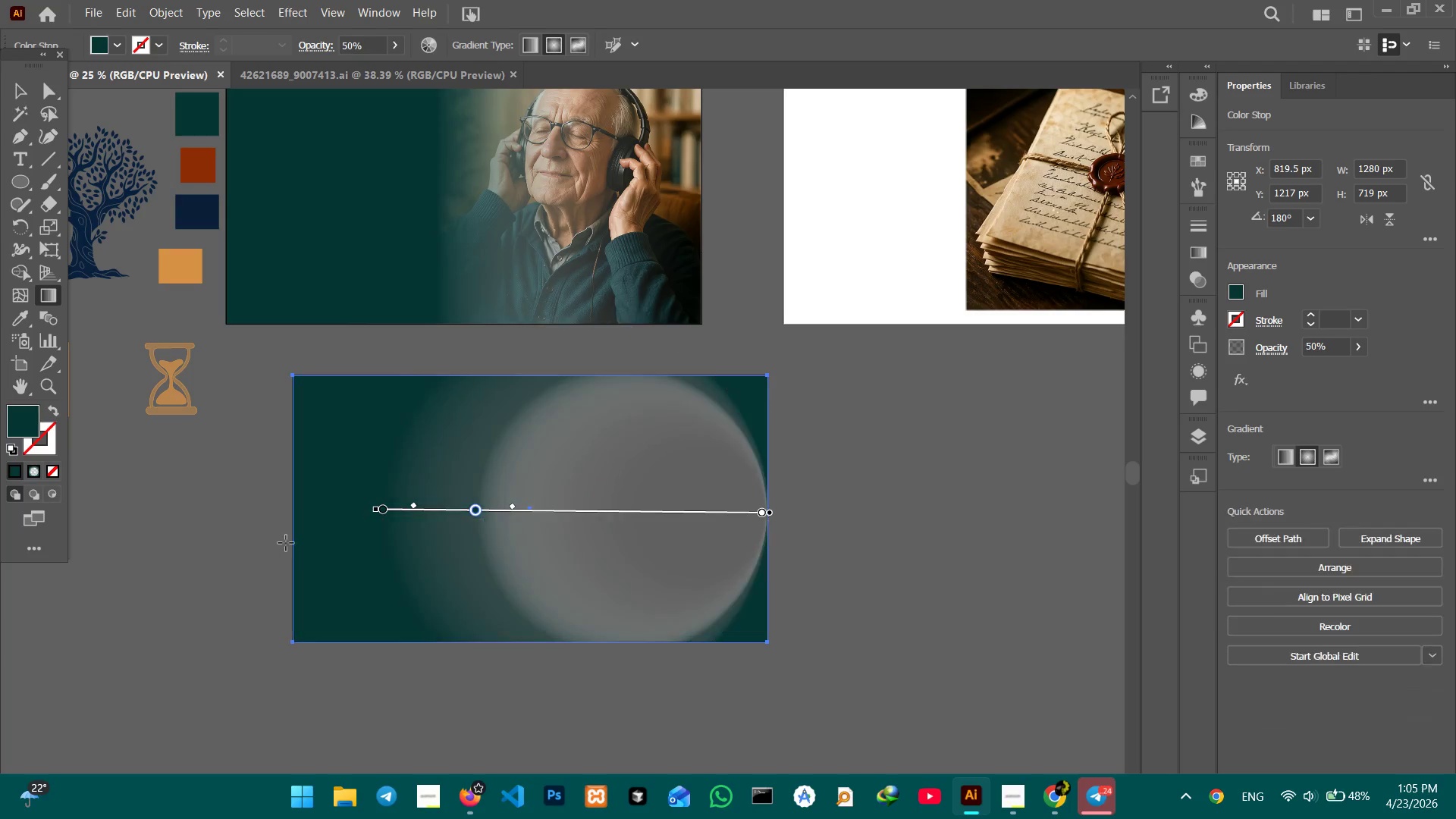 
key(Enter)
 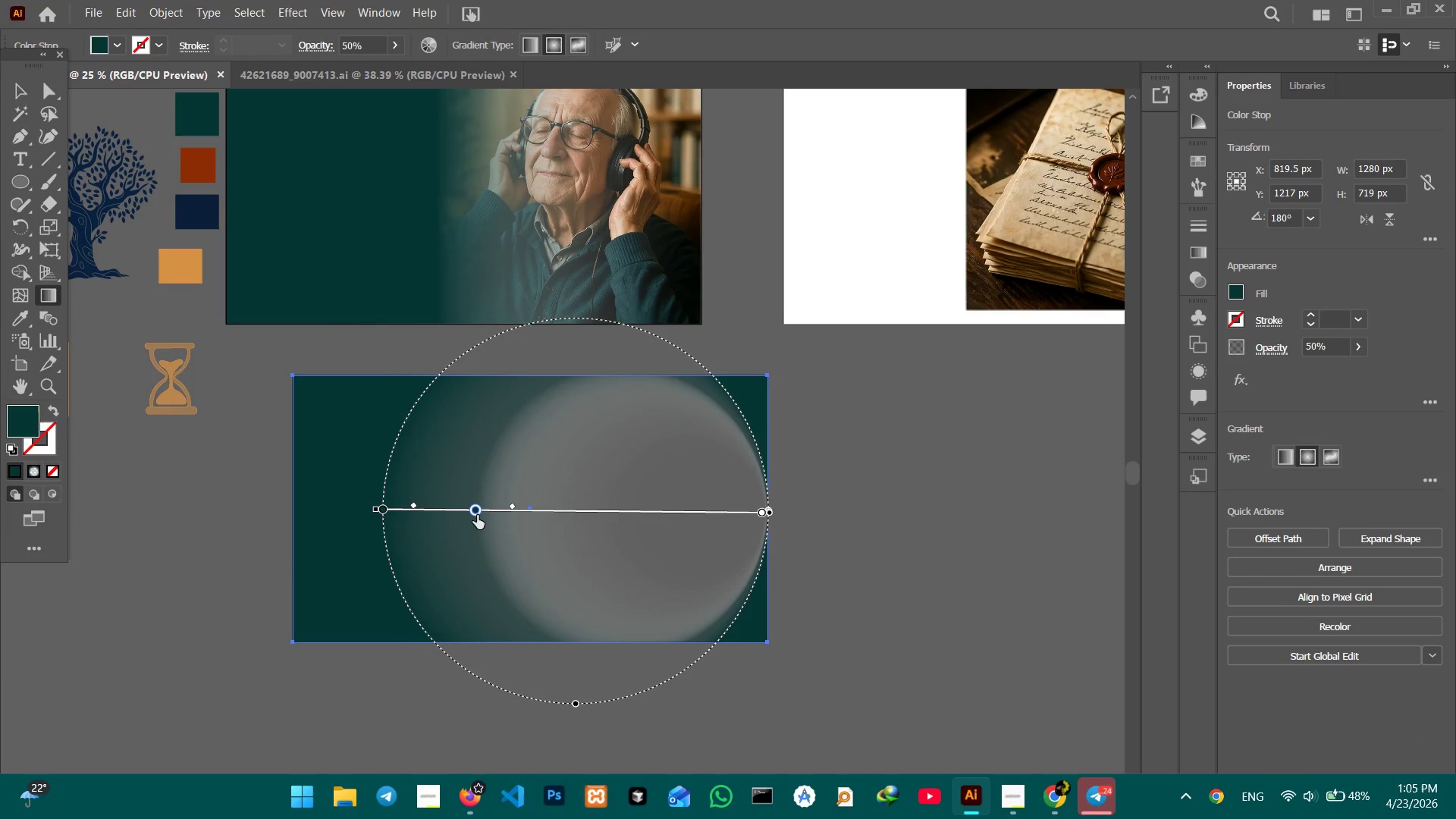 
left_click_drag(start_coordinate=[476, 515], to_coordinate=[507, 511])
 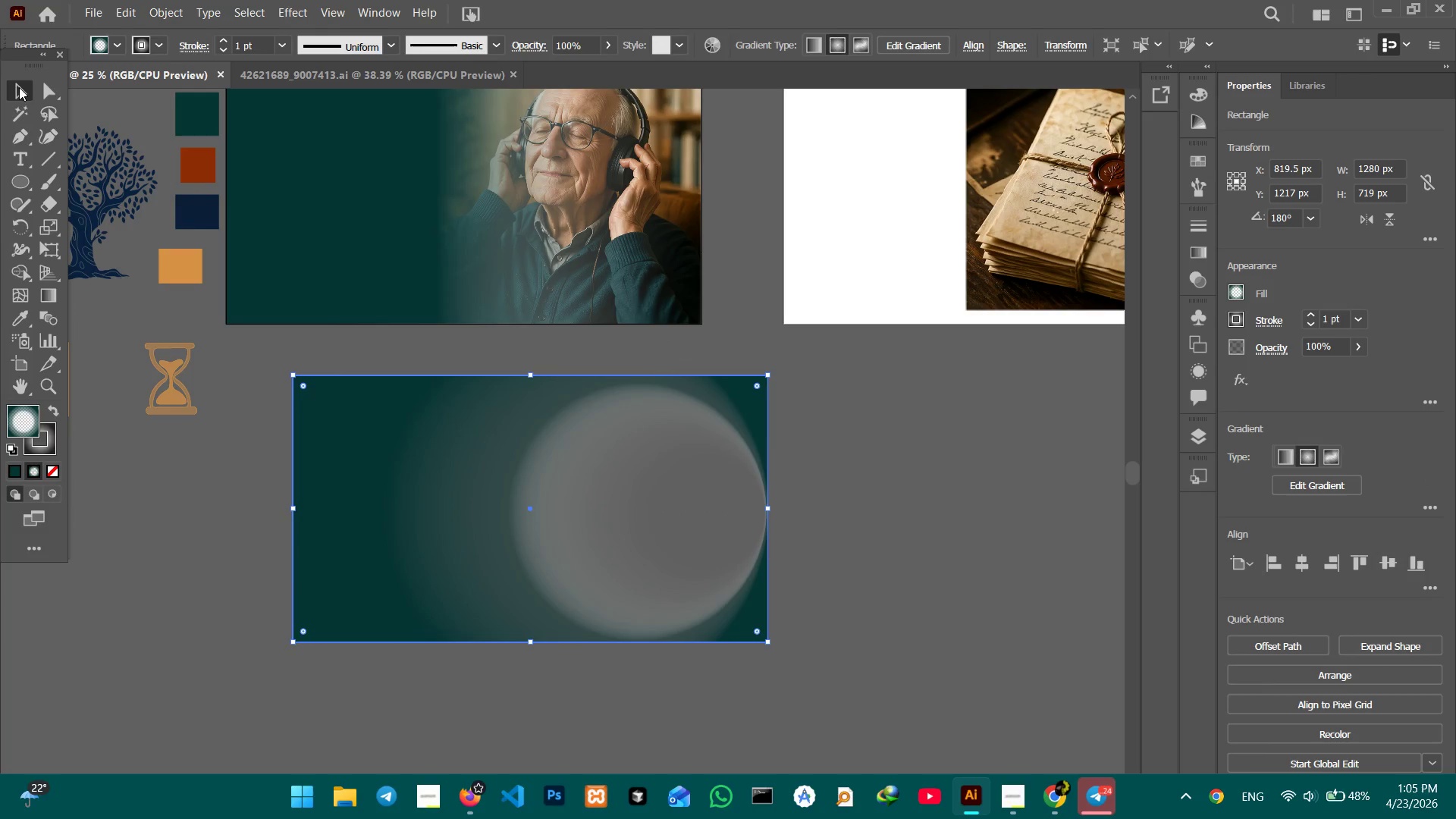 
scroll: coordinate [827, 439], scroll_direction: up, amount: 7.0
 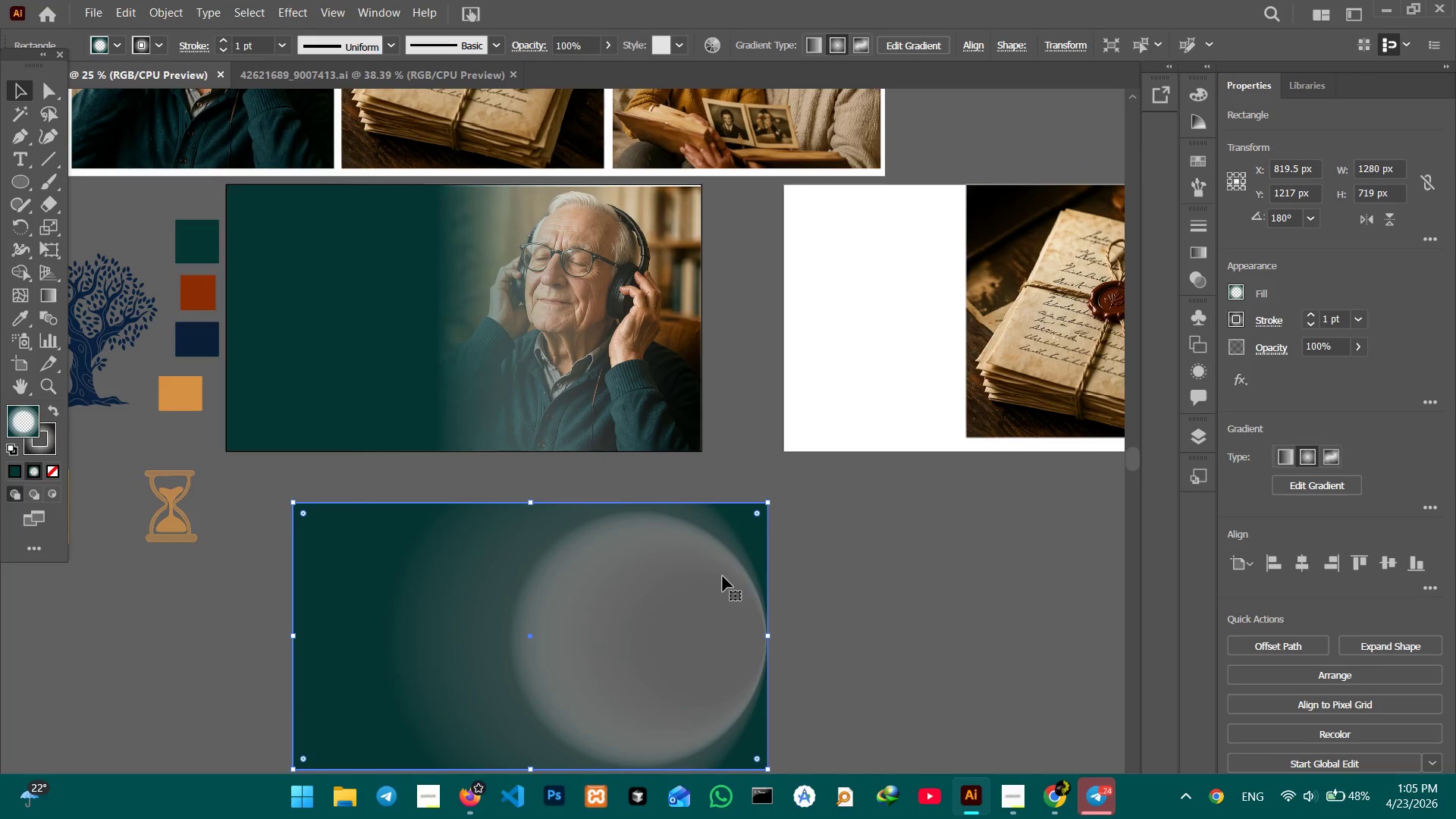 
left_click_drag(start_coordinate=[714, 592], to_coordinate=[663, 281])
 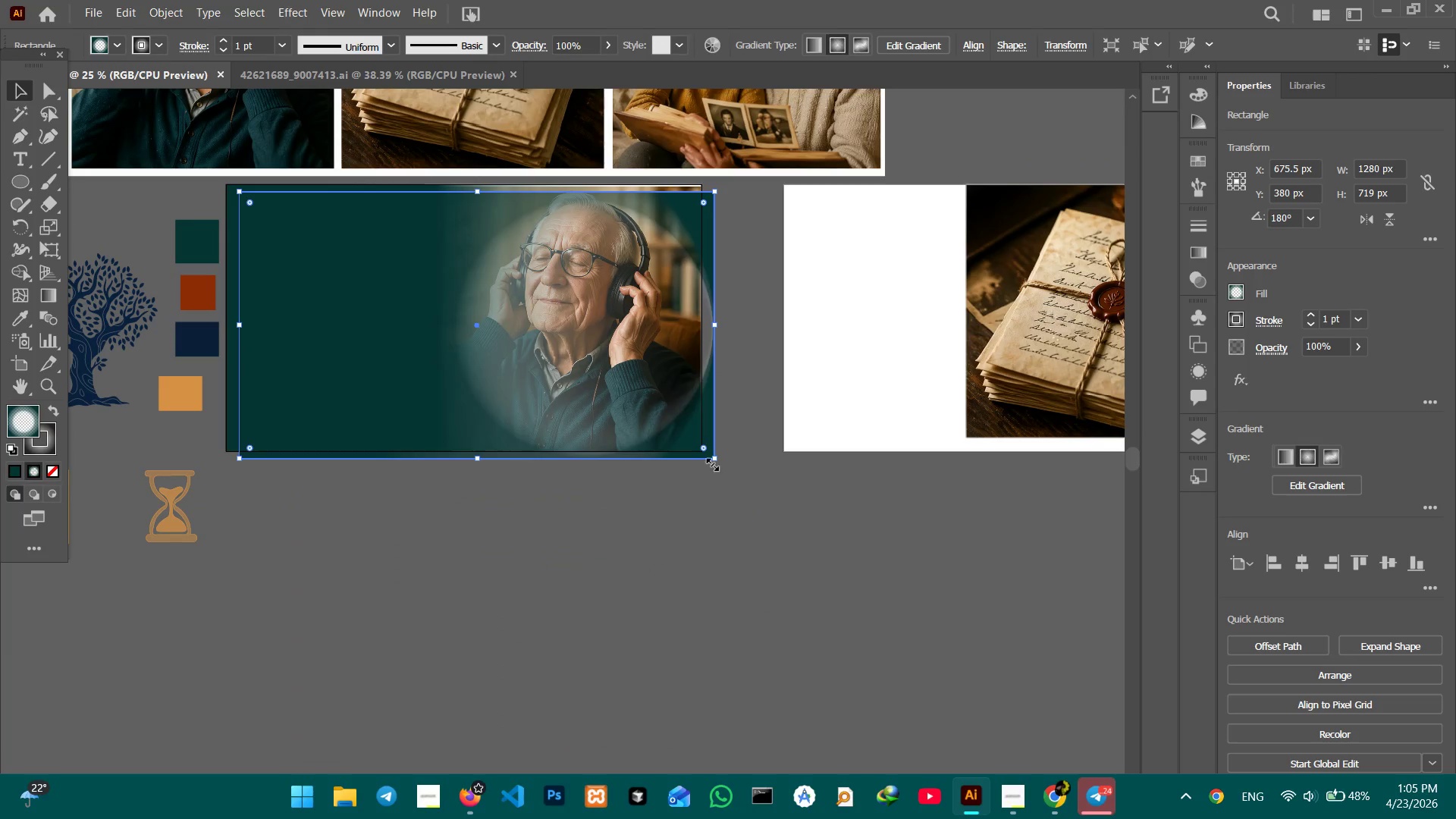 
left_click_drag(start_coordinate=[474, 423], to_coordinate=[549, 466])
 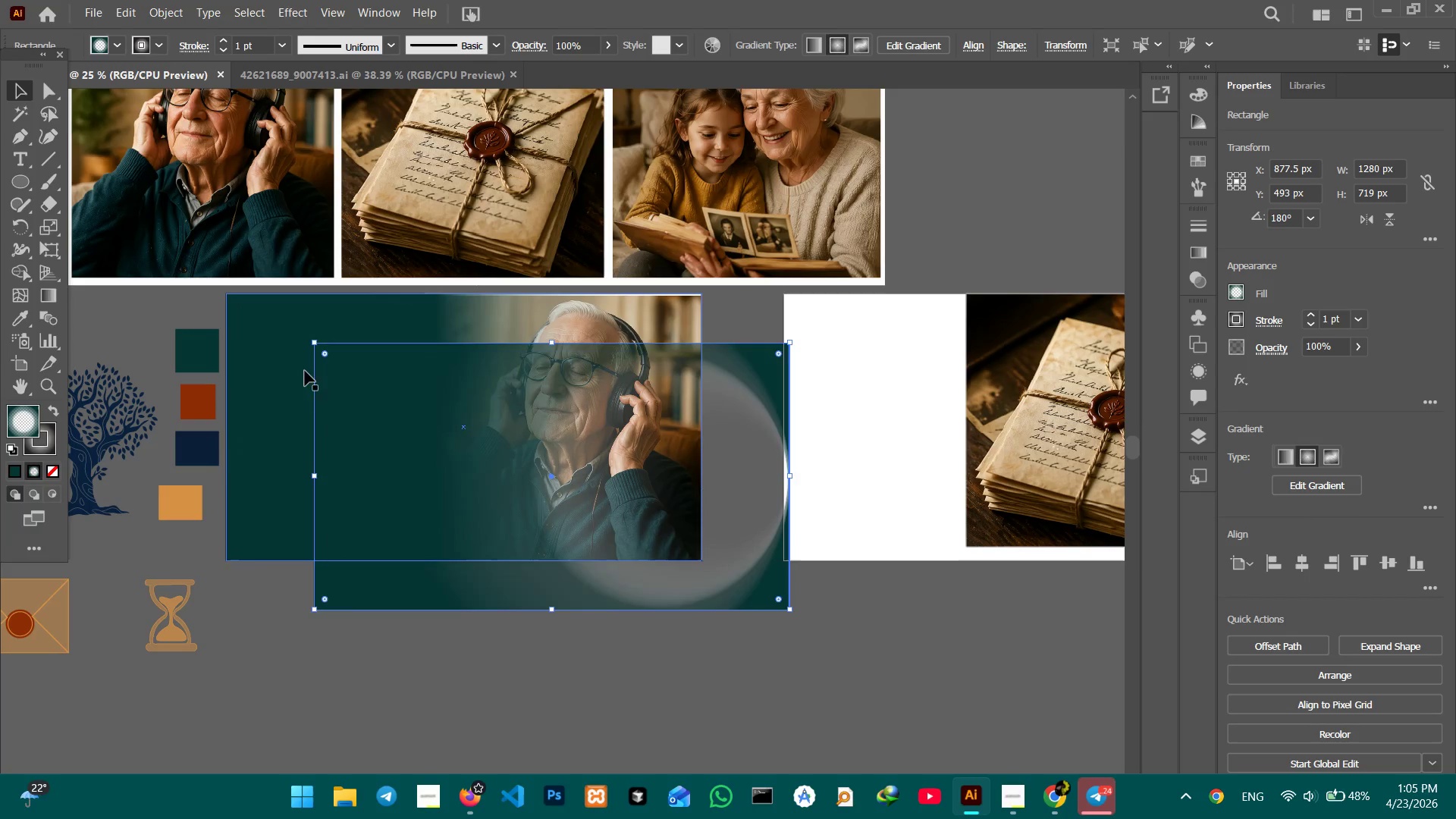 
scroll: coordinate [711, 469], scroll_direction: up, amount: 6.0
 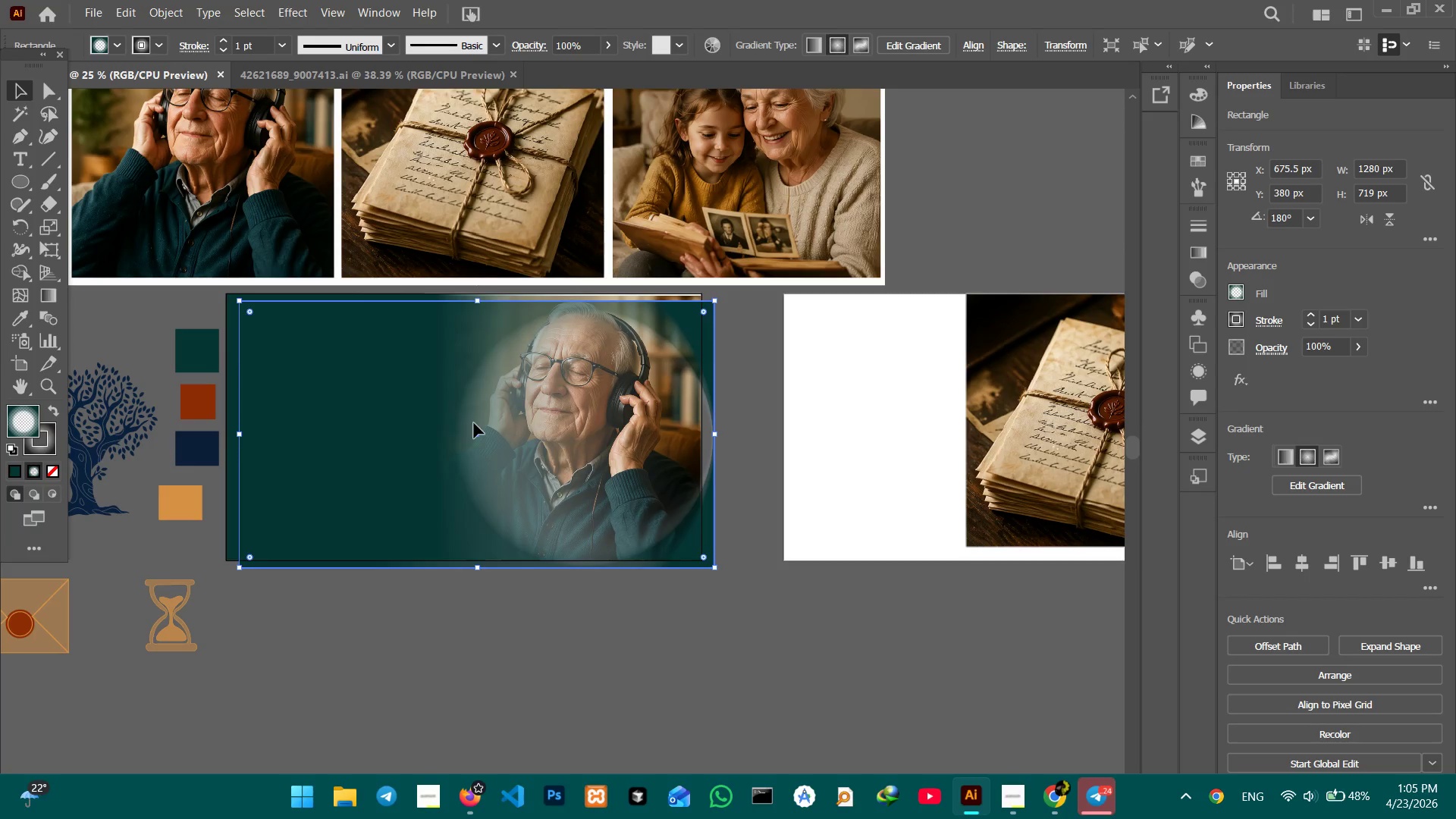 
left_click_drag(start_coordinate=[305, 370], to_coordinate=[369, 703])
 